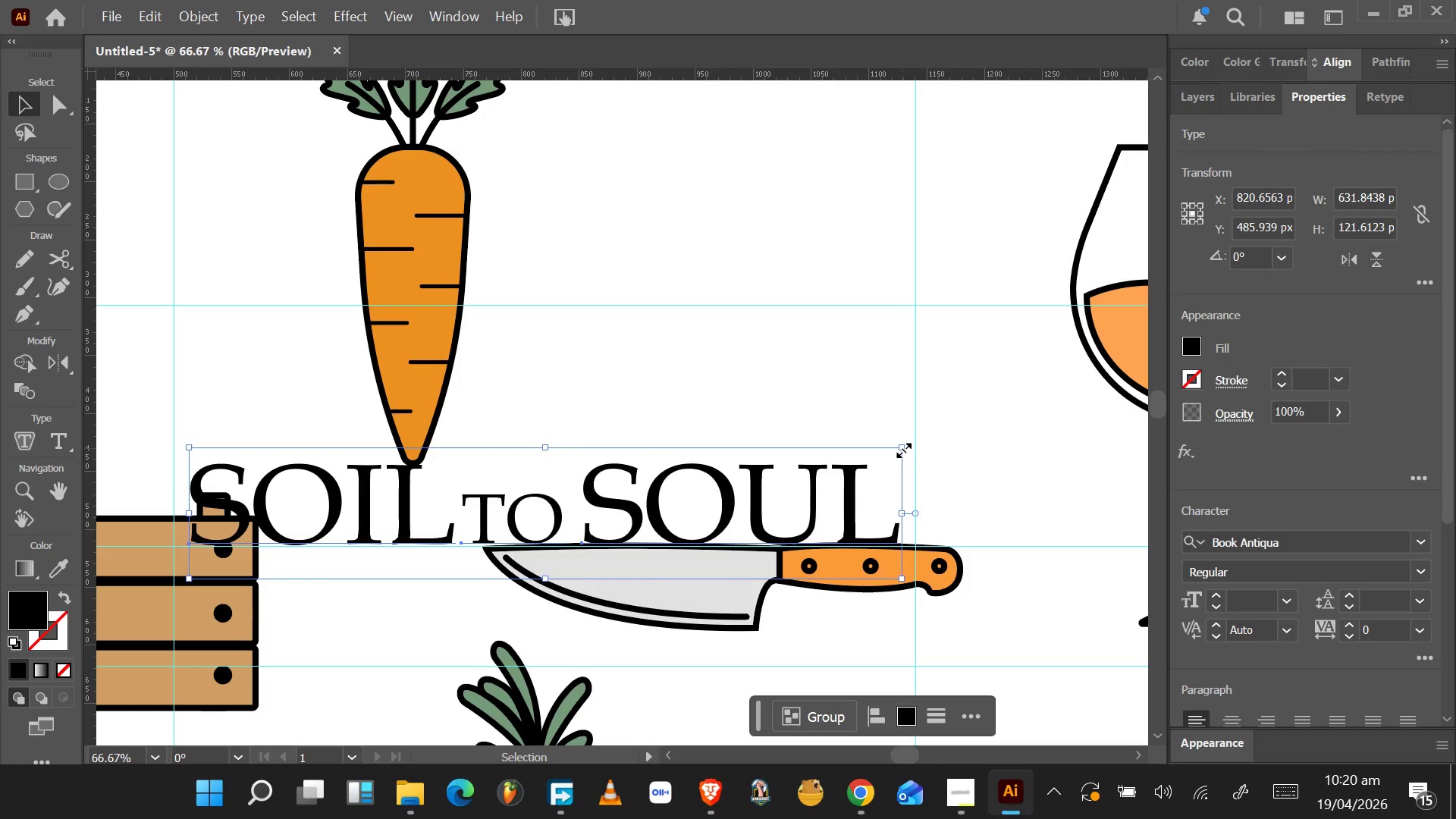 
key(Control+Z)
 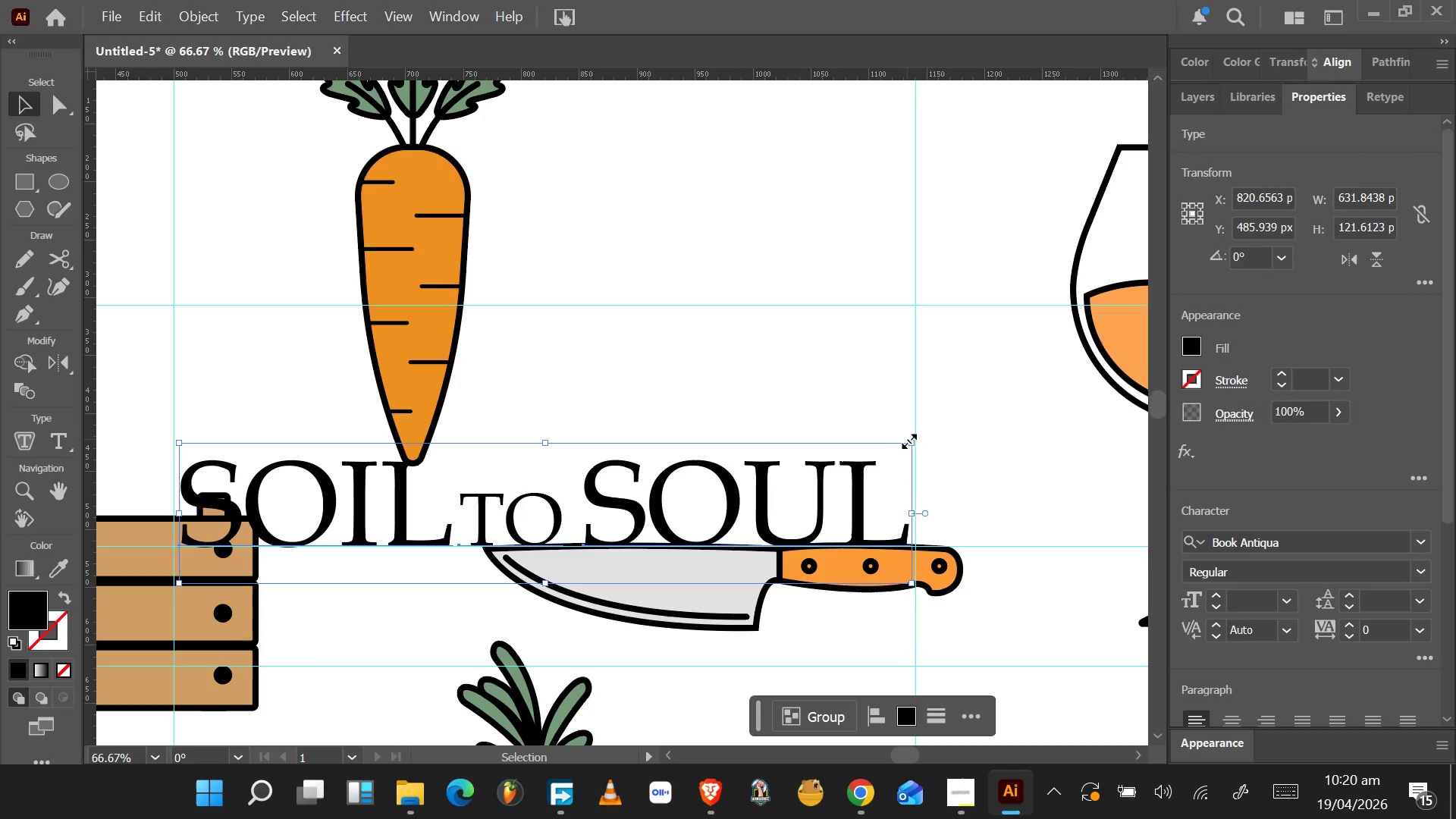 
hold_key(key=AltLeft, duration=0.81)
left_click_drag(start_coordinate=[907, 439], to_coordinate=[892, 447])
 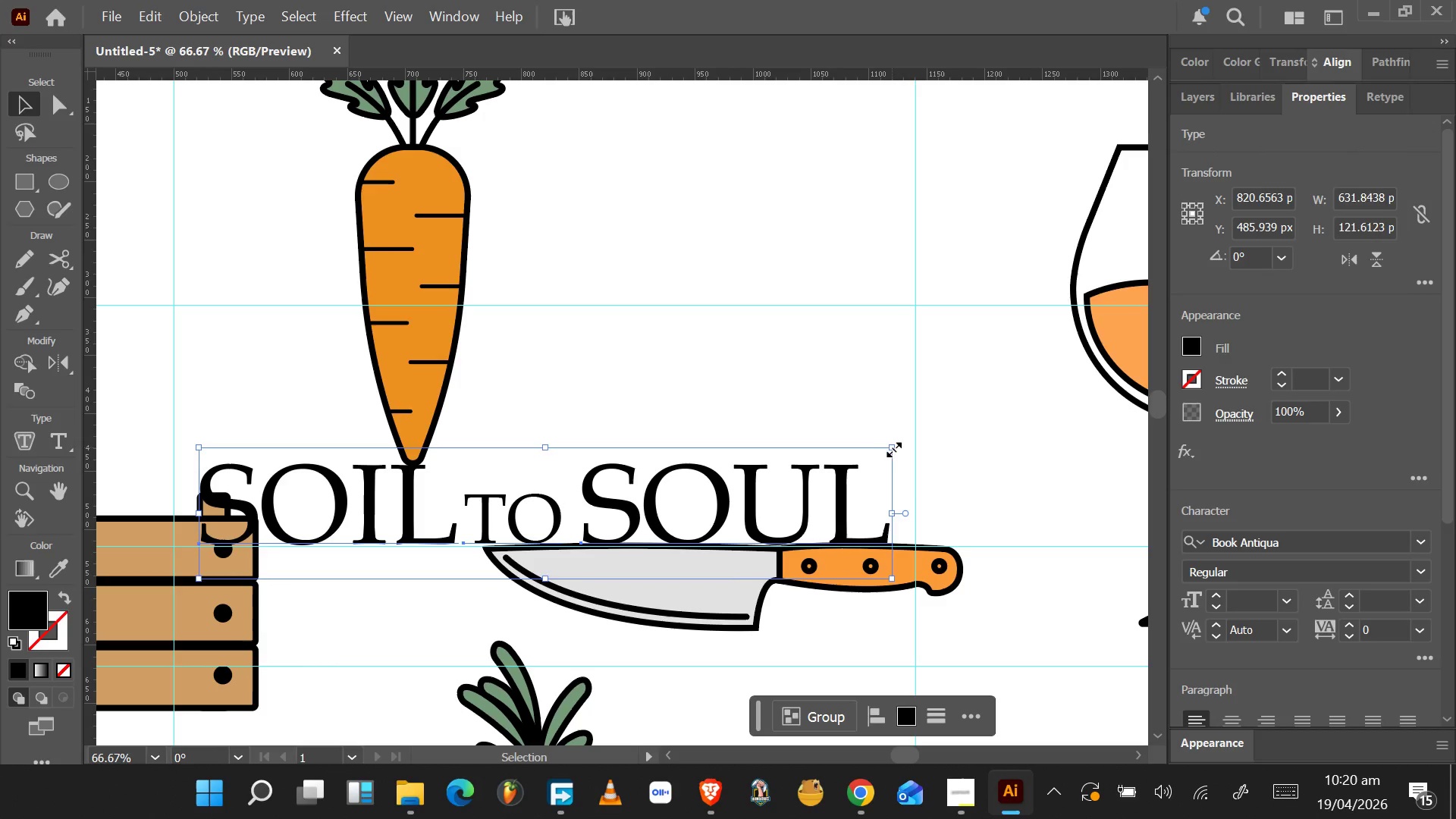 
key(Control+Z)
 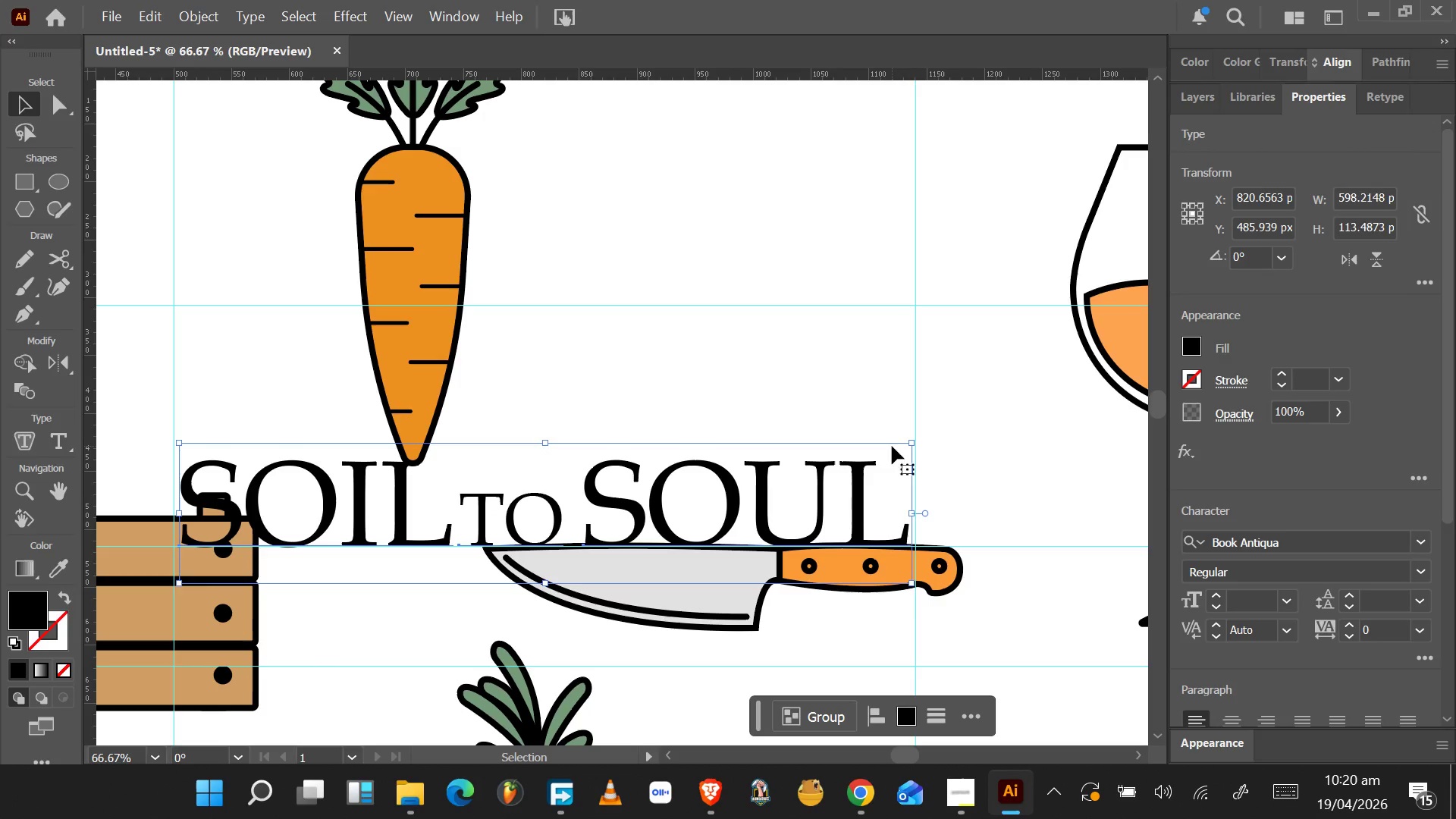 
hold_key(key=ShiftLeft, duration=1.17)
hold_key(key=AltLeft, duration=0.88)
left_click([891, 447])
 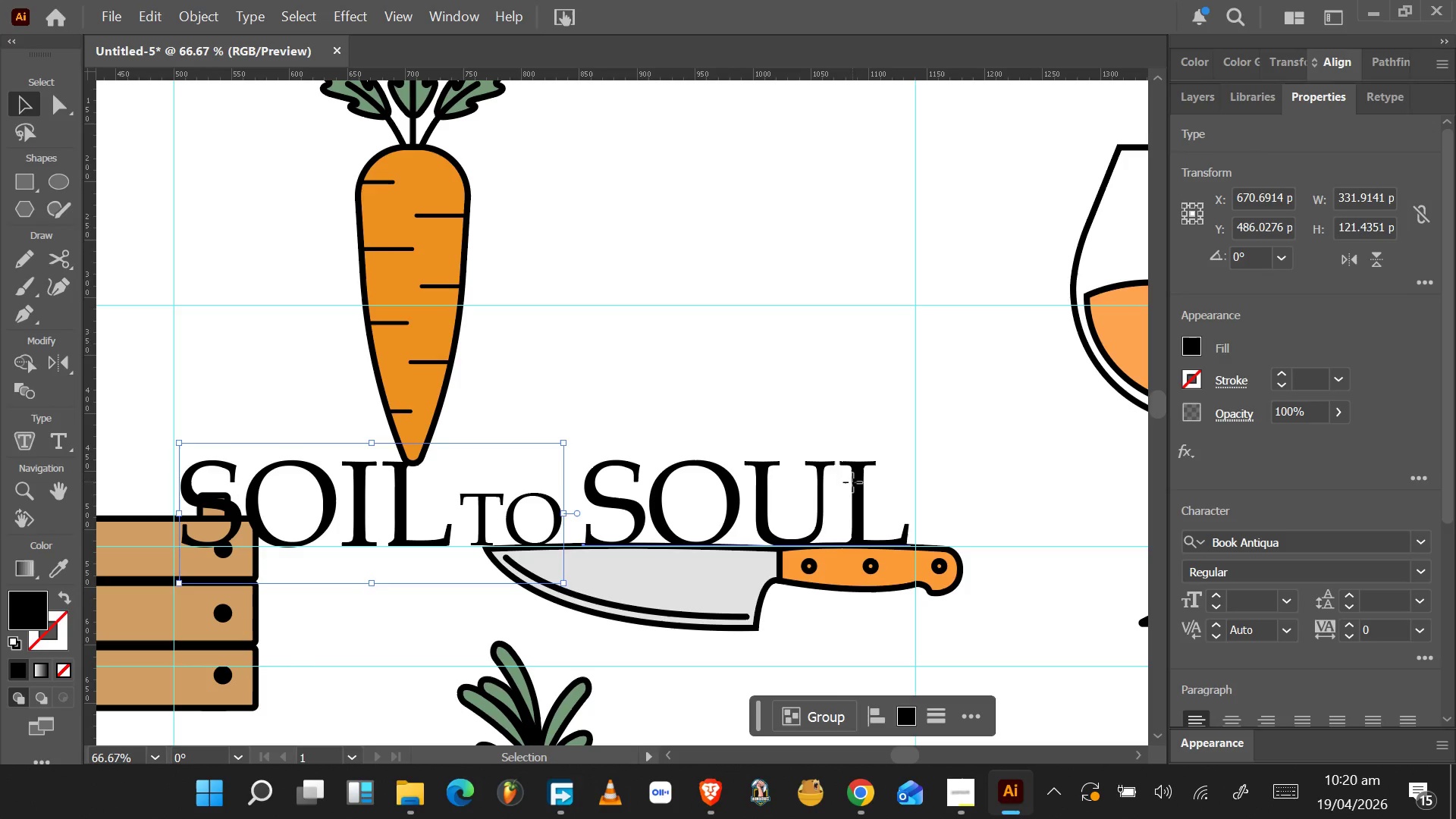 
hold_key(key=ShiftLeft, duration=1.55)
left_click([551, 501])
 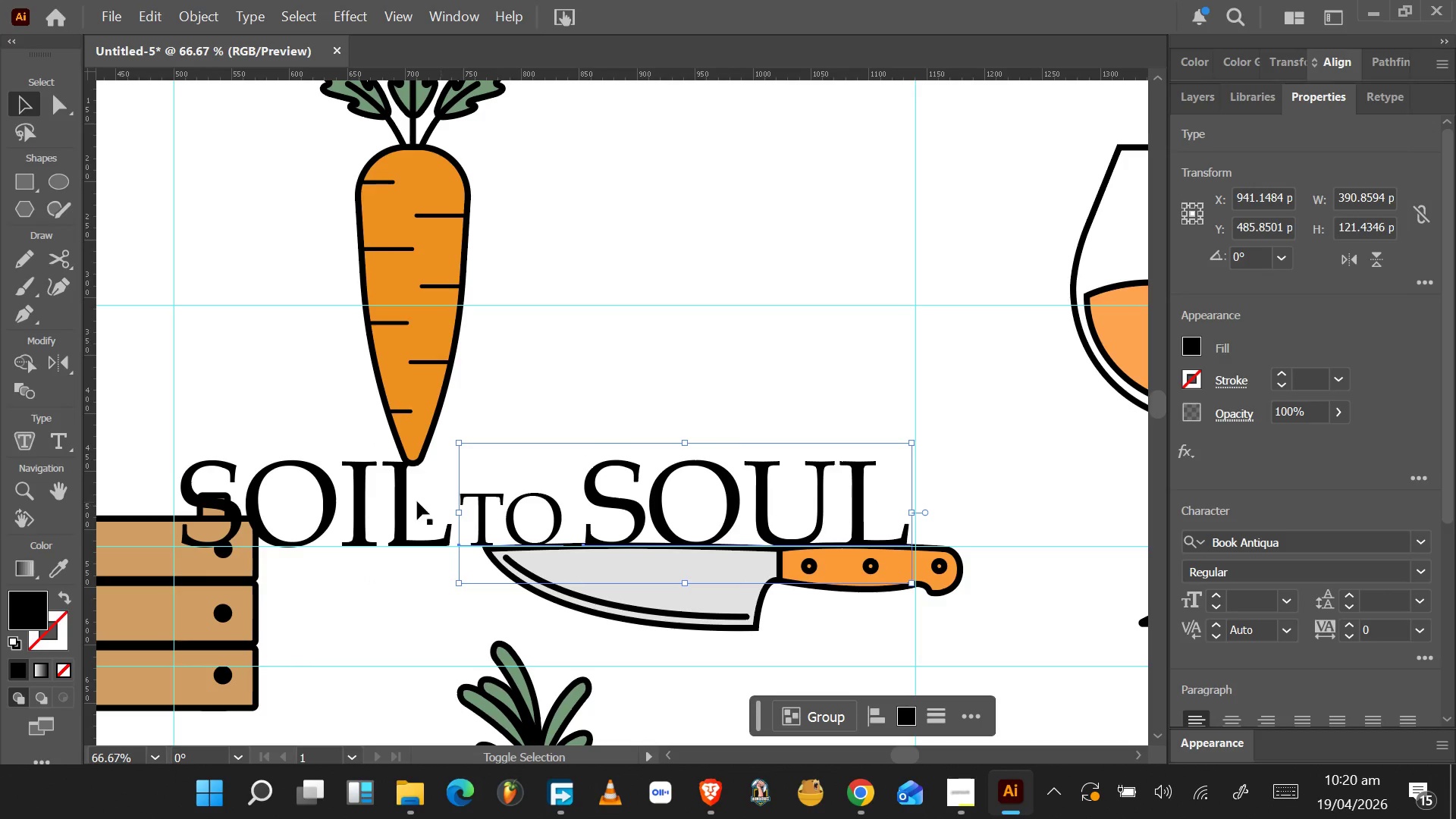 
left_click([397, 500])
 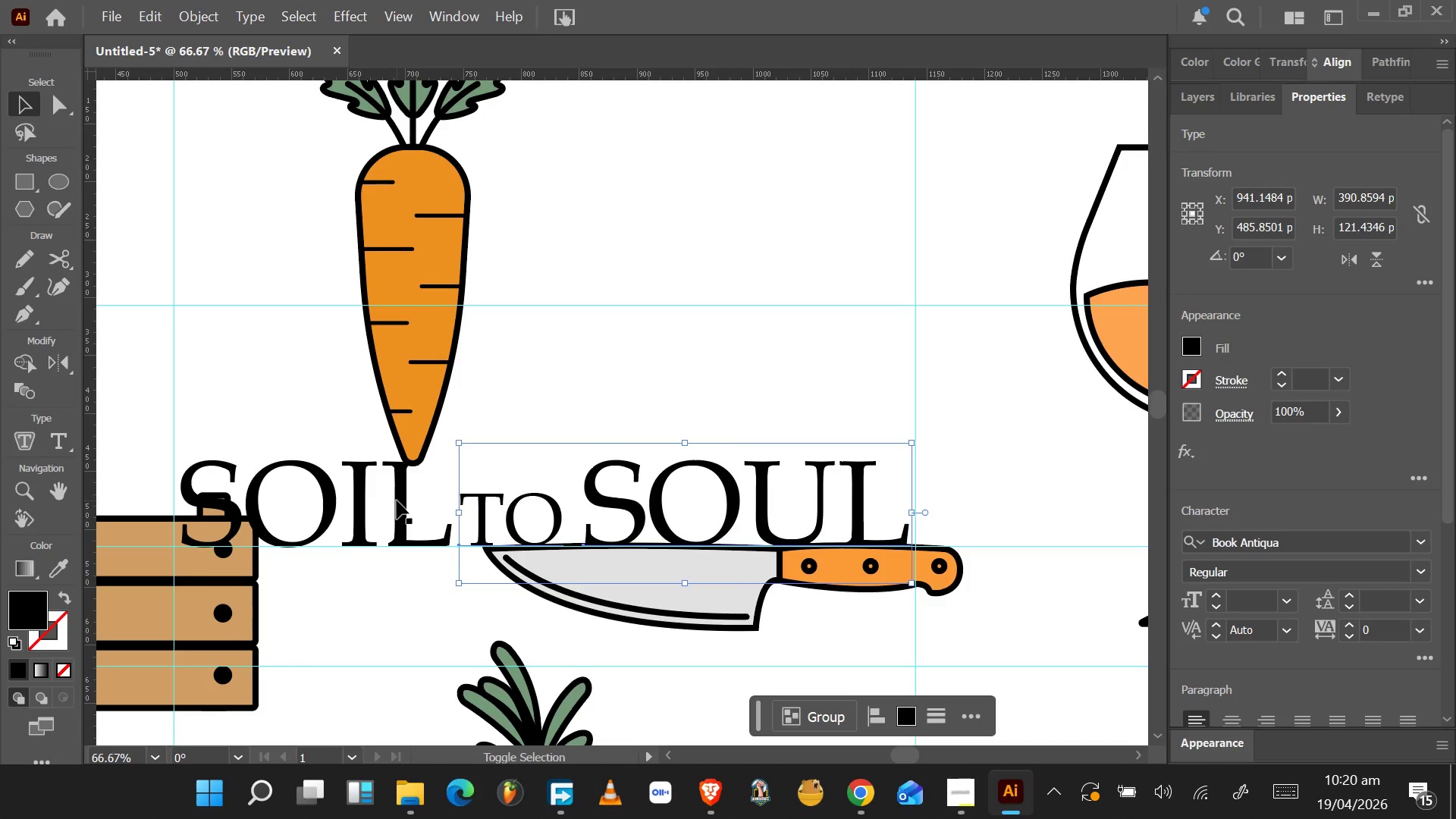 
hold_key(key=ShiftLeft, duration=1.53)
left_click([859, 483])
 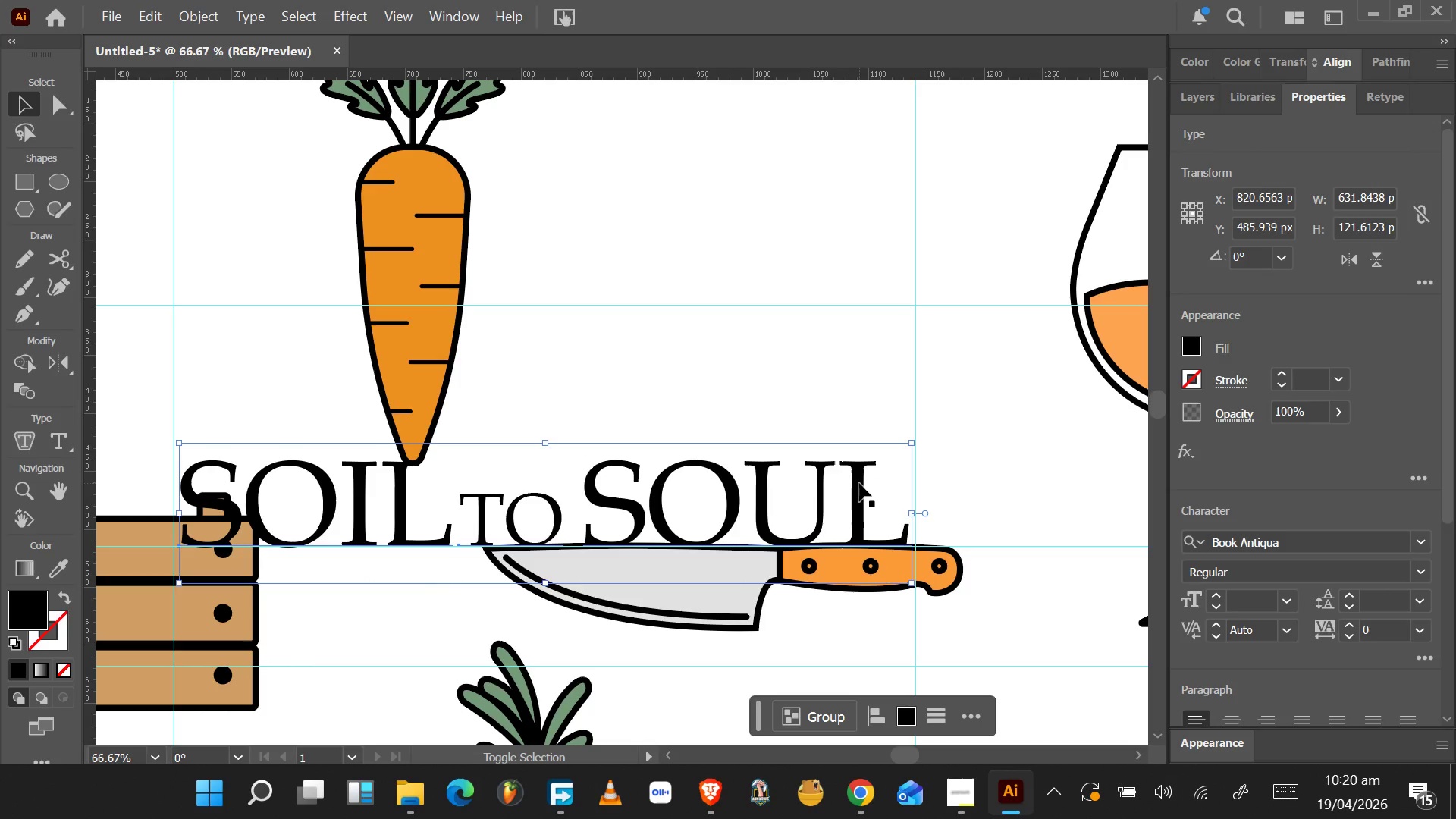 
hold_key(key=ShiftLeft, duration=1.31)
left_click([859, 483])
 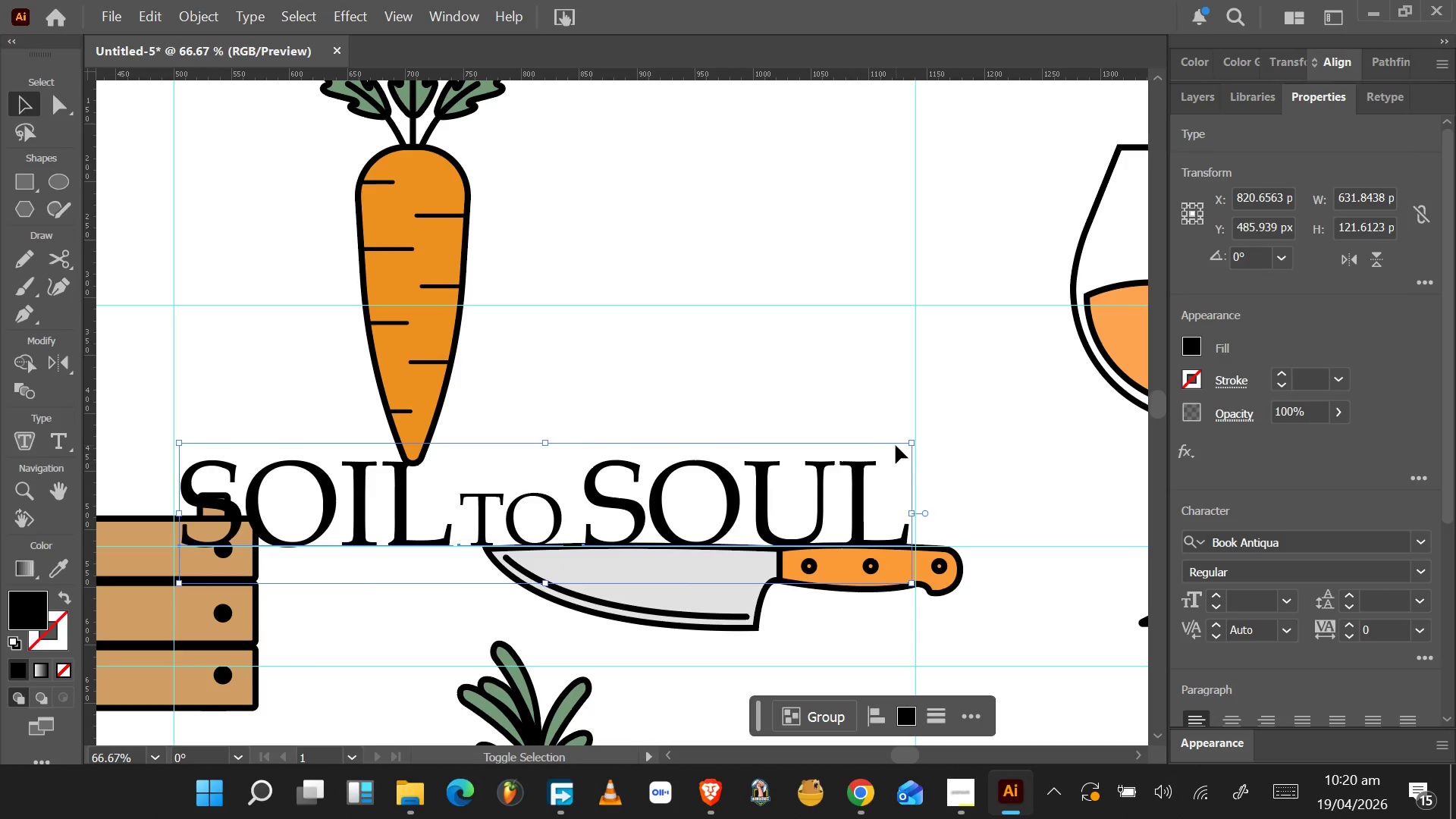 
hold_key(key=ControlLeft, duration=0.52)
 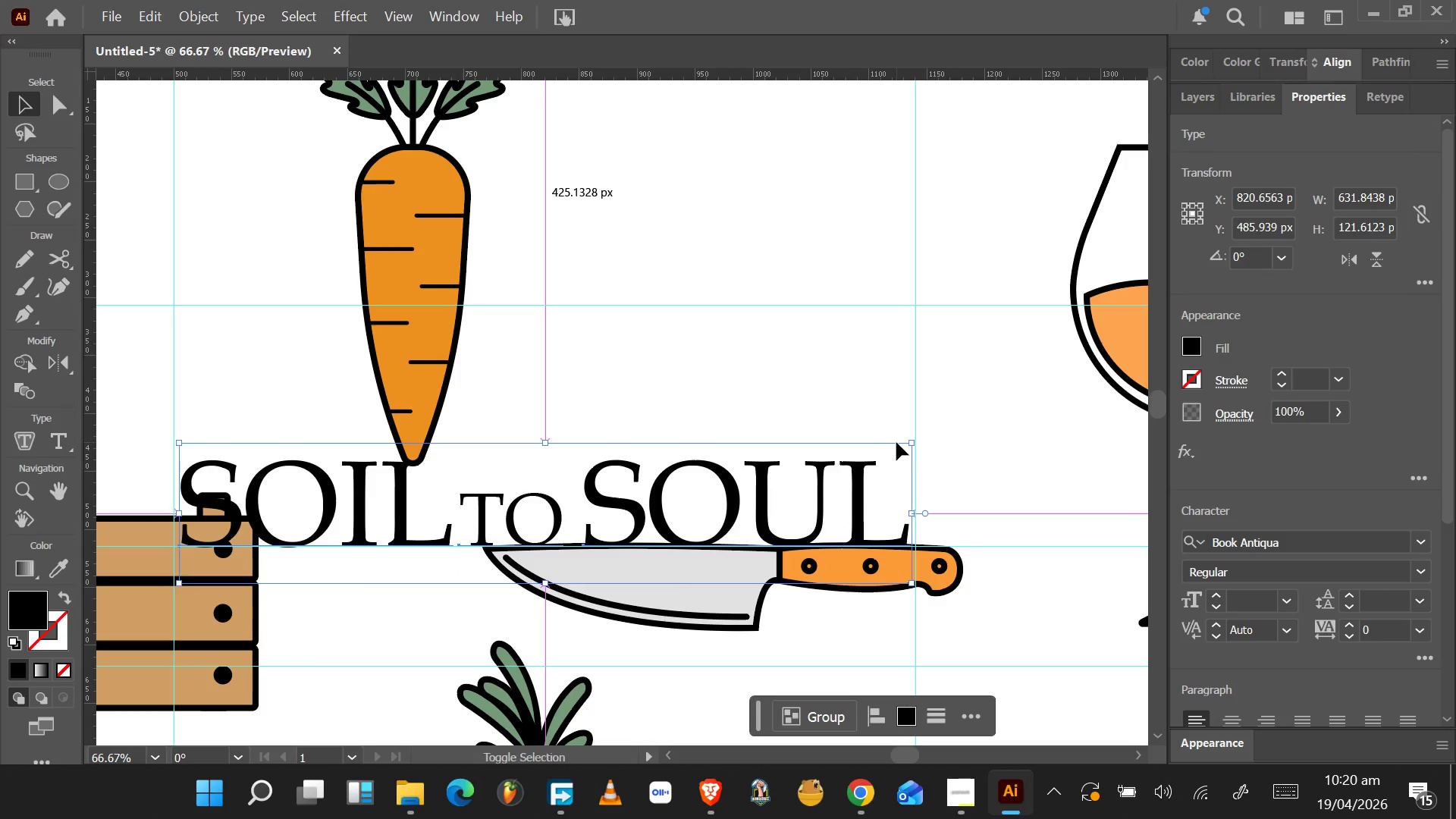 
hold_key(key=AltLeft, duration=4.36)
hold_key(key=ShiftLeft, duration=1.5)
left_click_drag(start_coordinate=[909, 441], to_coordinate=[858, 464])
 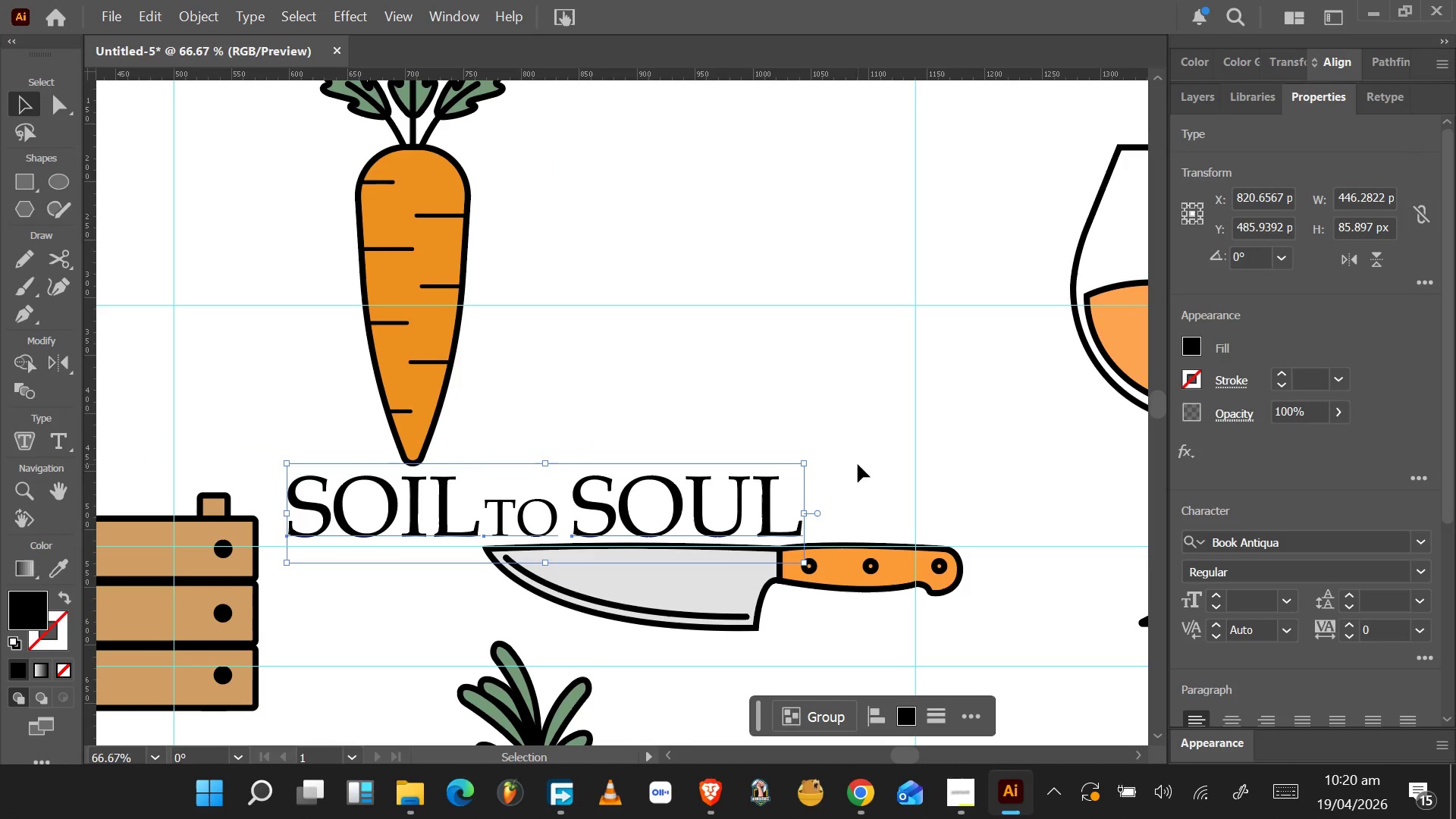 
hold_key(key=ShiftLeft, duration=1.51)
 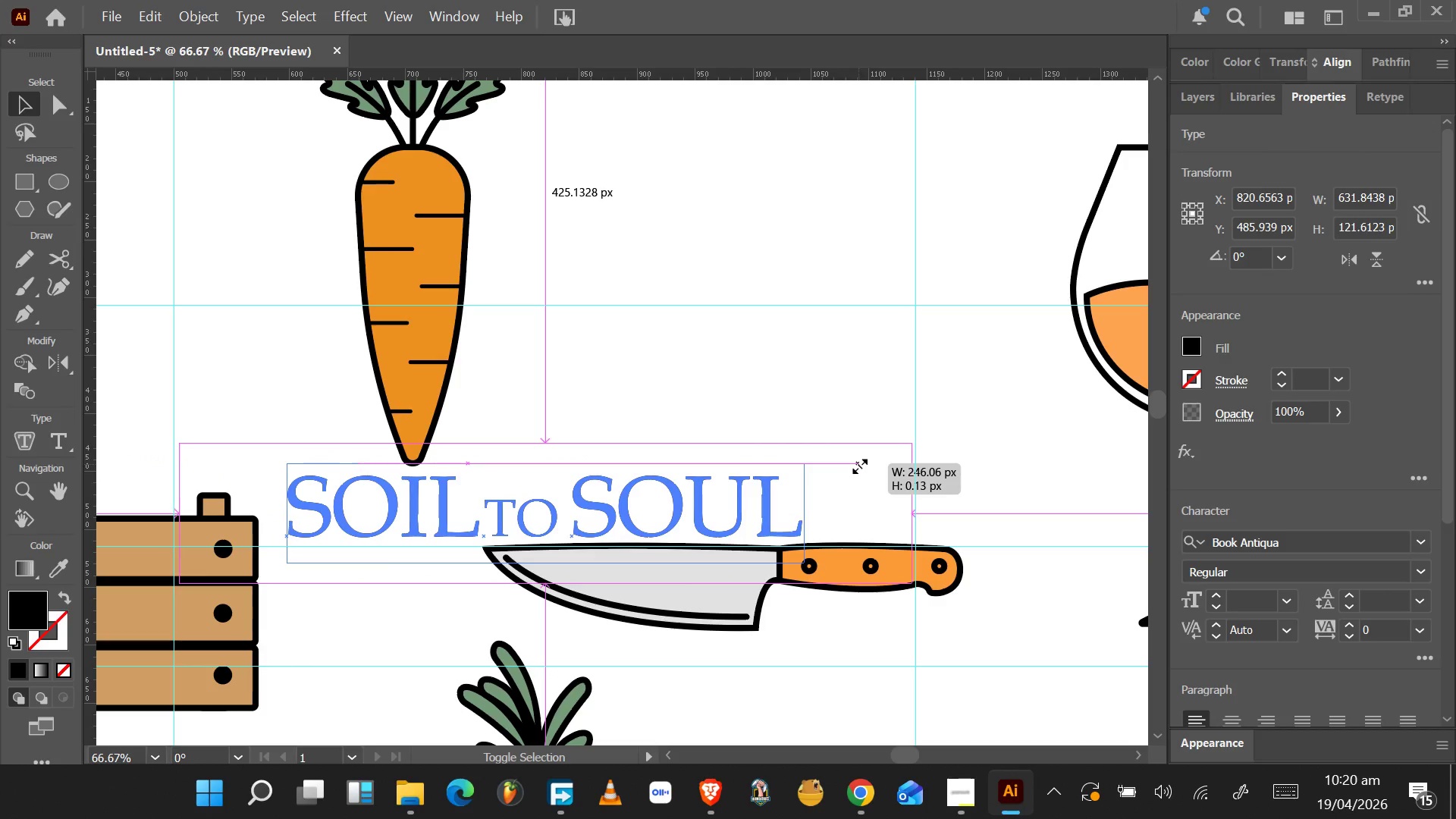 
hold_key(key=ShiftLeft, duration=0.89)
 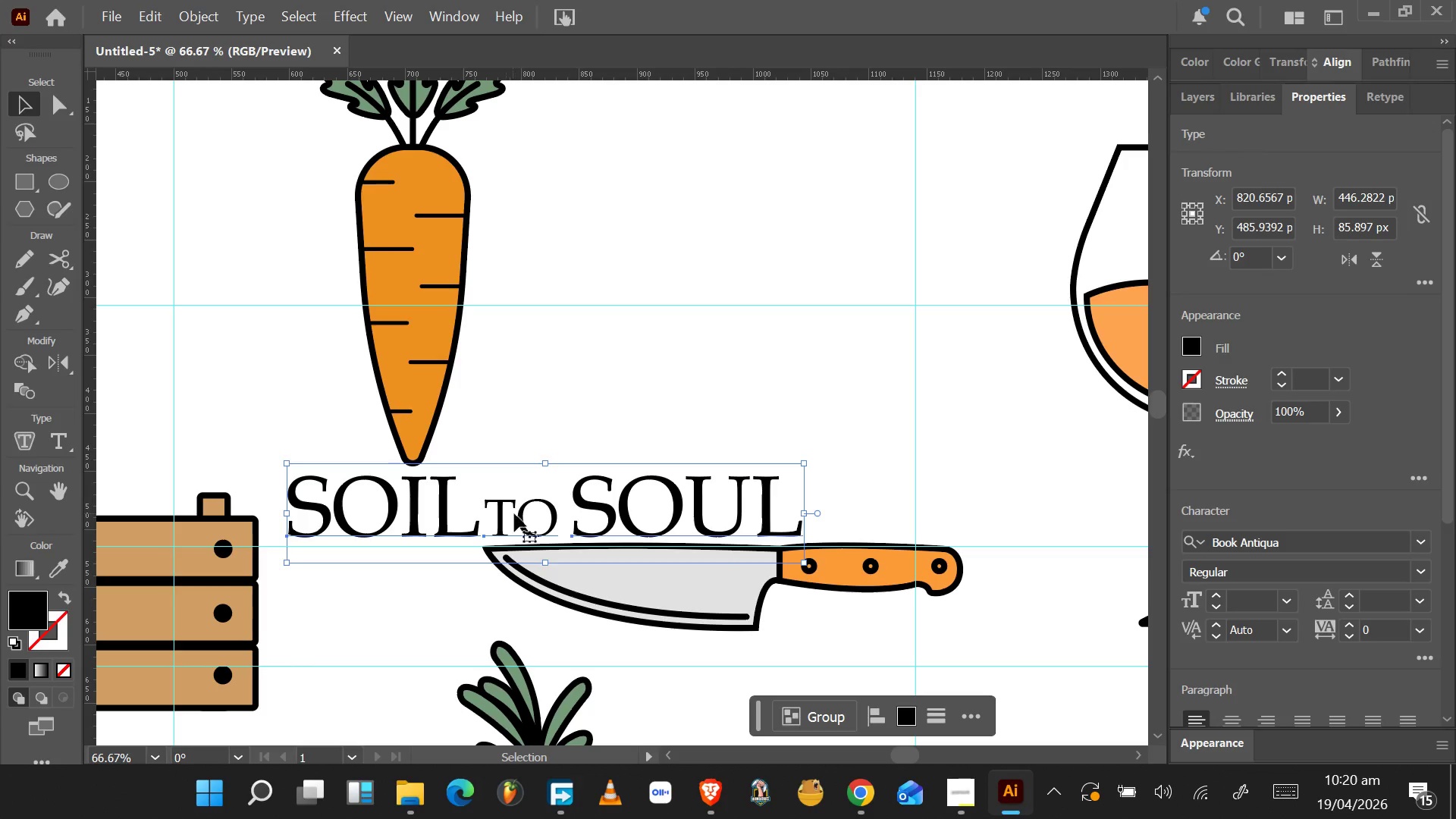 
left_click([603, 379])
 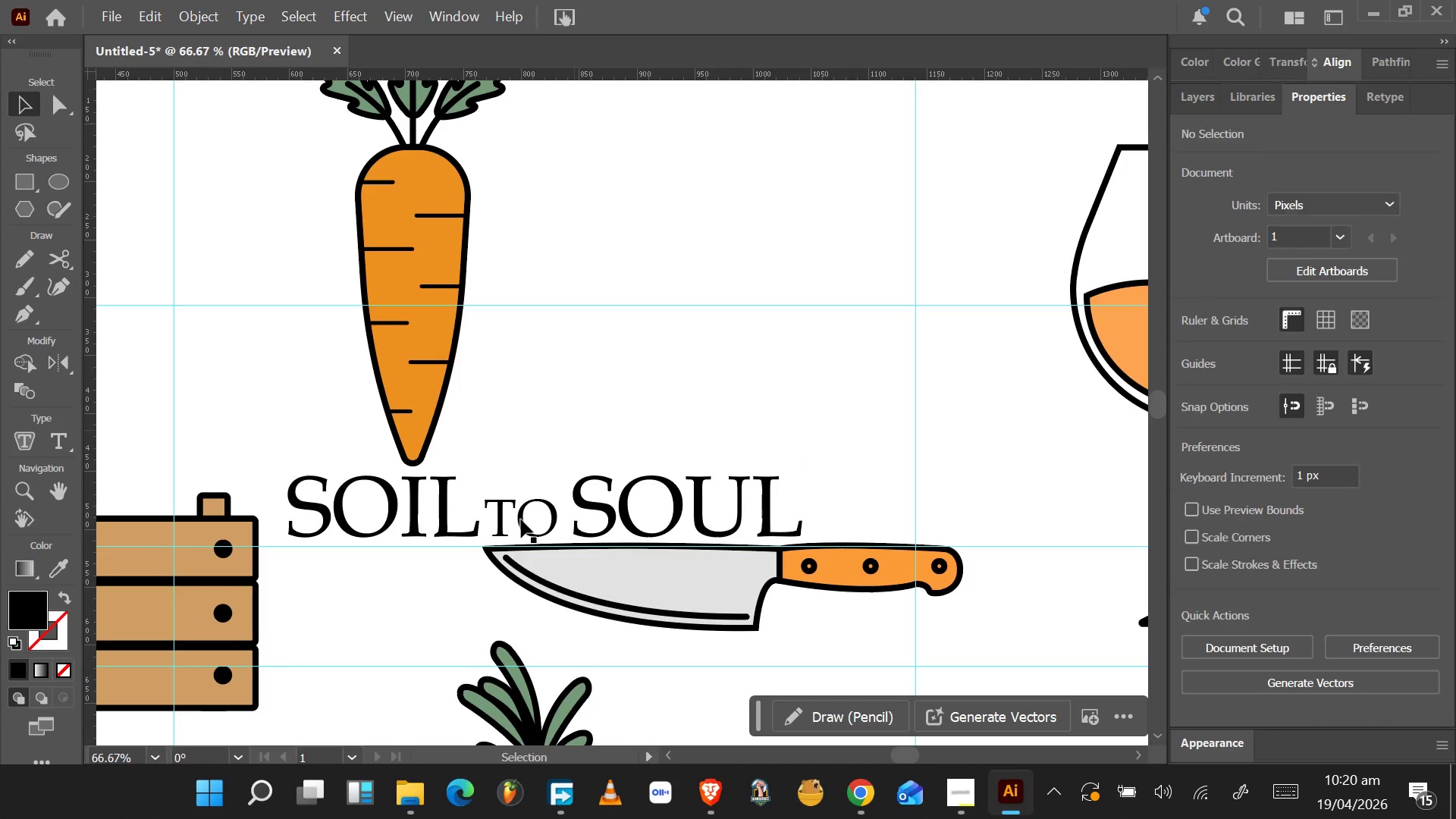 
left_click([521, 519])
 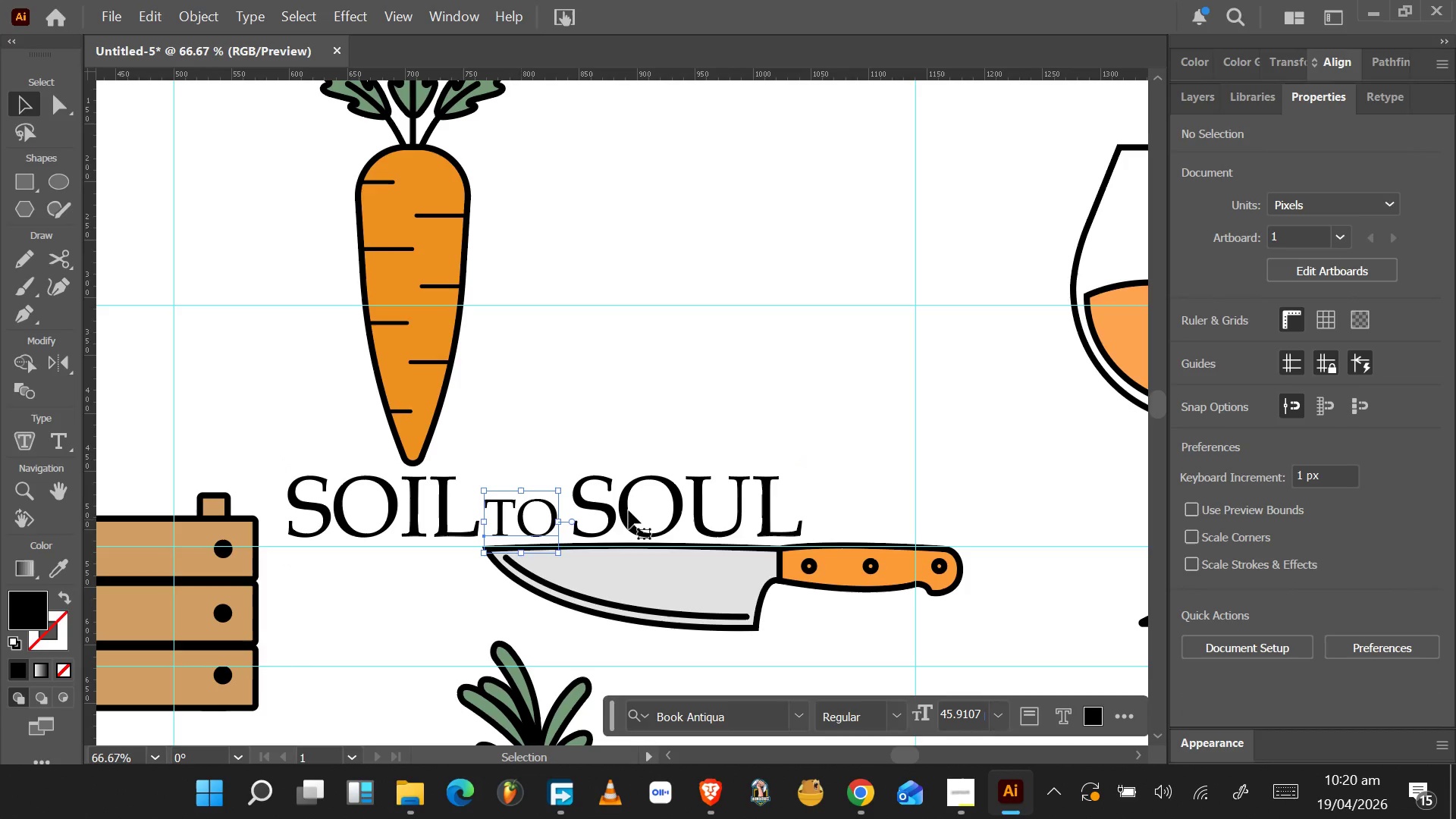 
hold_key(key=ShiftLeft, duration=1.5)
left_click([619, 511])
 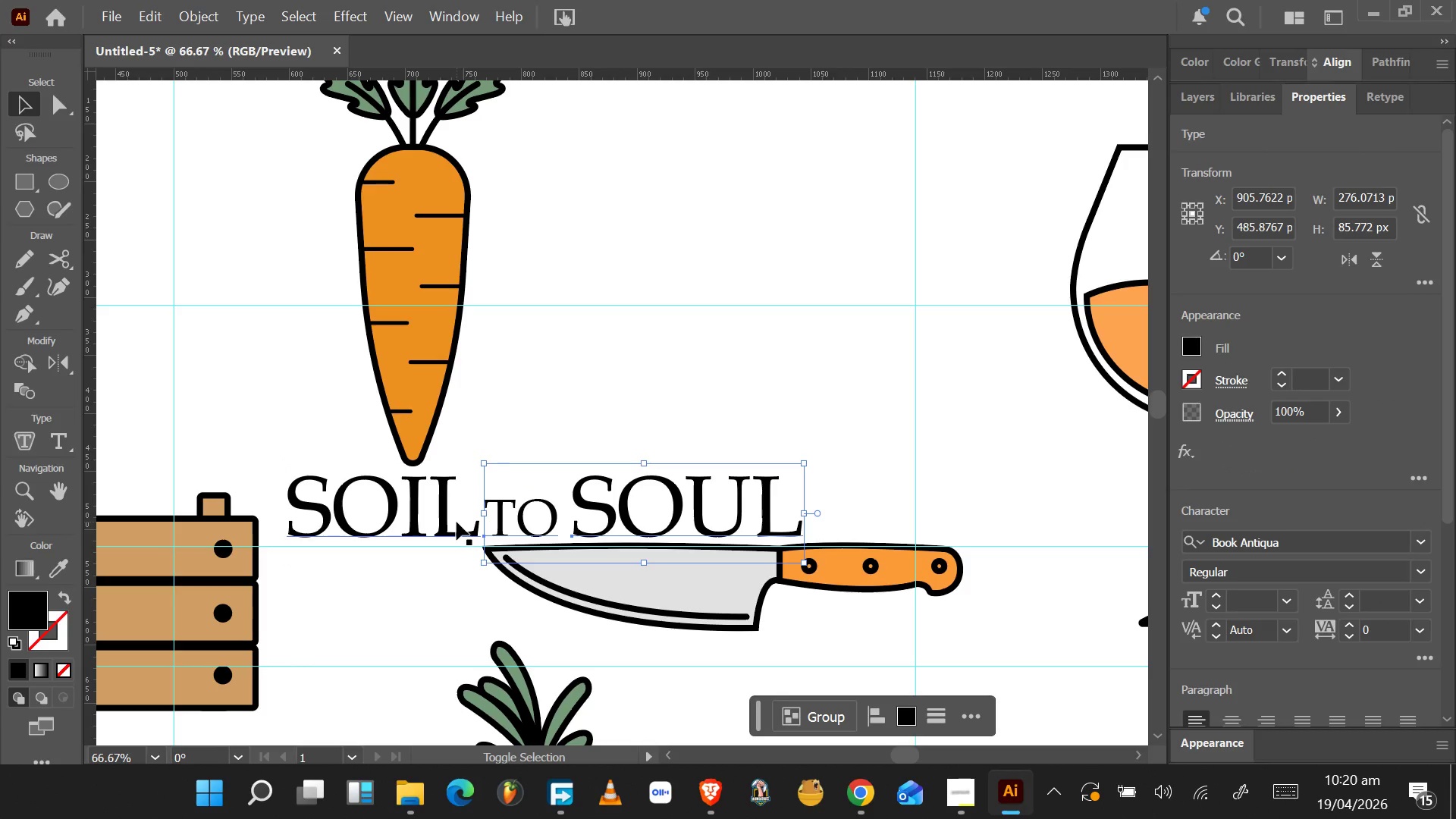 
left_click([445, 517])
 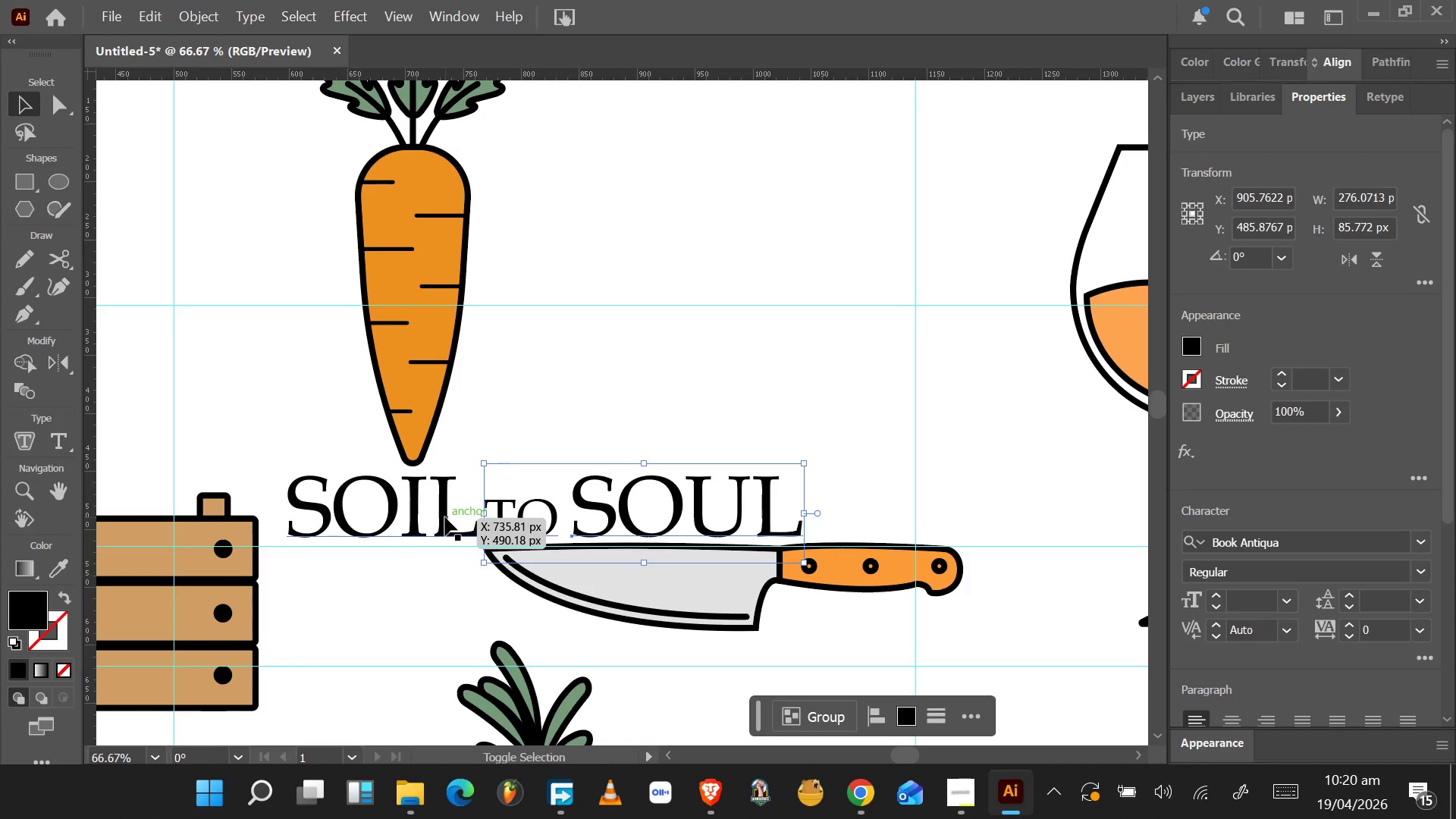 
hold_key(key=ShiftLeft, duration=0.75)
 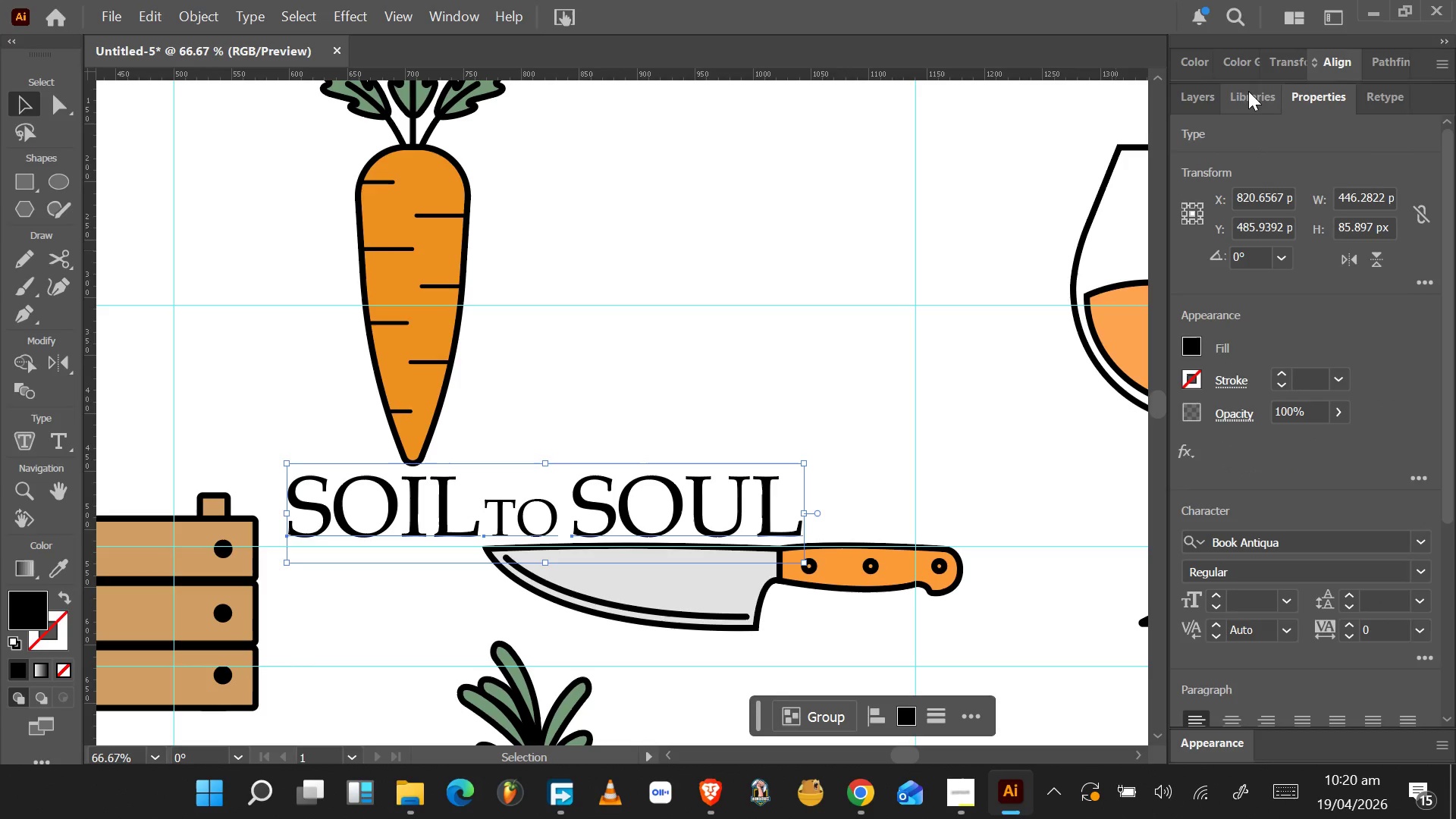 
left_click([1244, 72])
 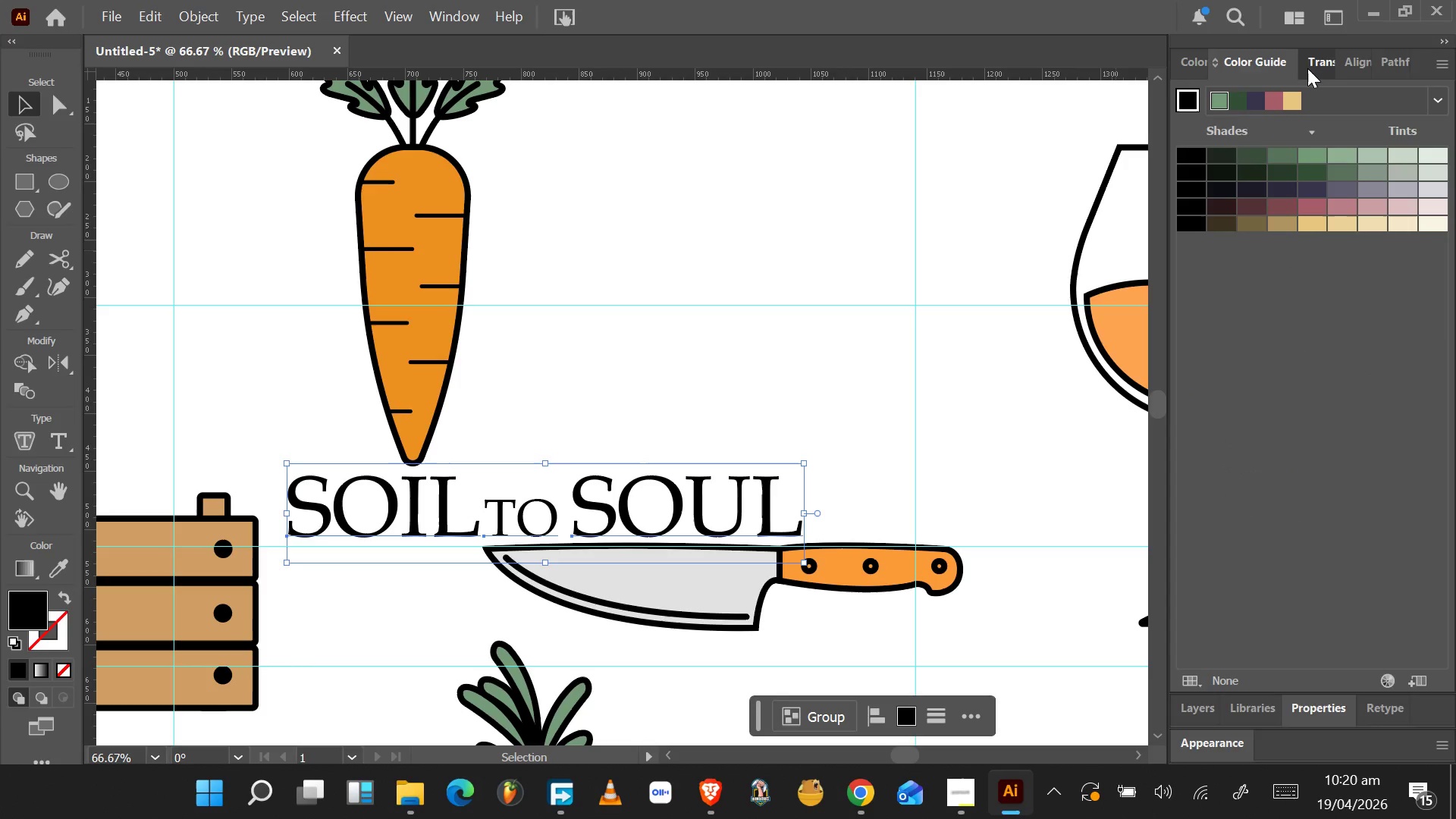 
mouse_move([1341, 86])
 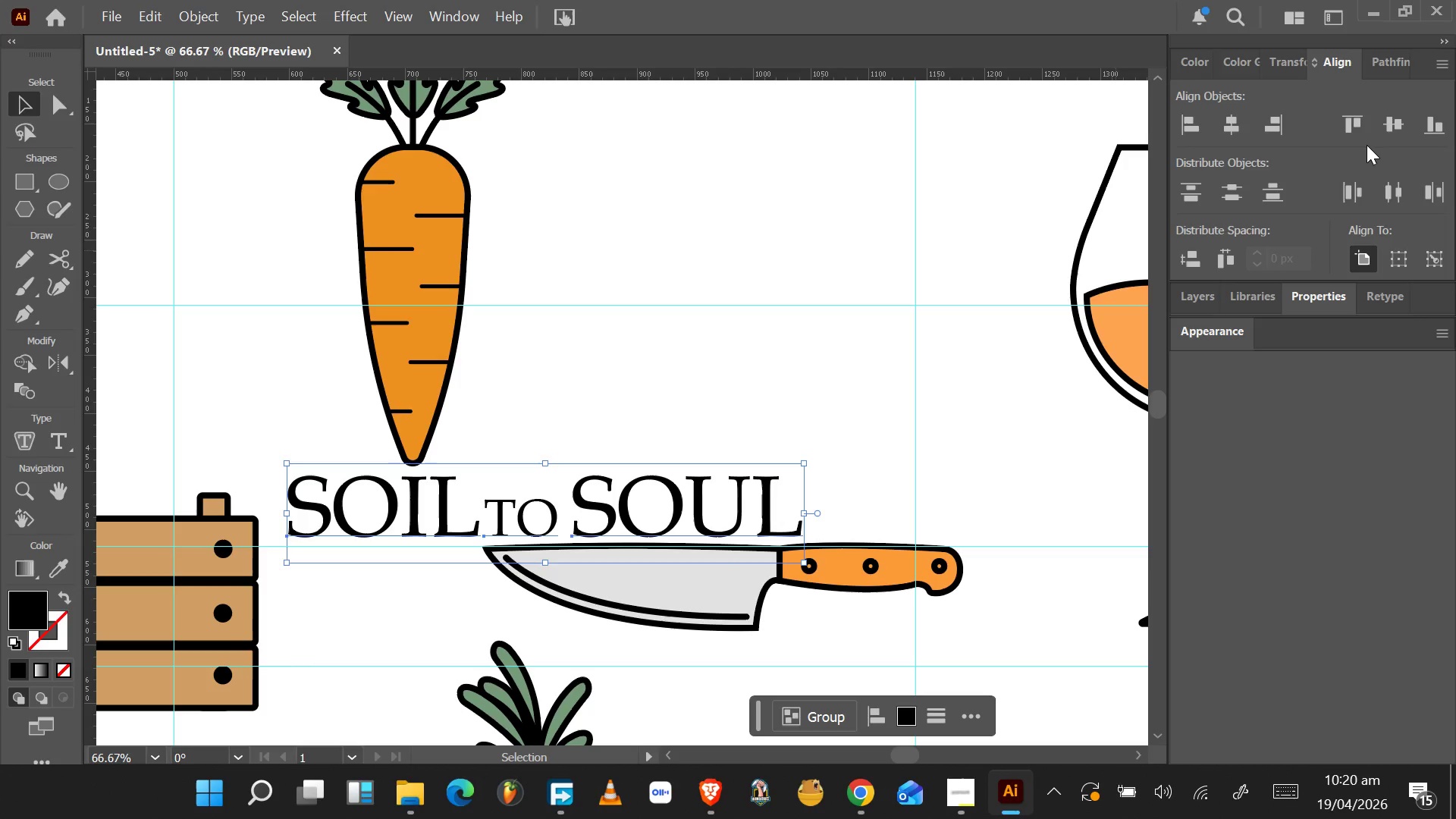 
left_click([1395, 125])
 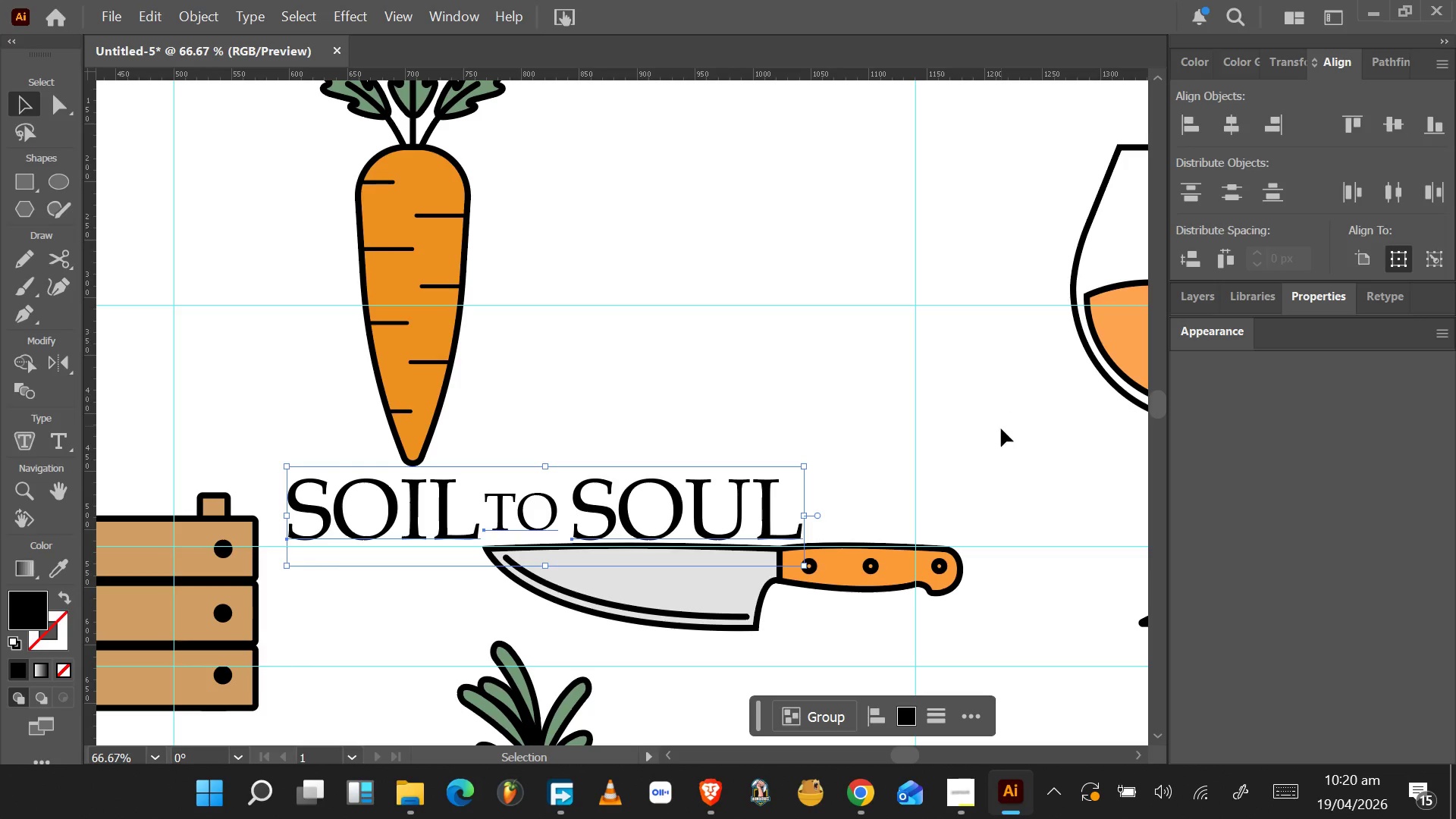 
left_click([1000, 449])
 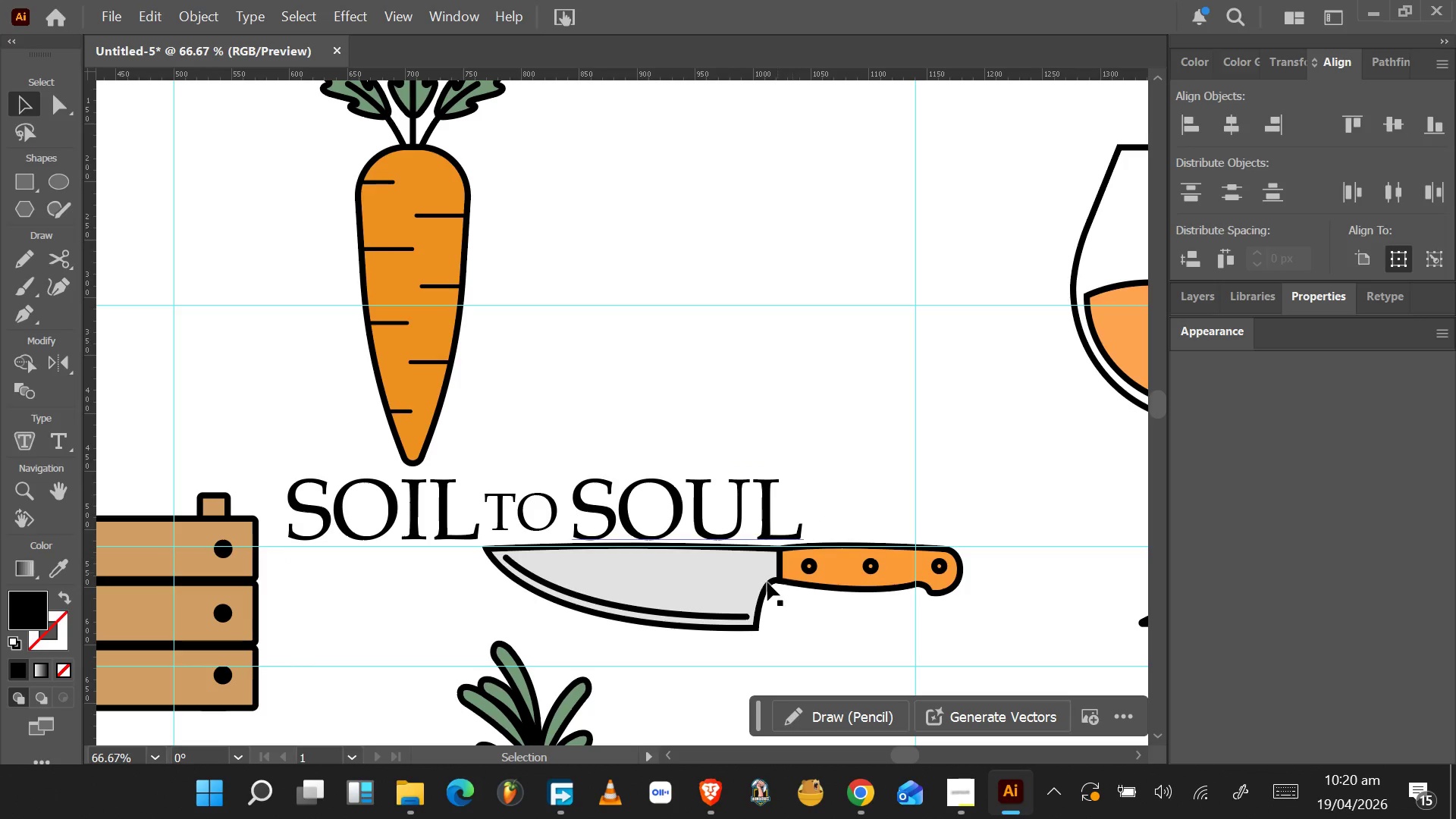 
left_click([749, 577])
 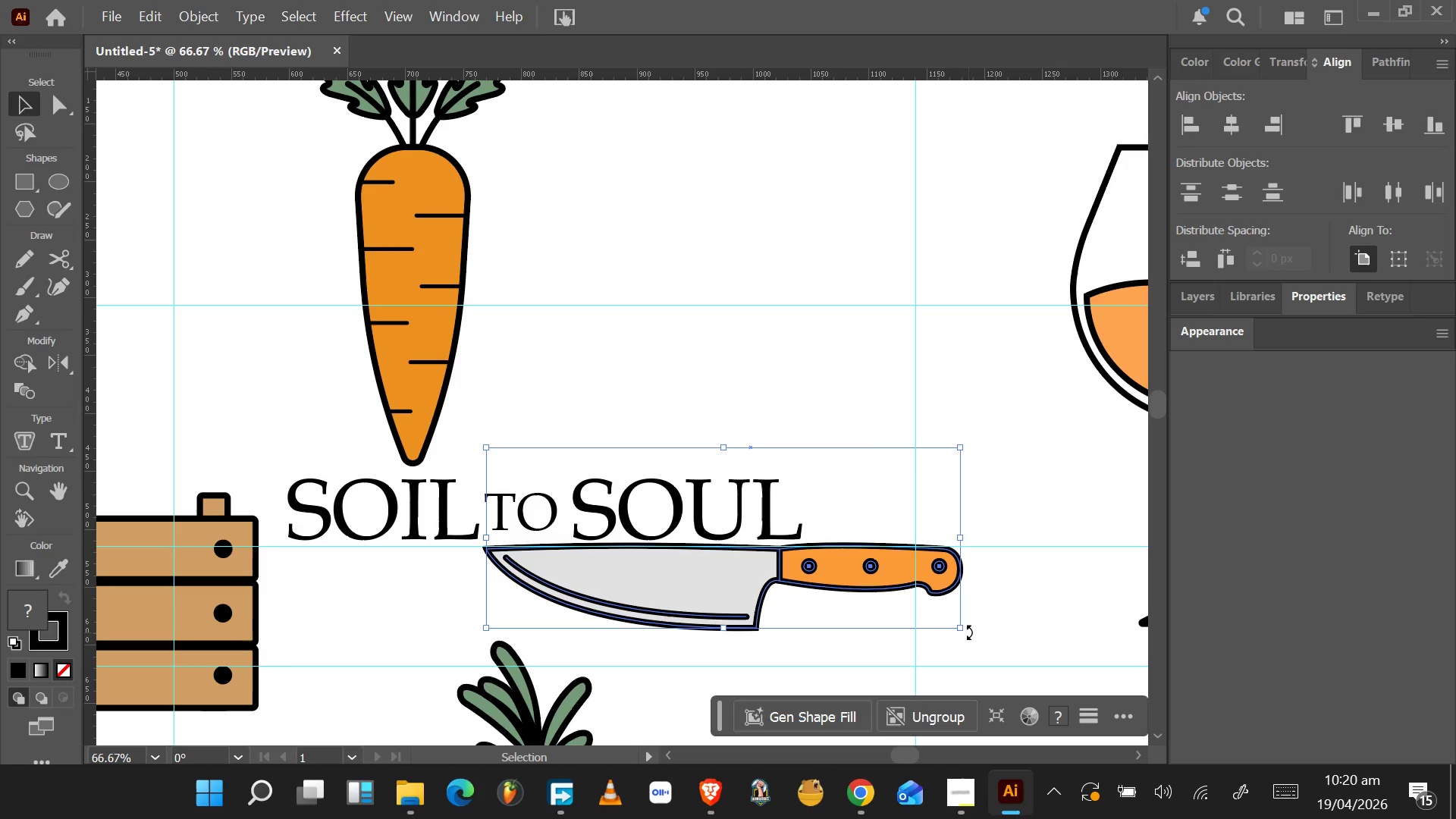 
left_click_drag(start_coordinate=[966, 632], to_coordinate=[789, 726])
 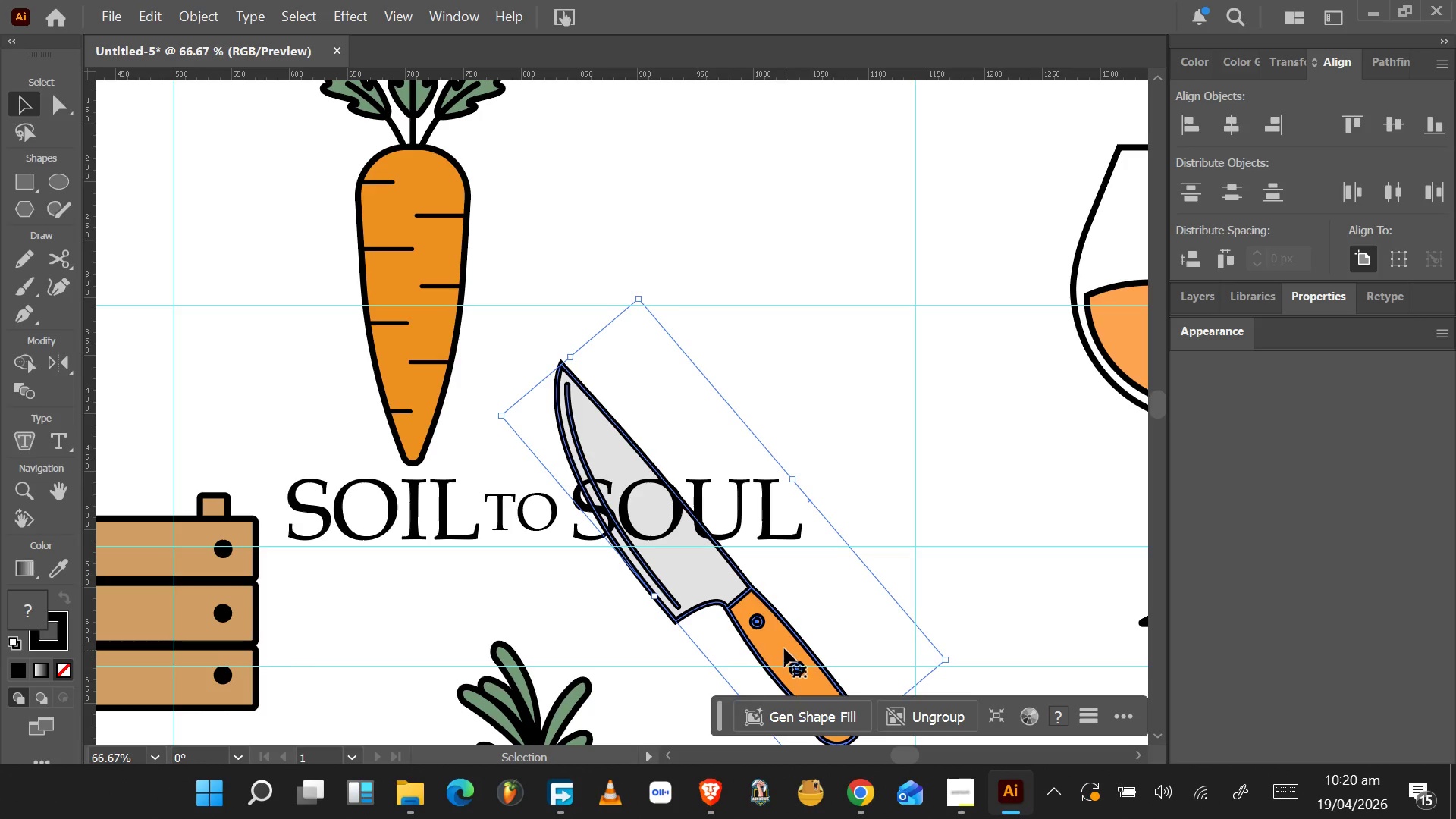 
left_click_drag(start_coordinate=[780, 642], to_coordinate=[1015, 505])
 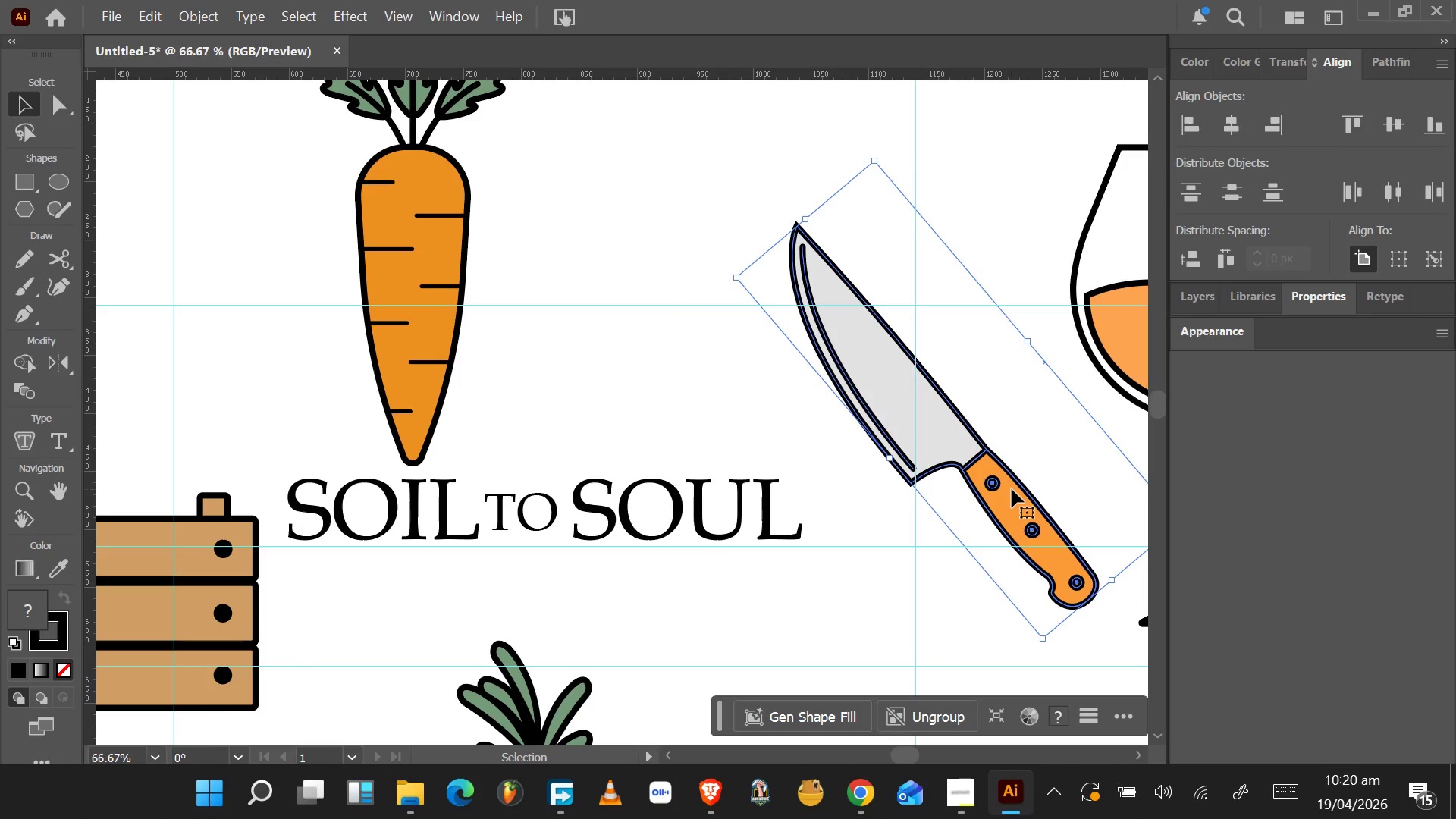 
wait(17.66)
 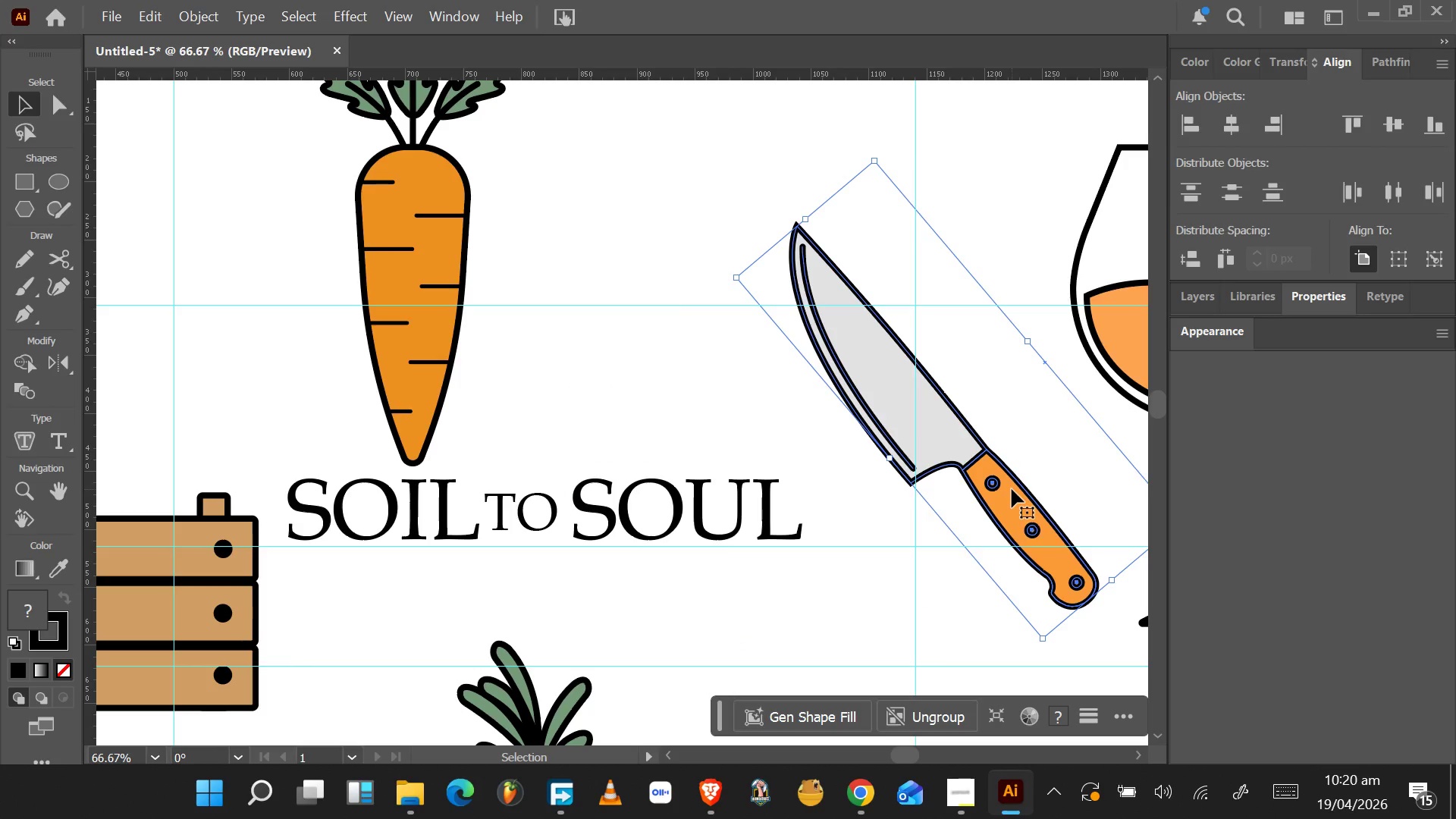 
hold_key(key=AltLeft, duration=0.75)
scroll: coordinate [722, 306], scroll_direction: down, amount: 5.0
 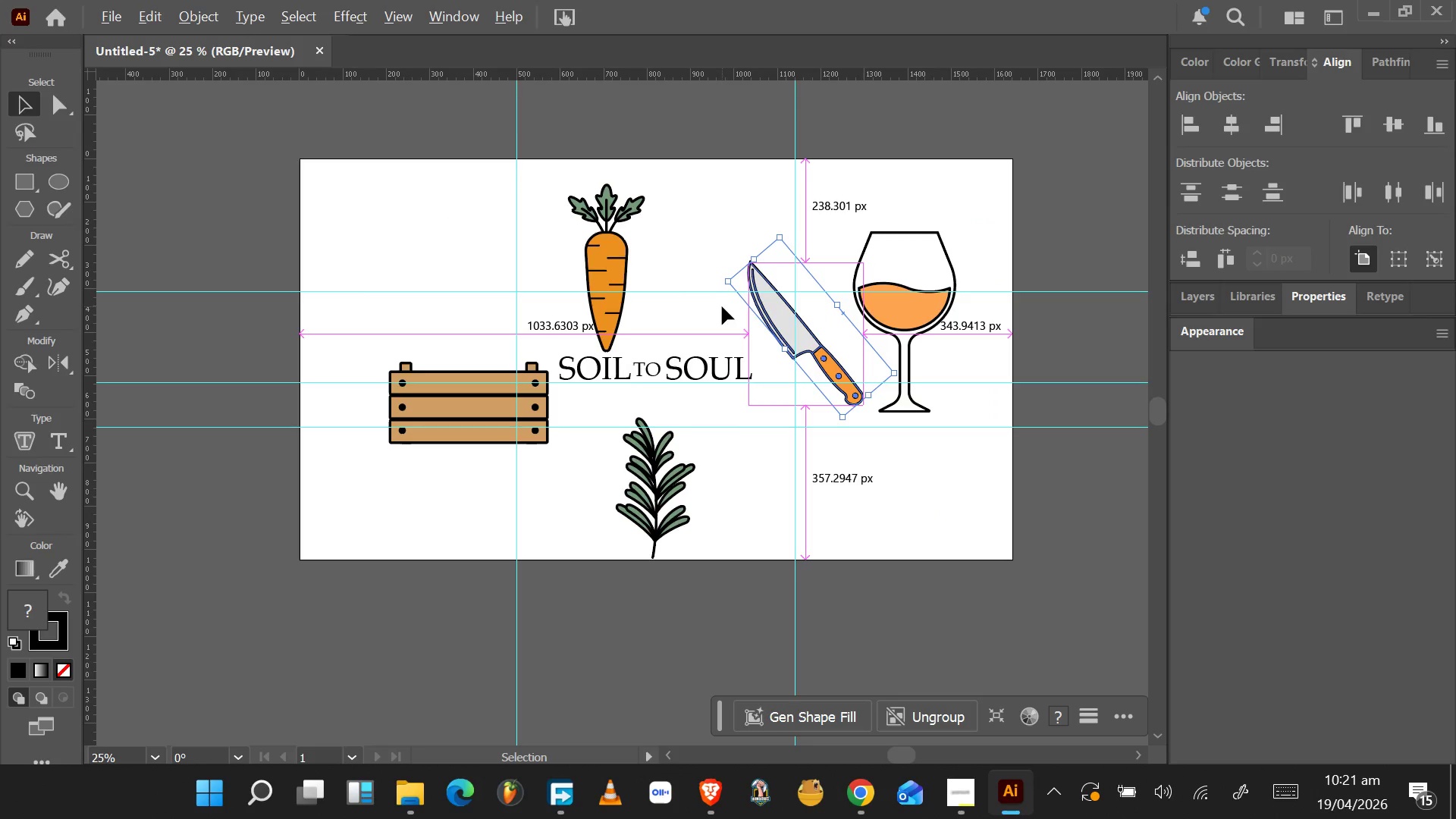 
left_click_drag(start_coordinate=[421, 397], to_coordinate=[391, 464])
 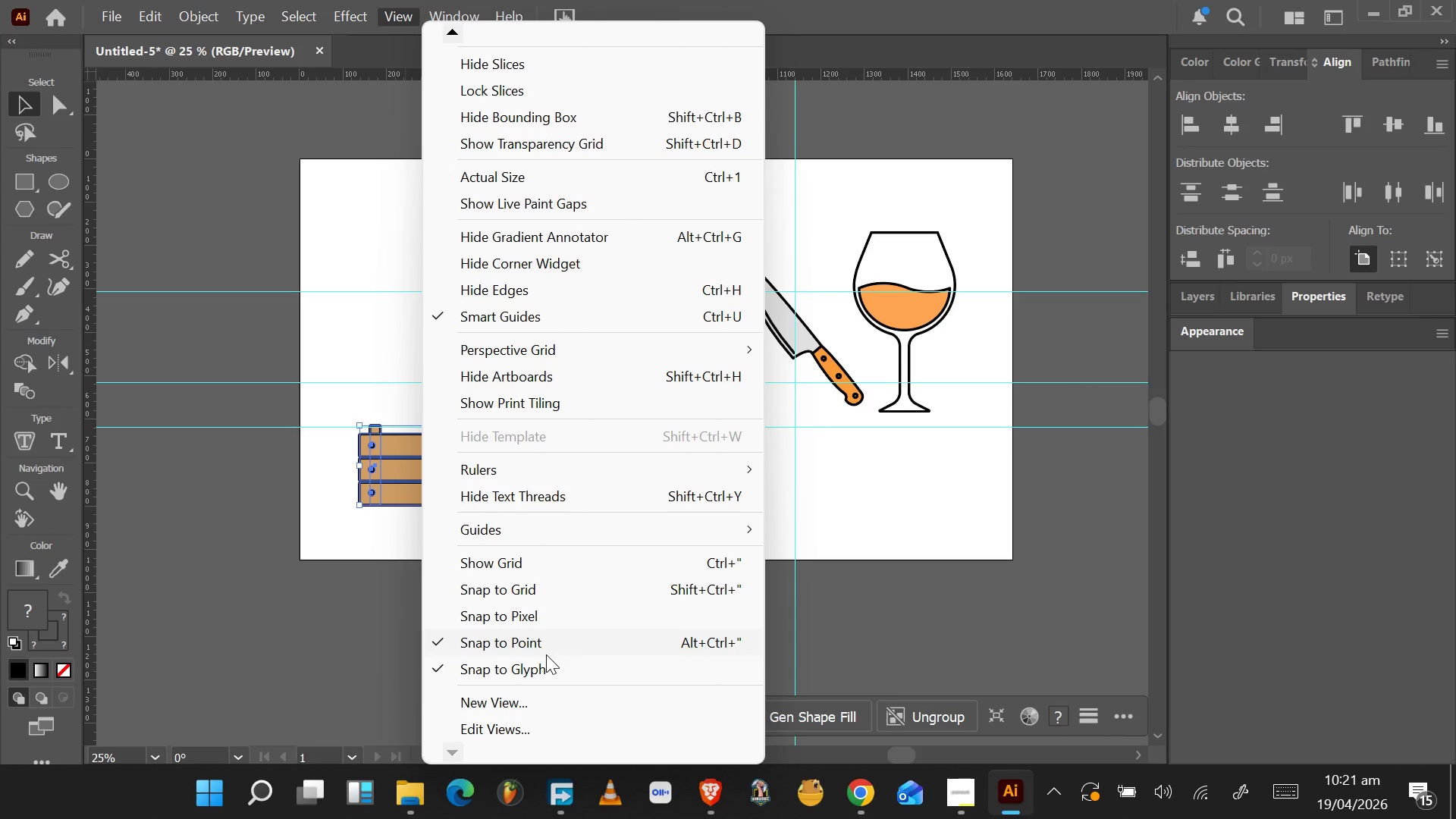 
wait(11.5)
 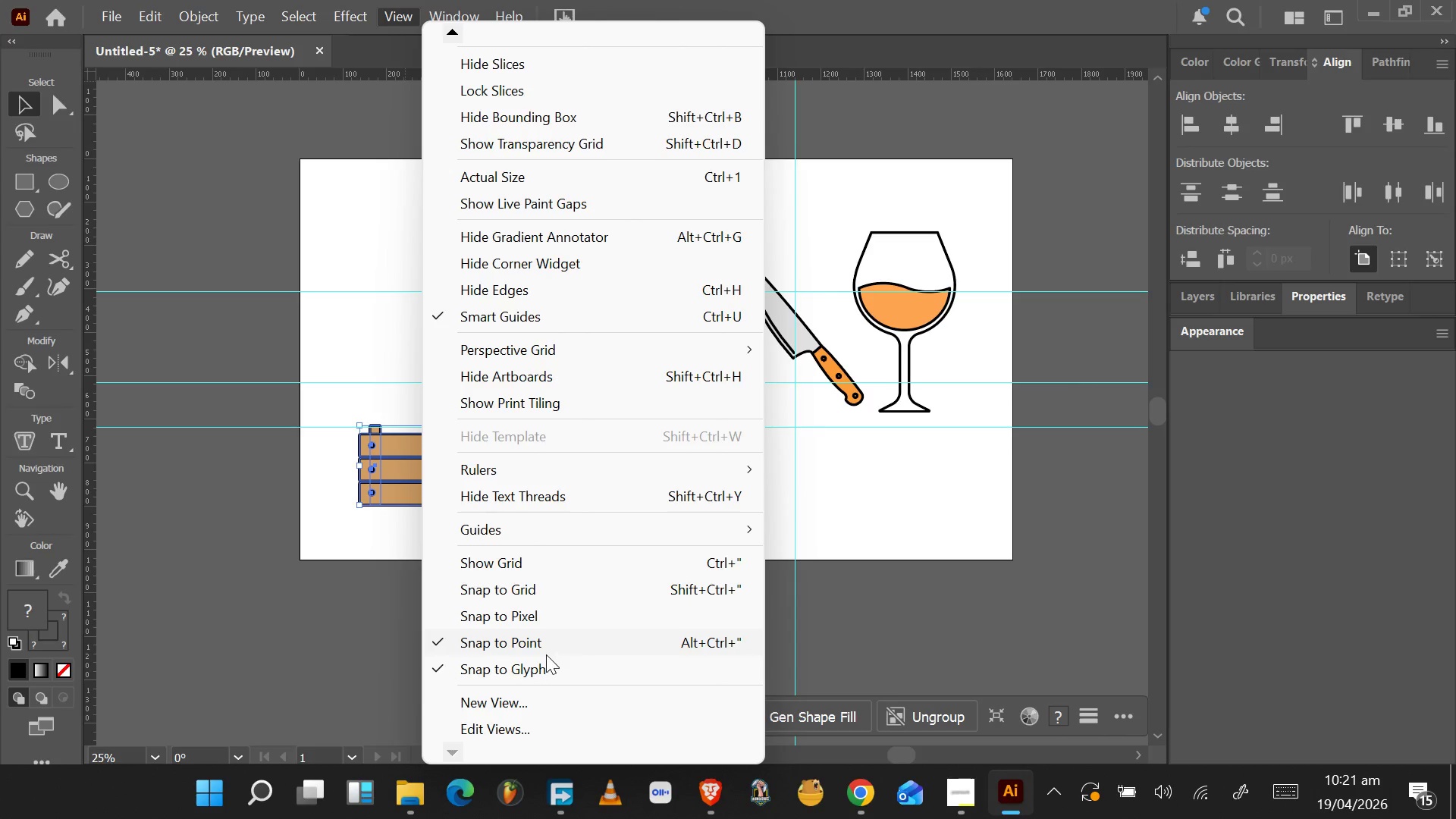 
left_click([885, 584])
 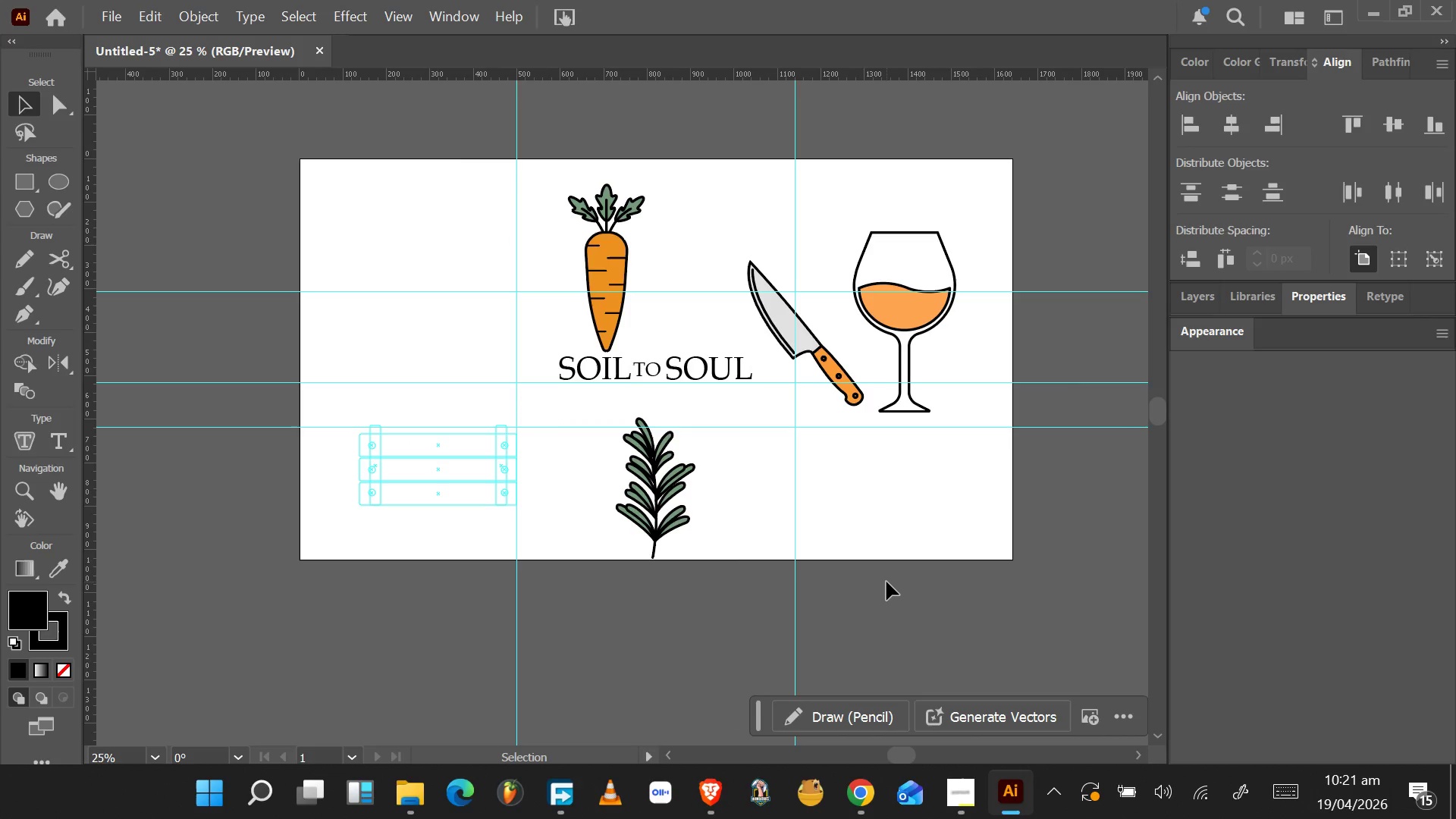 
key(Control+Z)
 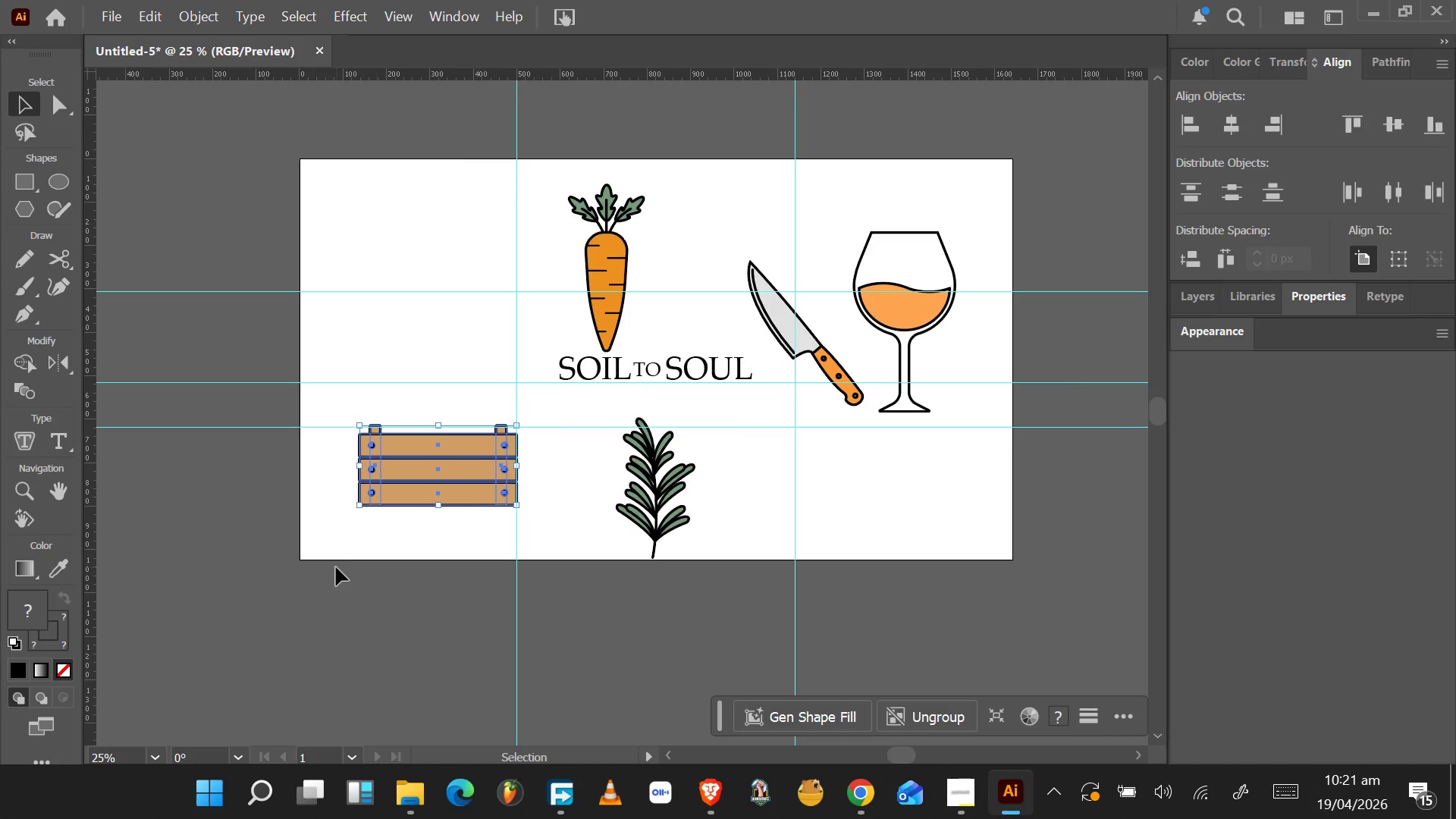 
left_click([342, 548])
 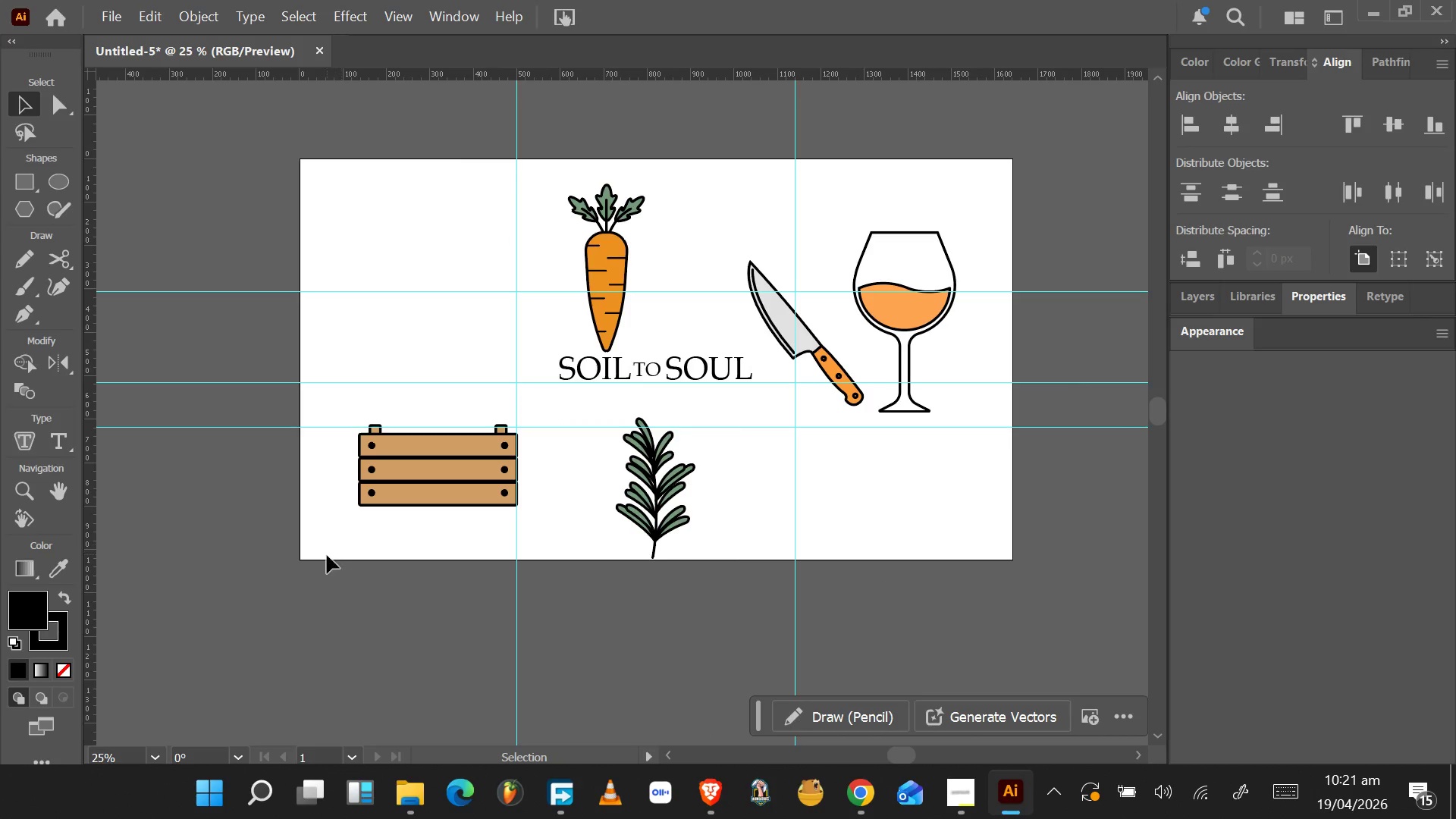 
left_click([328, 549])
 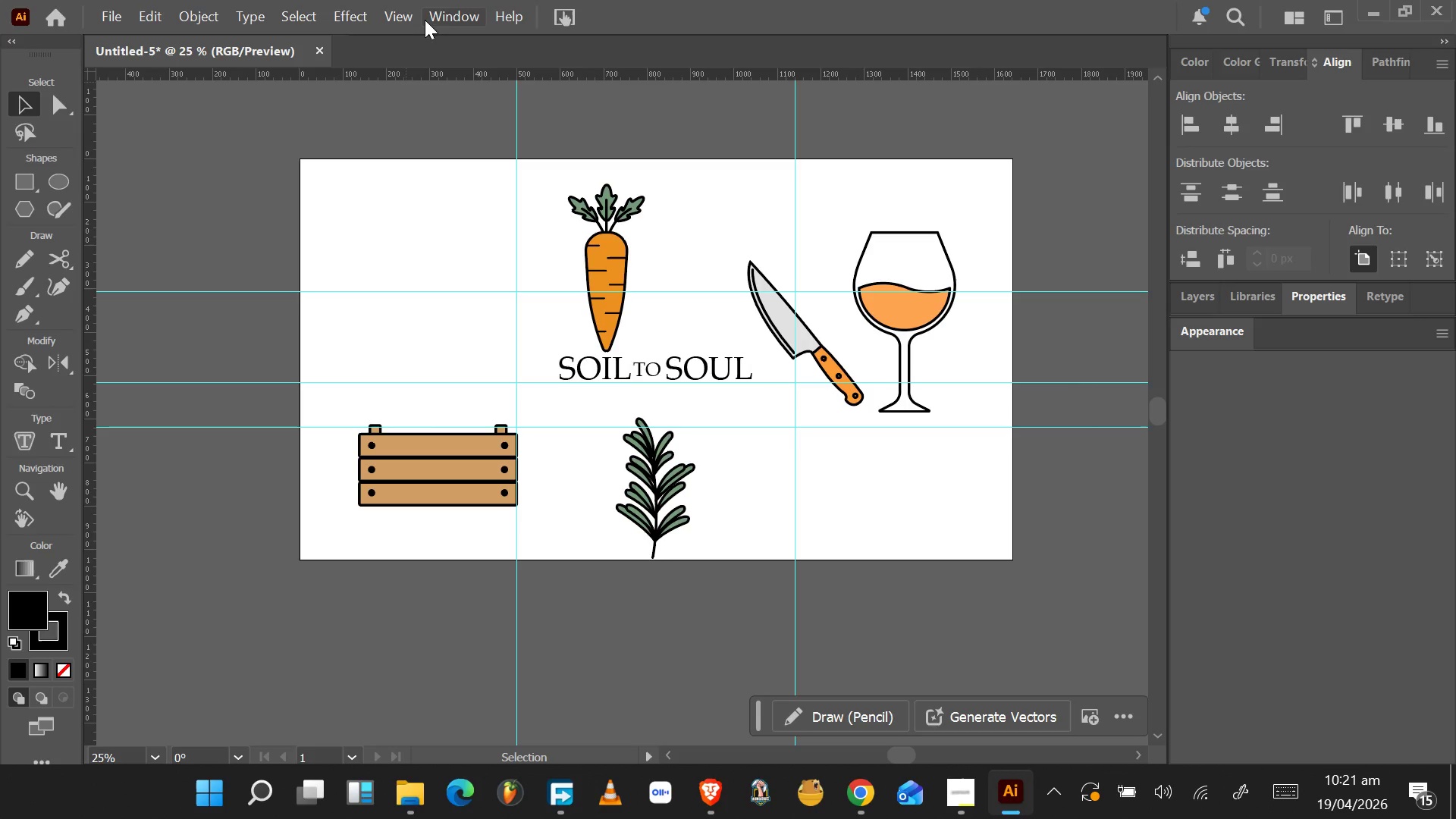 
left_click([402, 24])
 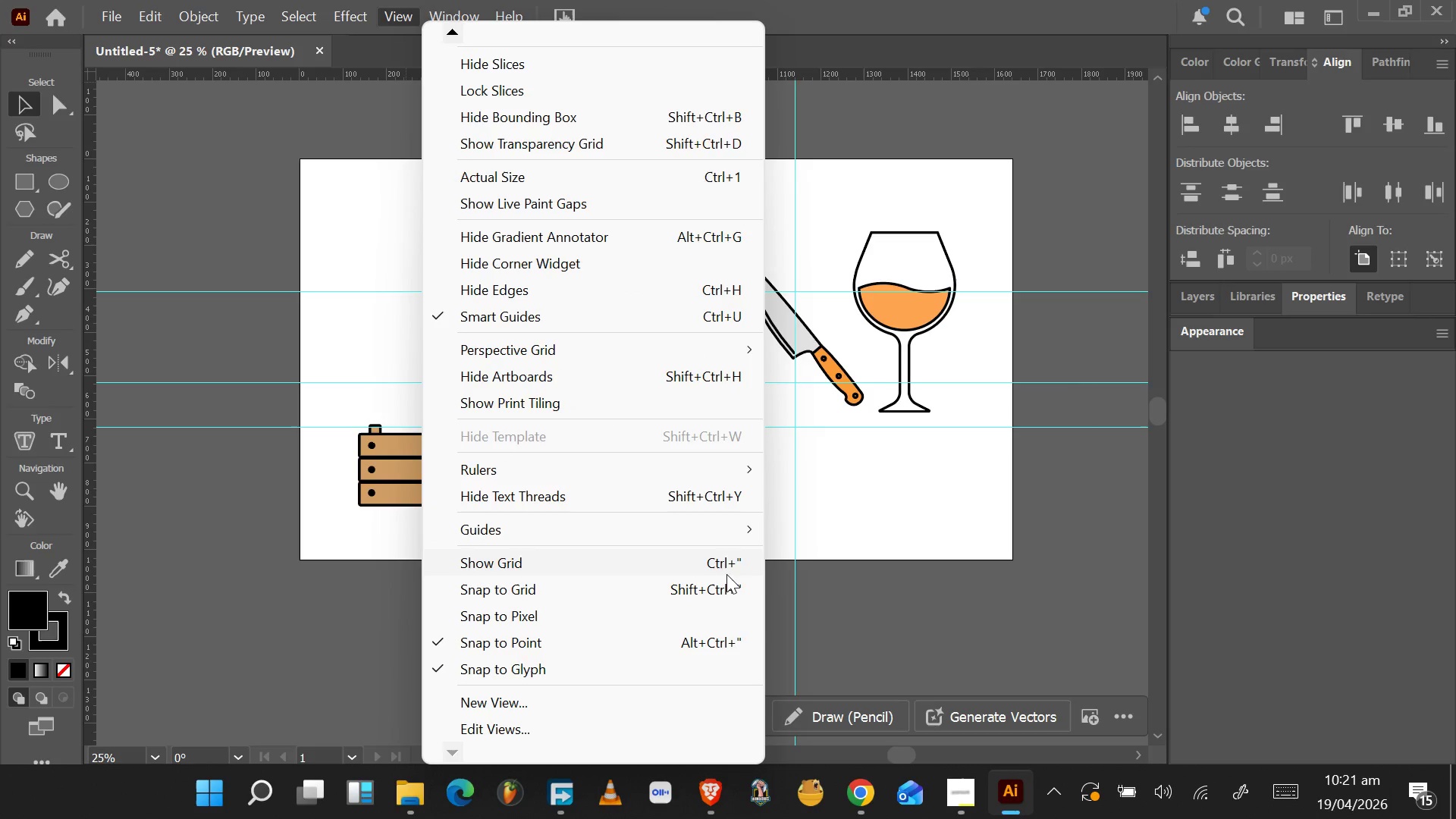 
mouse_move([681, 528])
 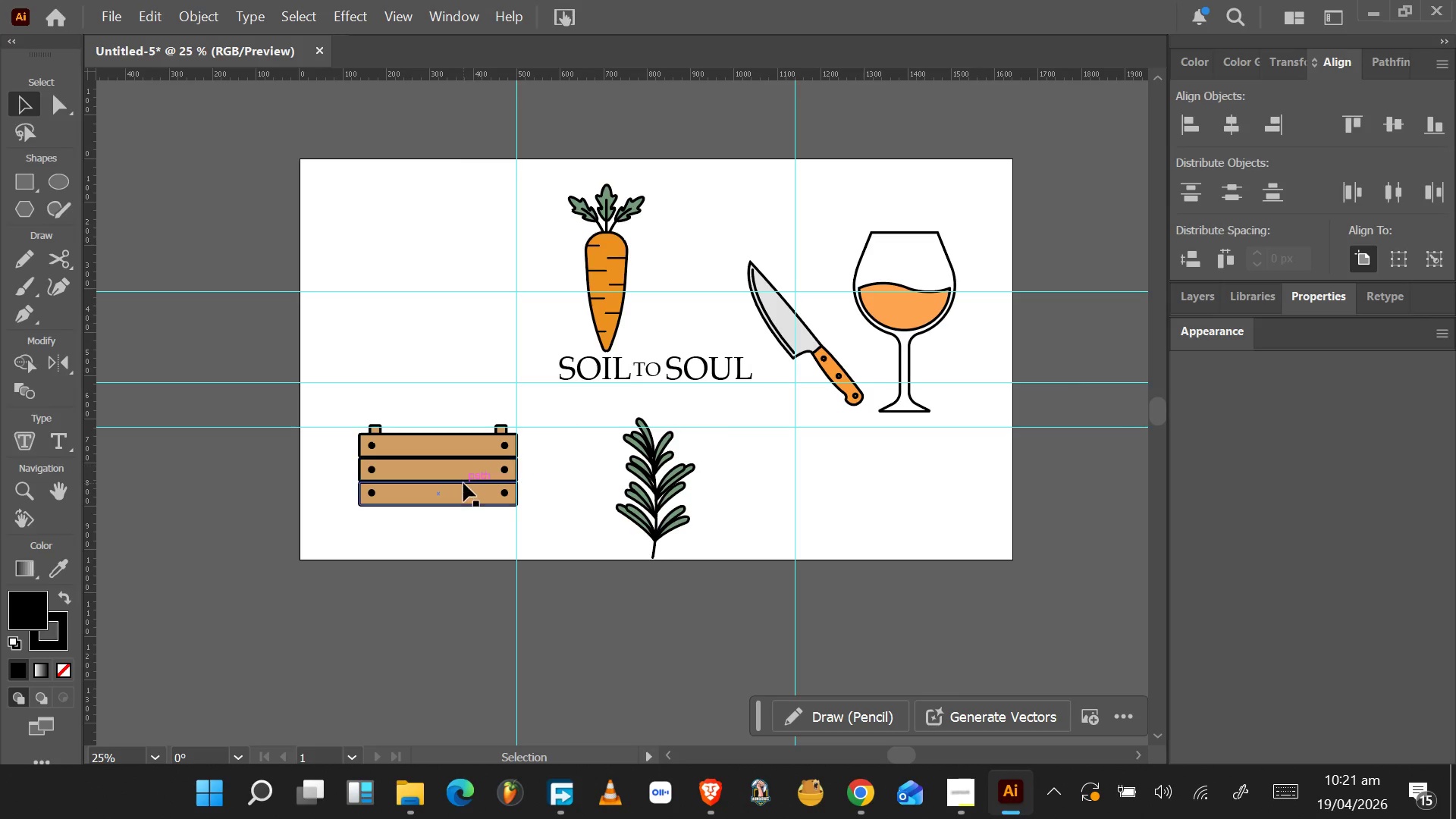 
left_click([463, 480])
 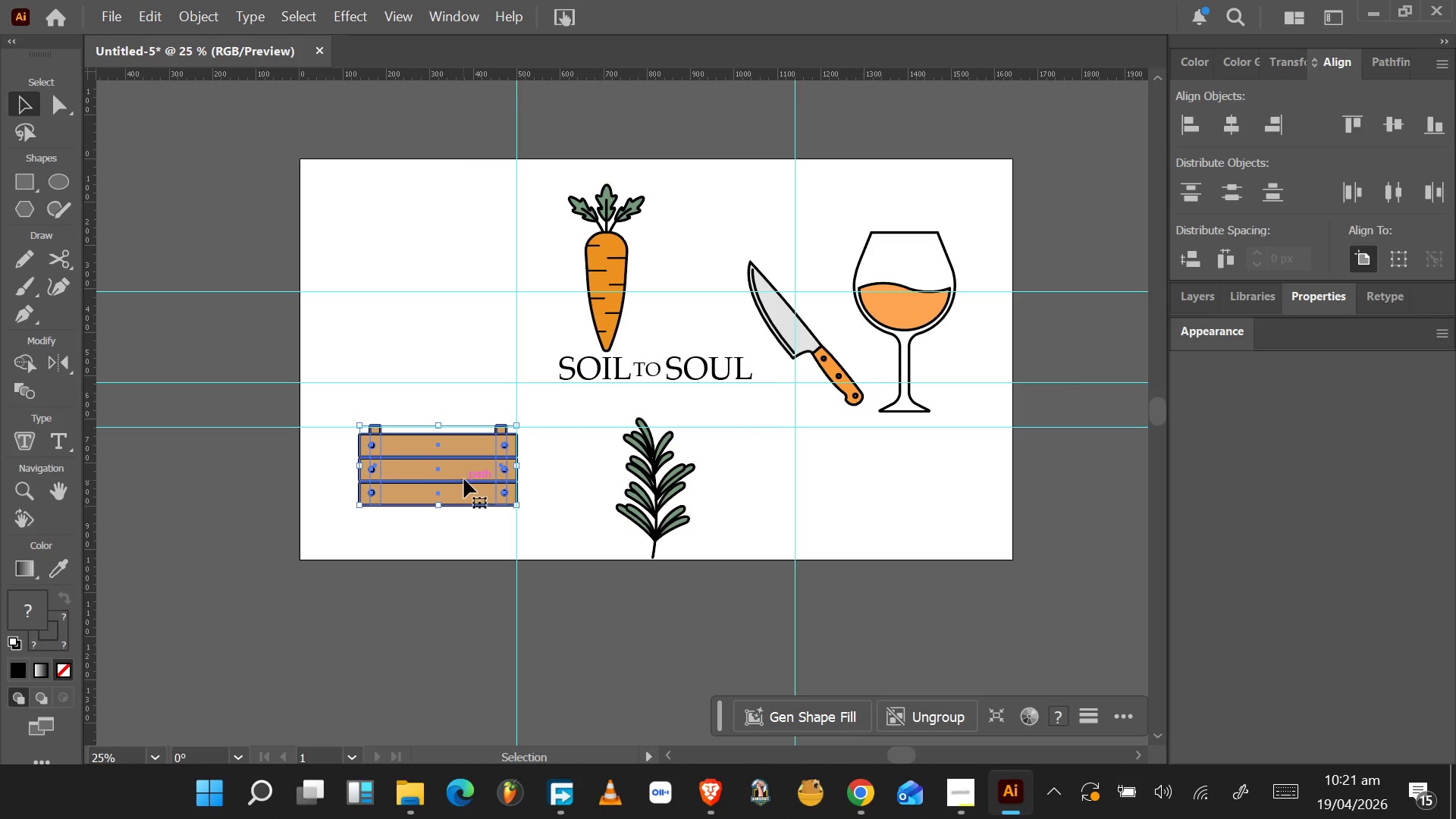 
left_click_drag(start_coordinate=[464, 479], to_coordinate=[463, 494])
 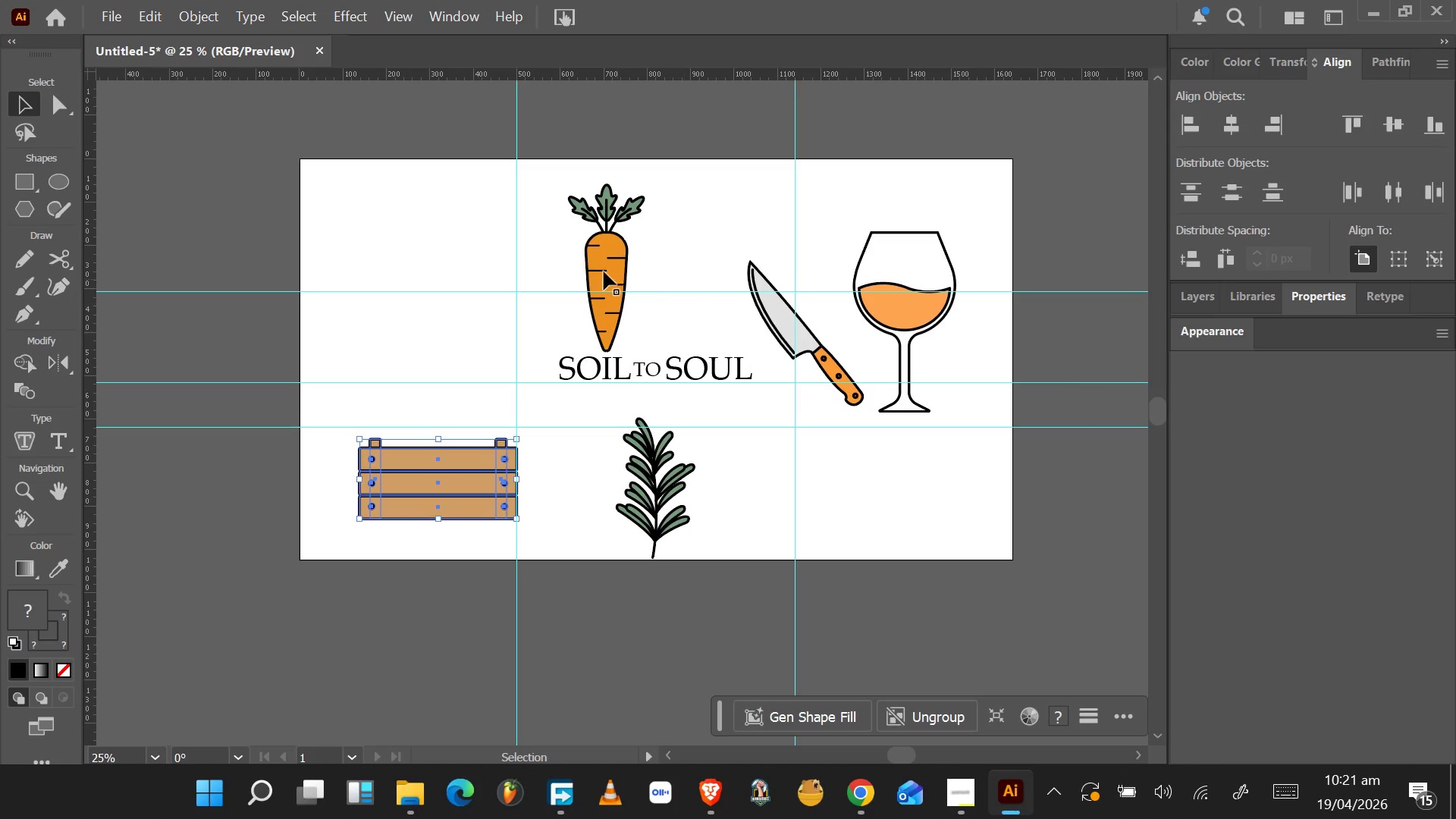 
left_click([607, 272])
 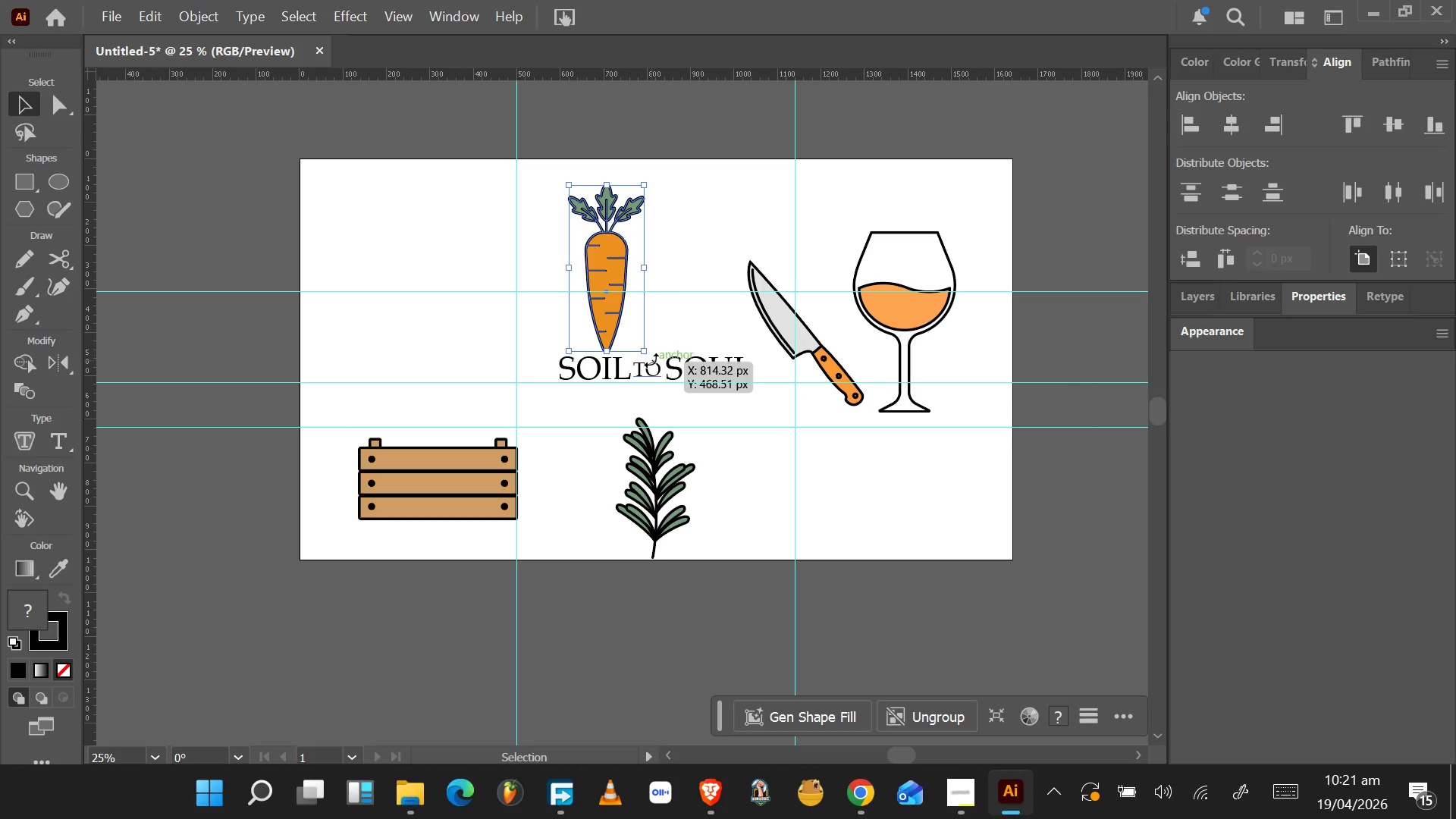 
wait(5.83)
 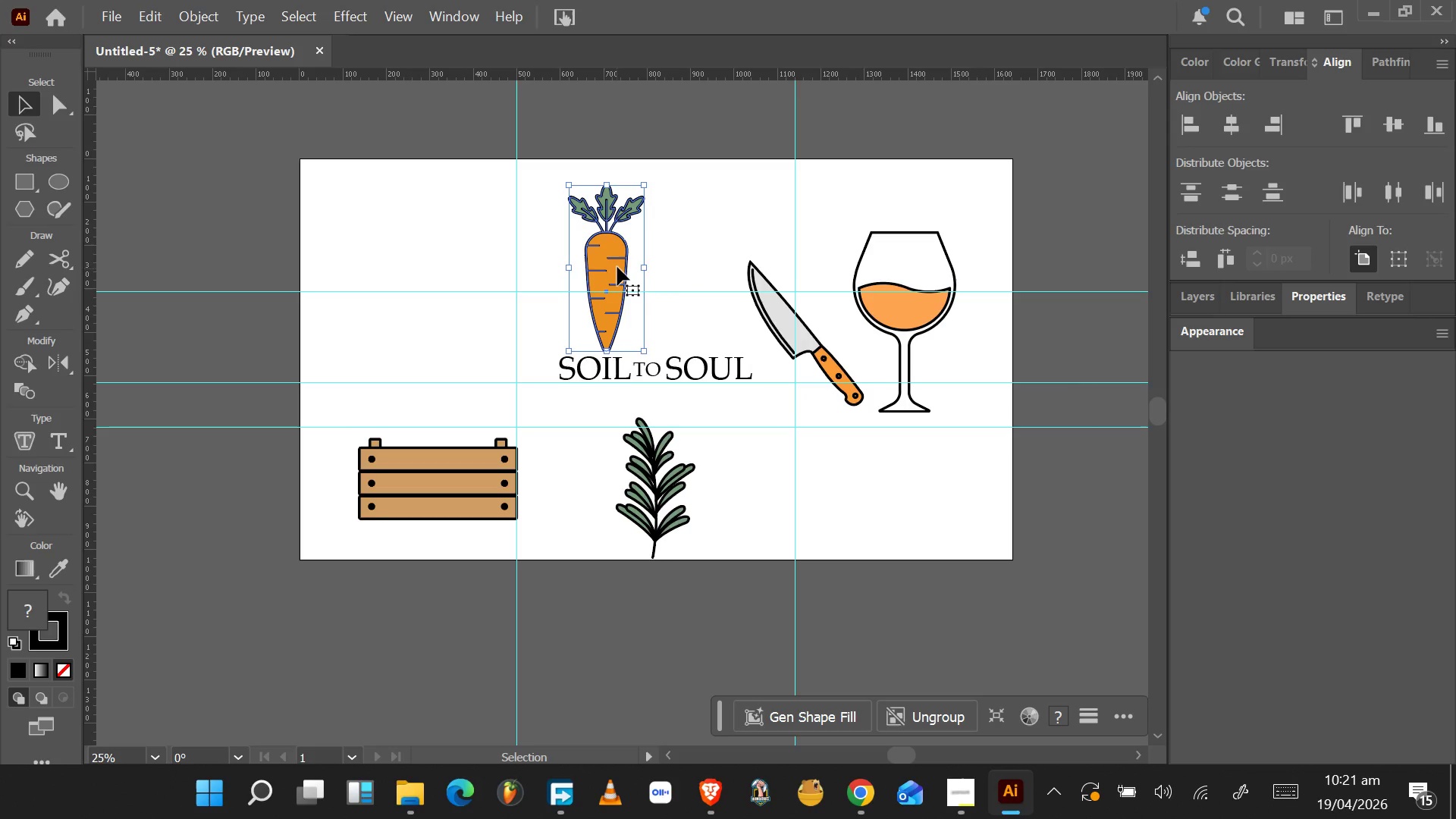 
left_click_drag(start_coordinate=[598, 306], to_coordinate=[428, 351])
 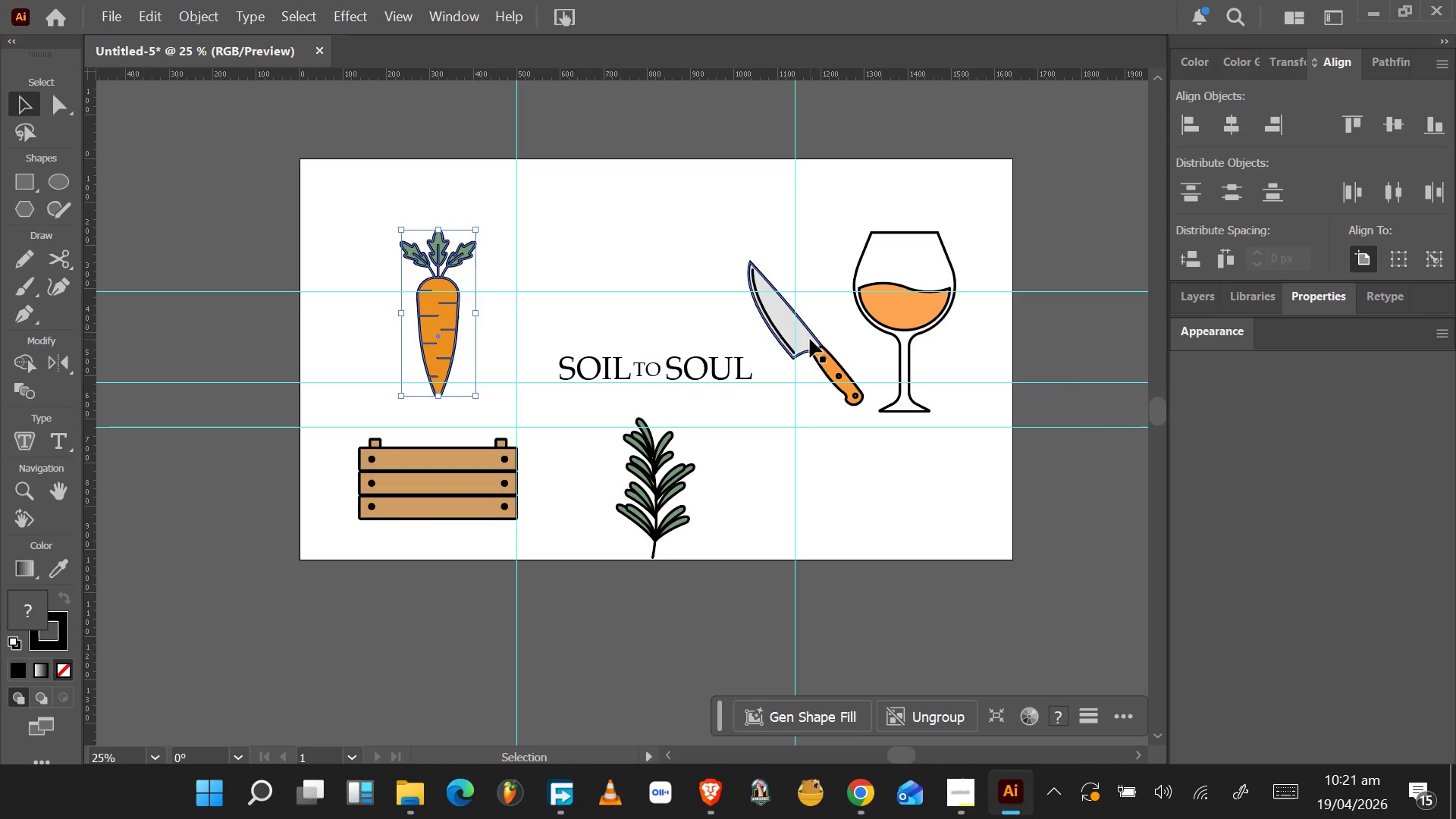 
left_click_drag(start_coordinate=[812, 342], to_coordinate=[687, 240])
 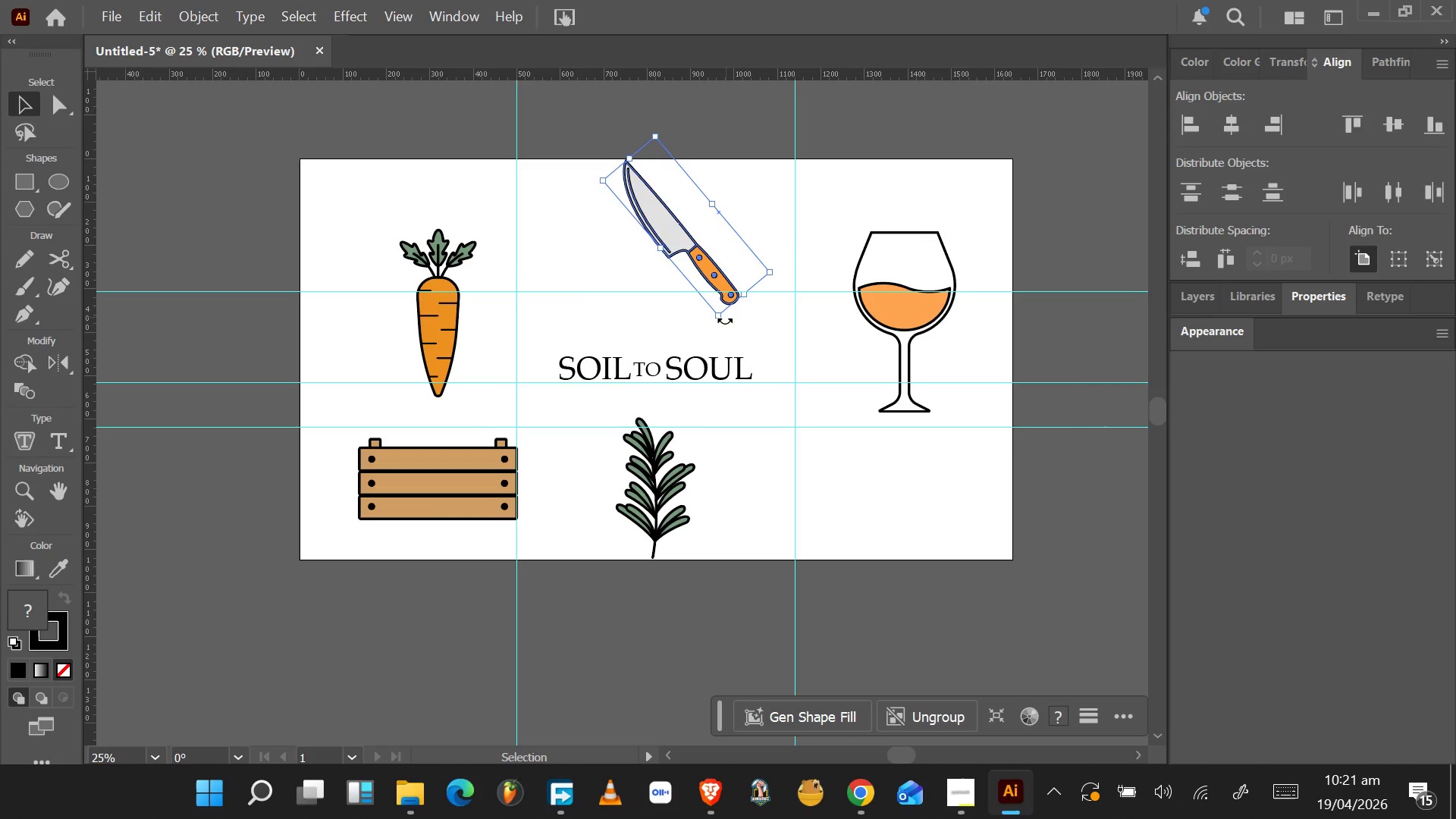 
left_click_drag(start_coordinate=[723, 322], to_coordinate=[765, 281])
 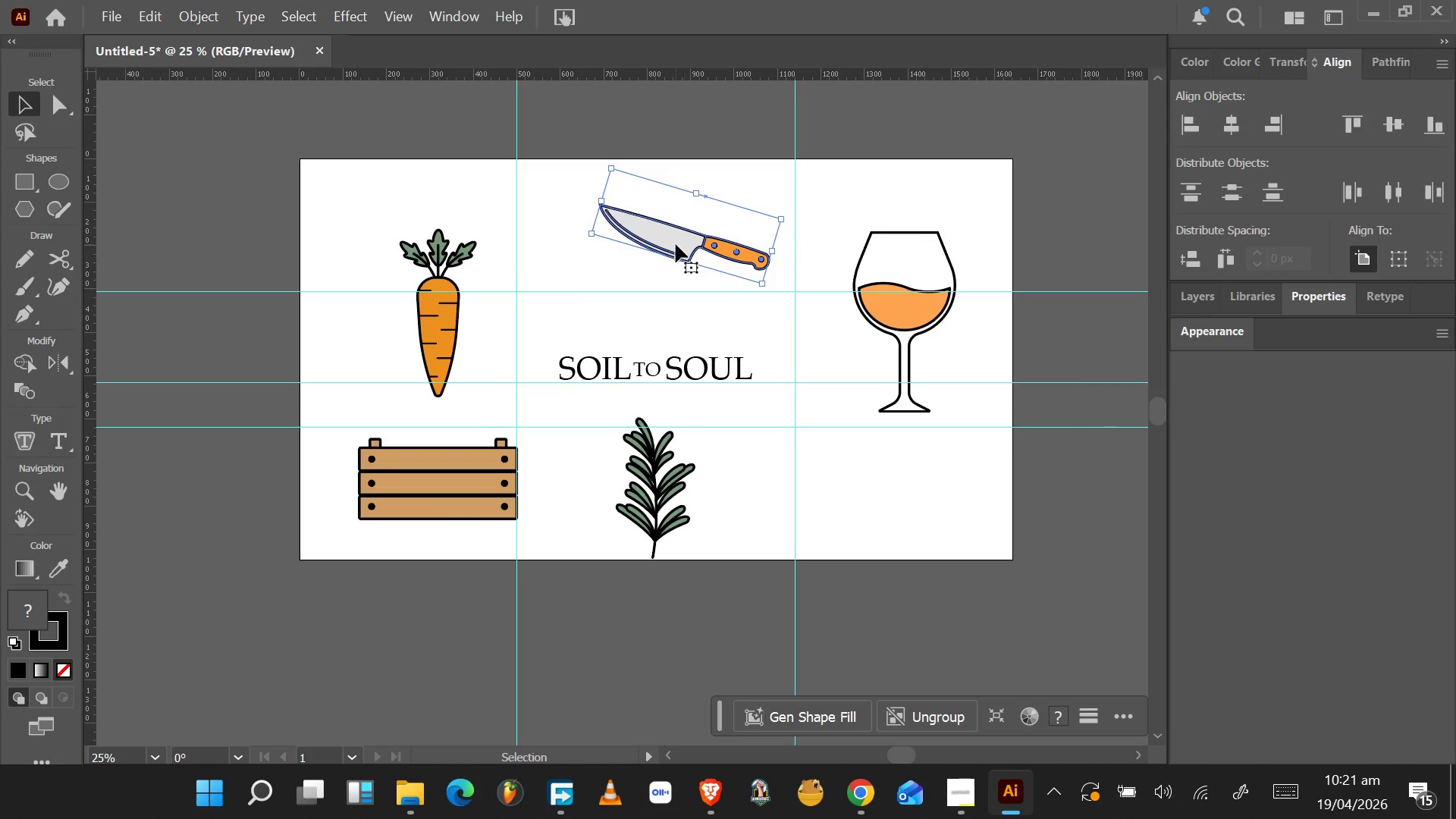 
left_click_drag(start_coordinate=[676, 243], to_coordinate=[668, 249])
 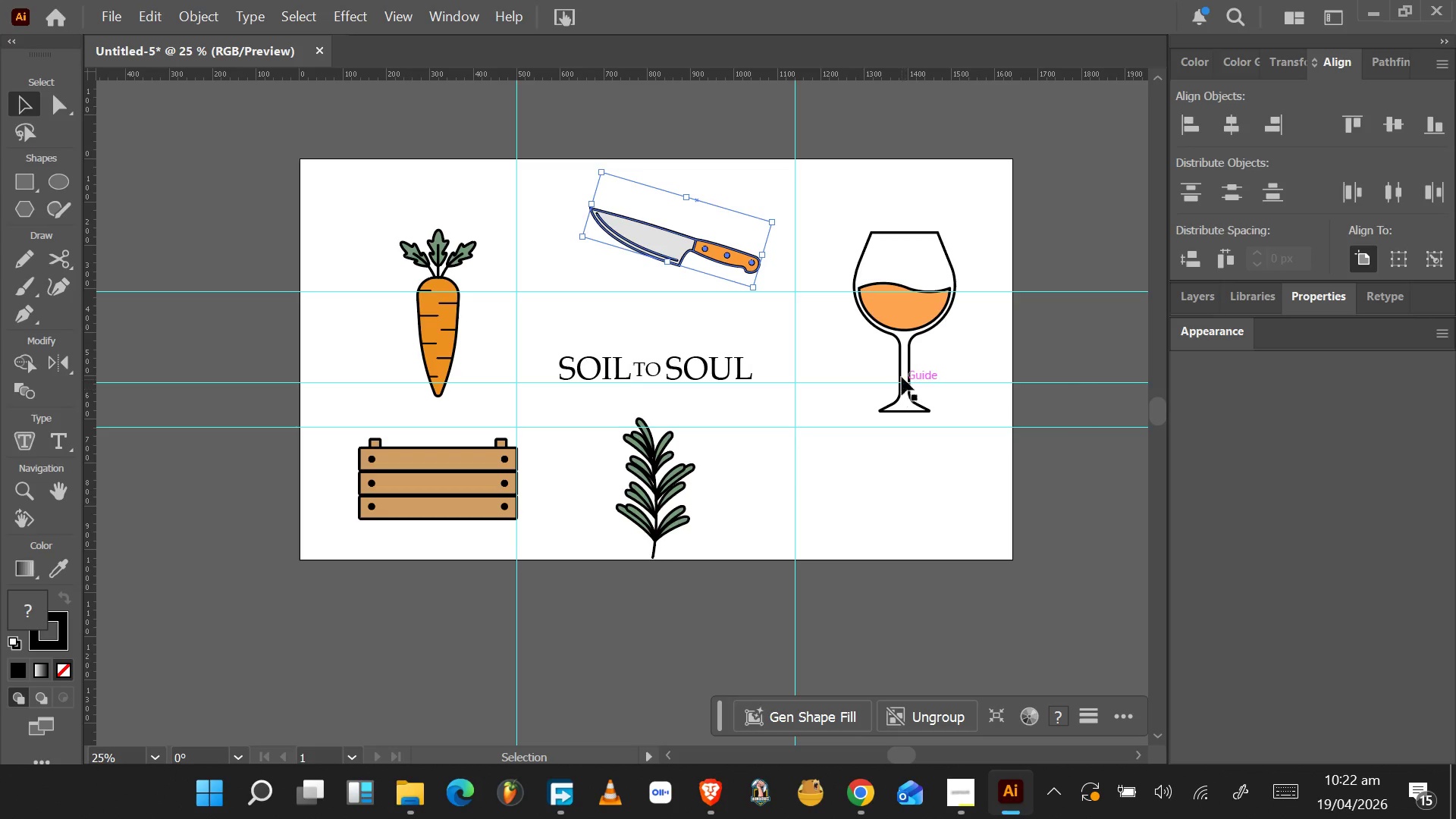 
wait(6.78)
 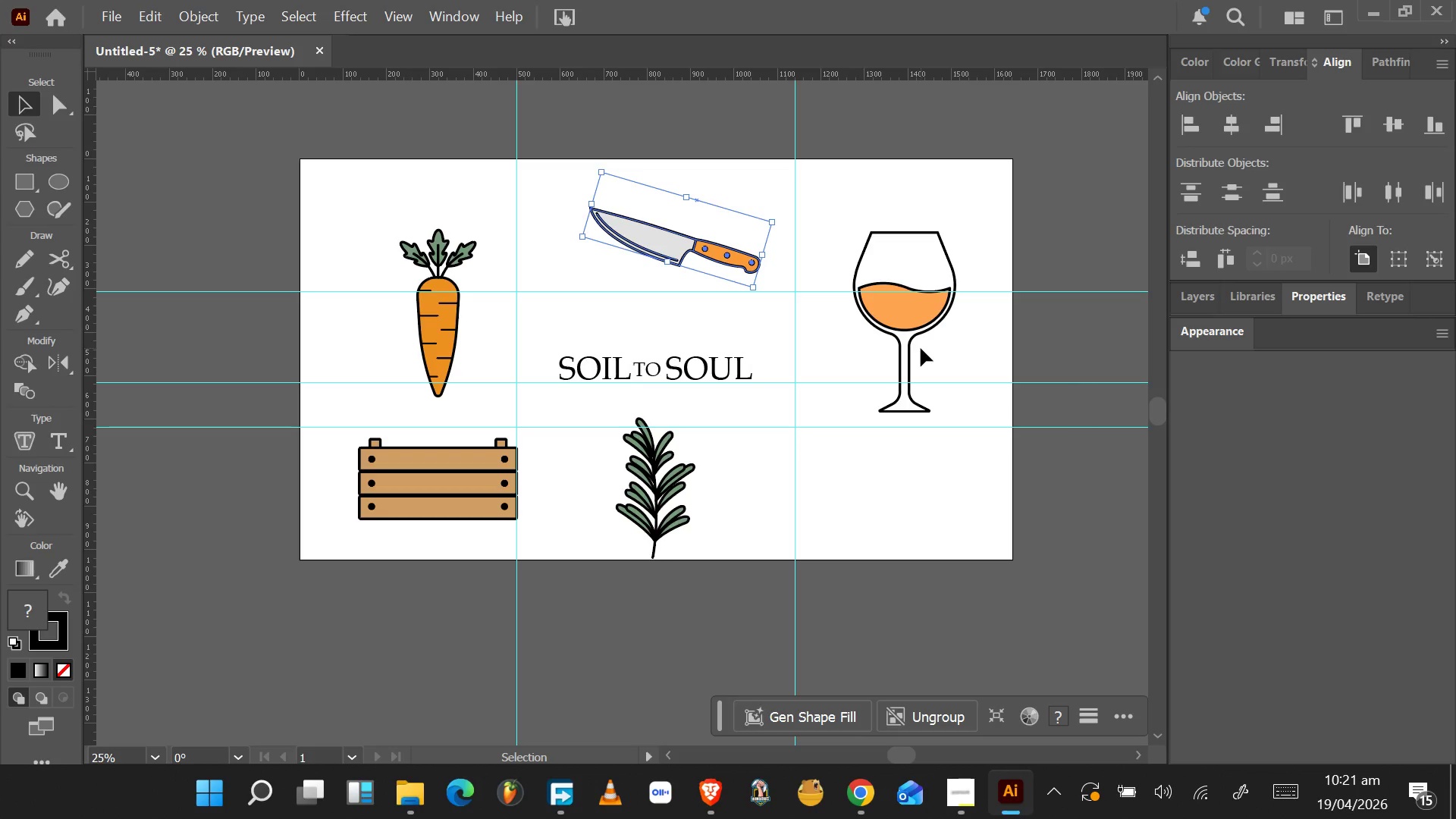 
left_click_drag(start_coordinate=[908, 321], to_coordinate=[910, 334])
 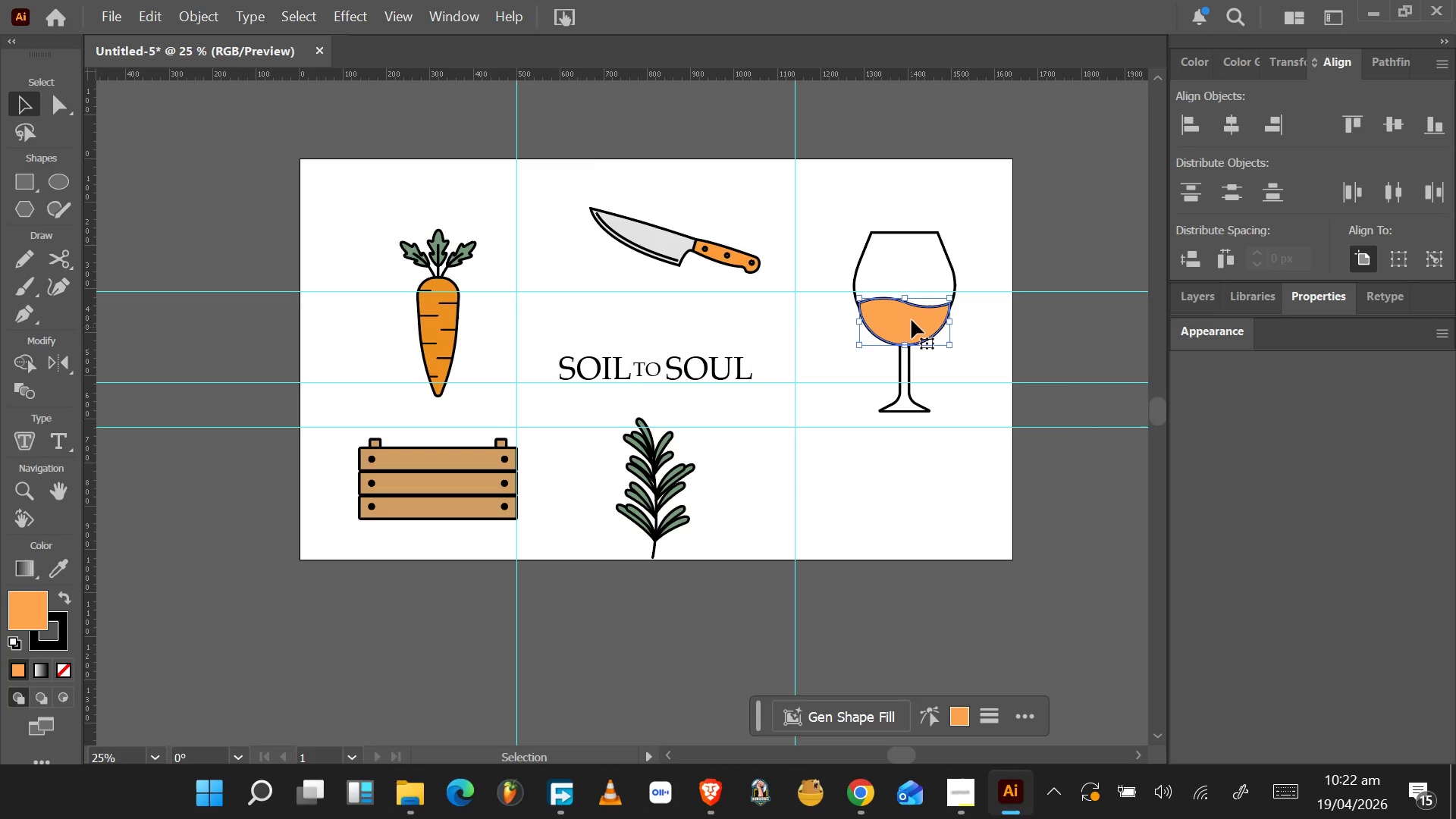 
key(Control+Z)
 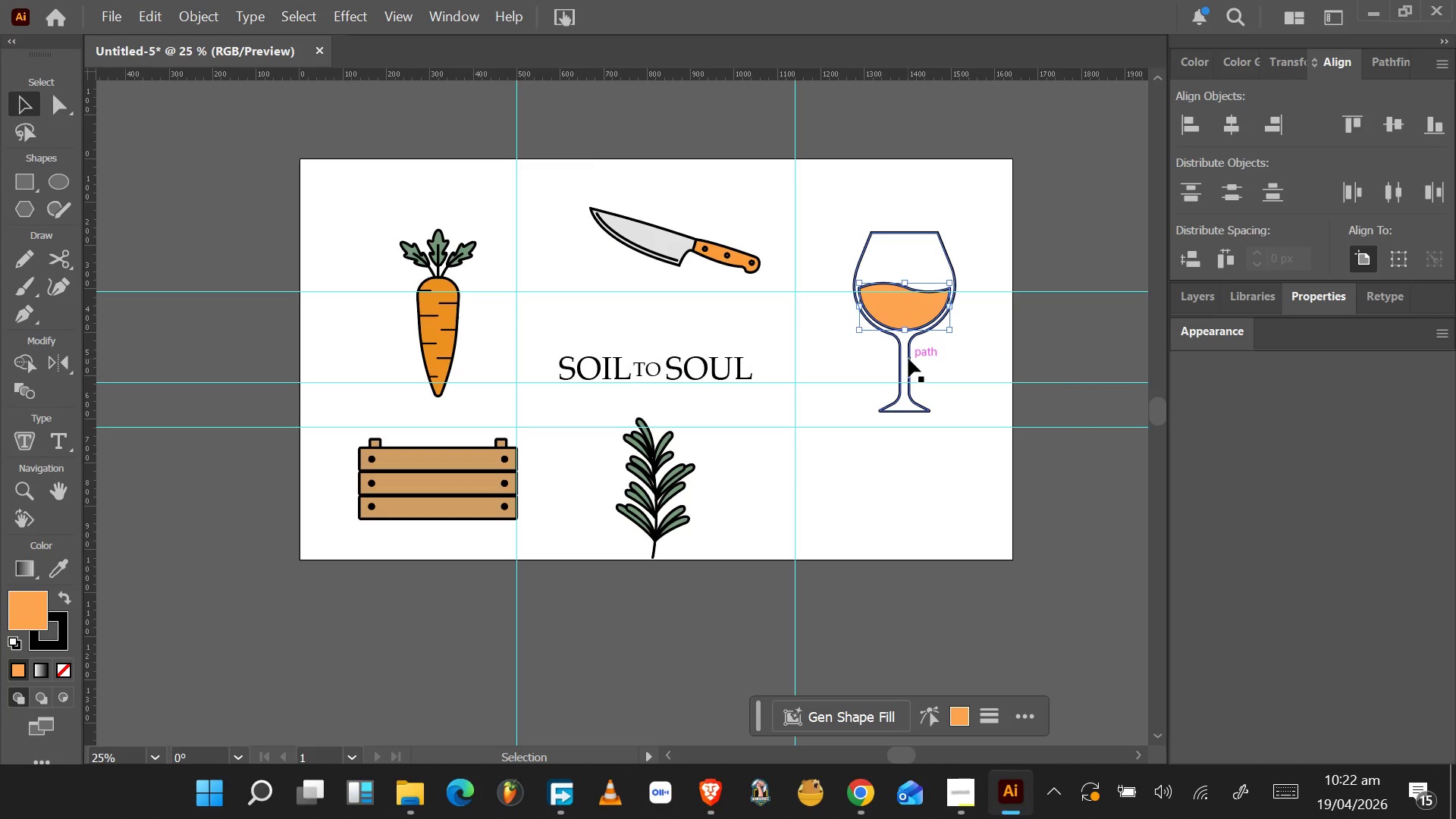 
hold_key(key=ShiftLeft, duration=0.84)
left_click([908, 357])
 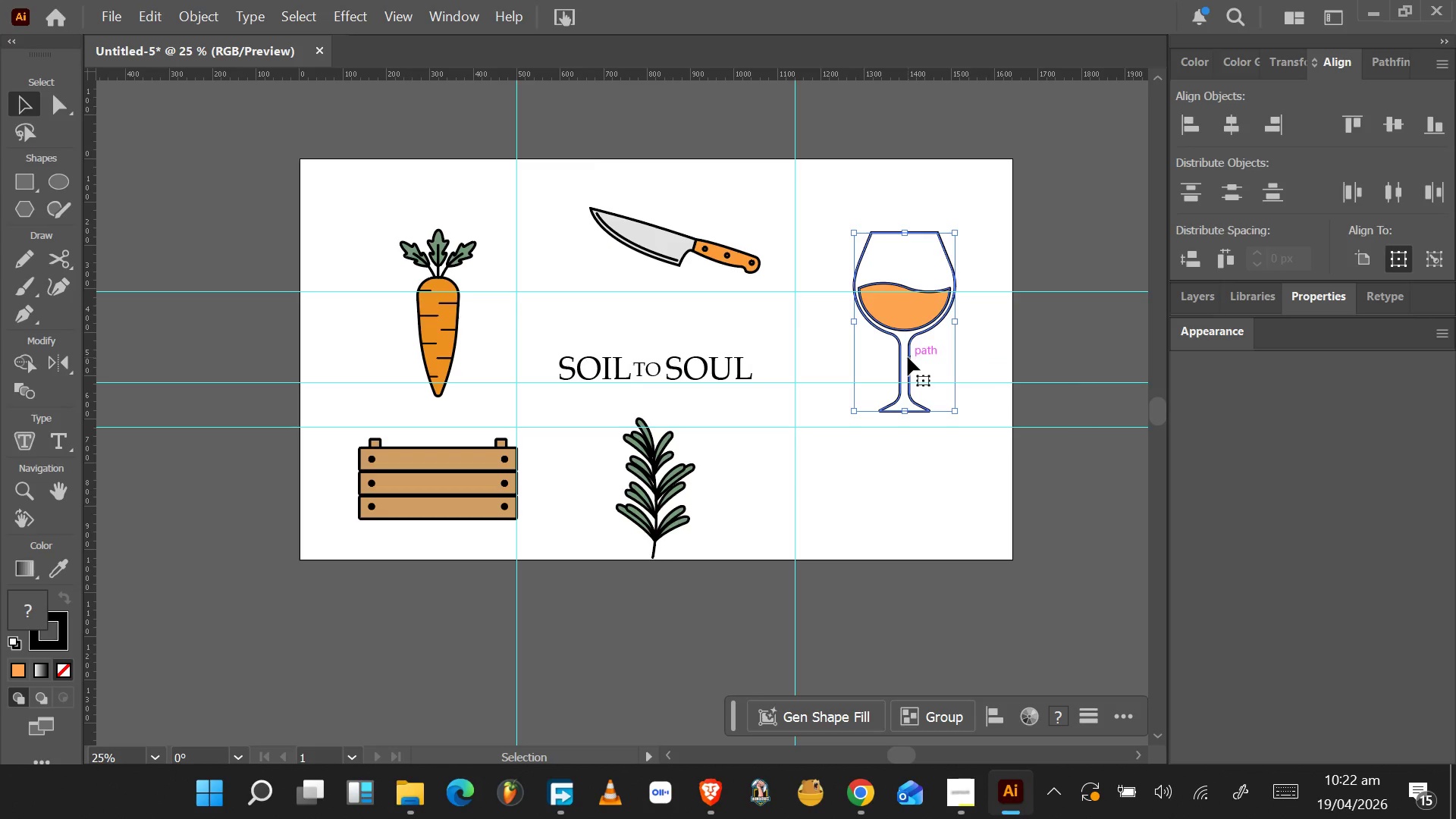 
right_click([908, 357])
 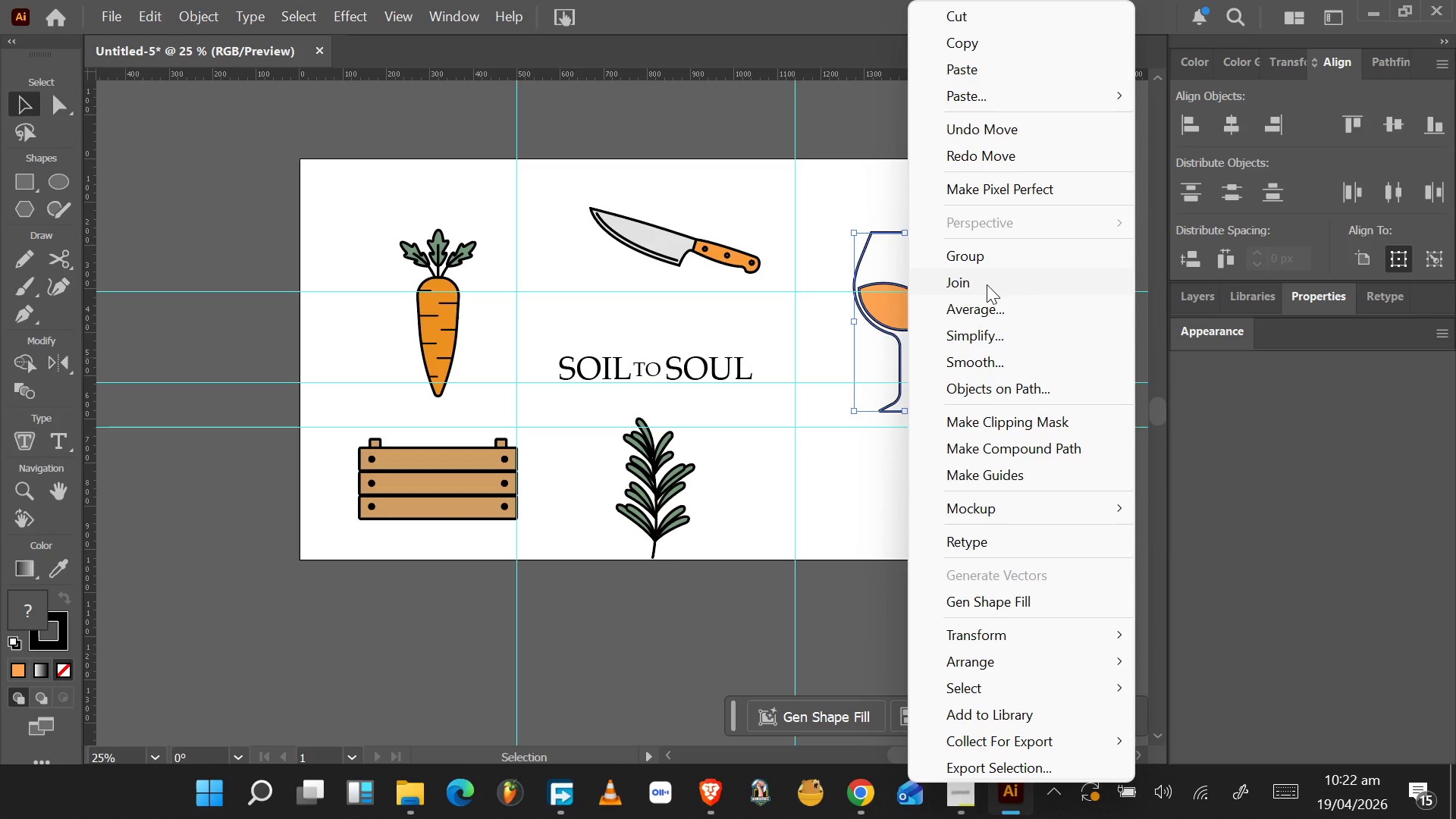 
left_click([990, 266])
 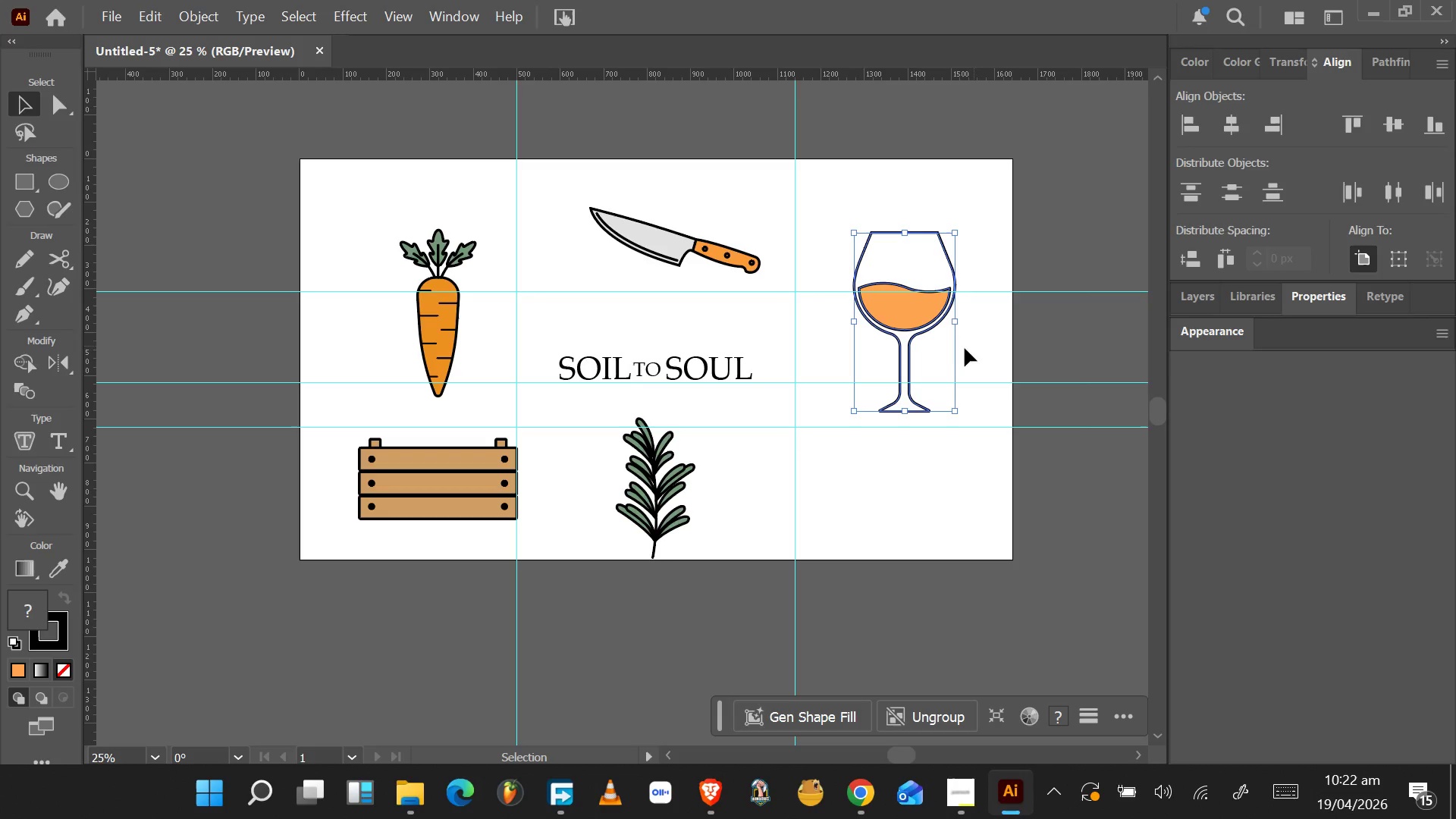 
right_click([916, 344])
 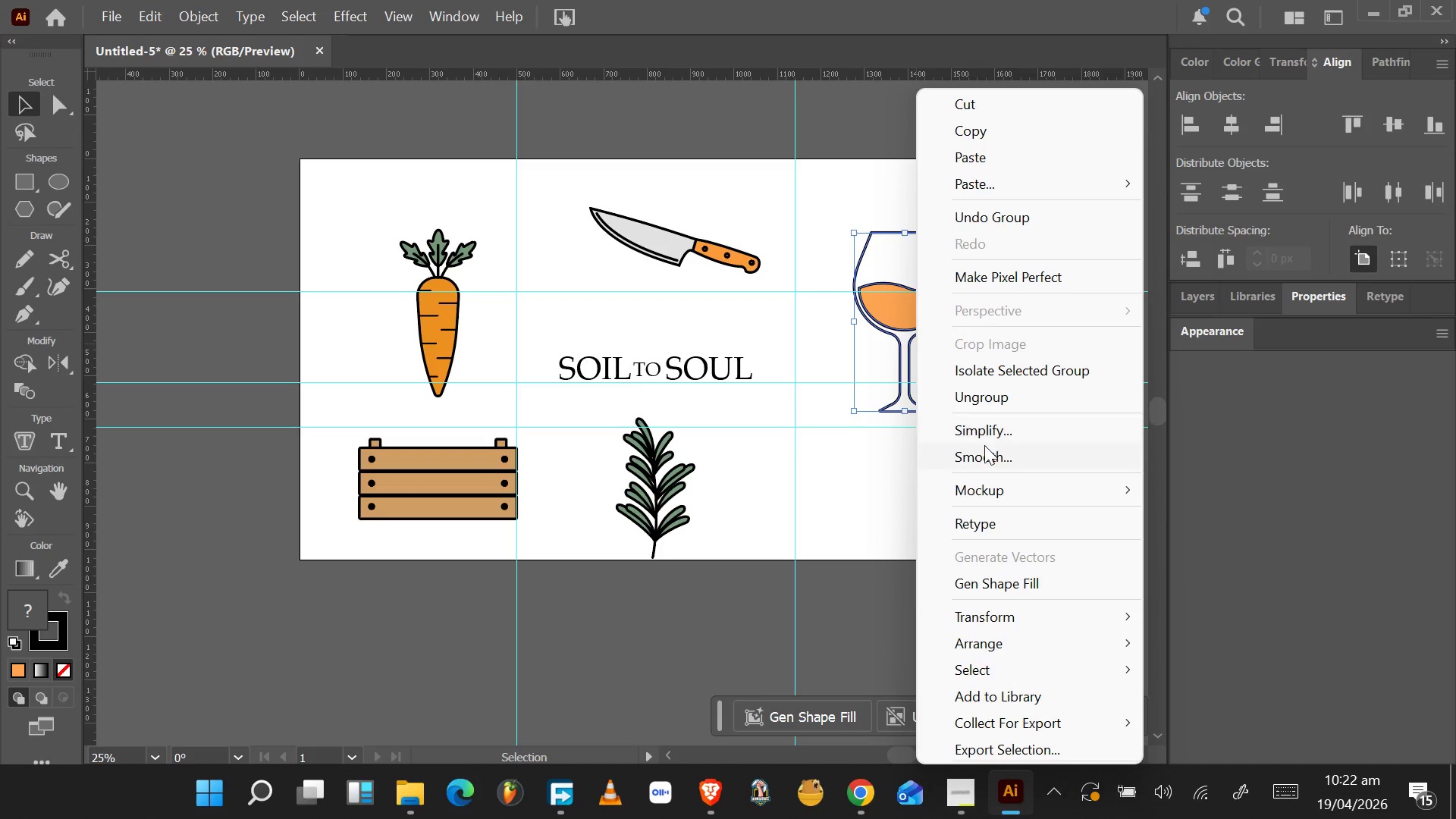 
left_click([896, 509])
 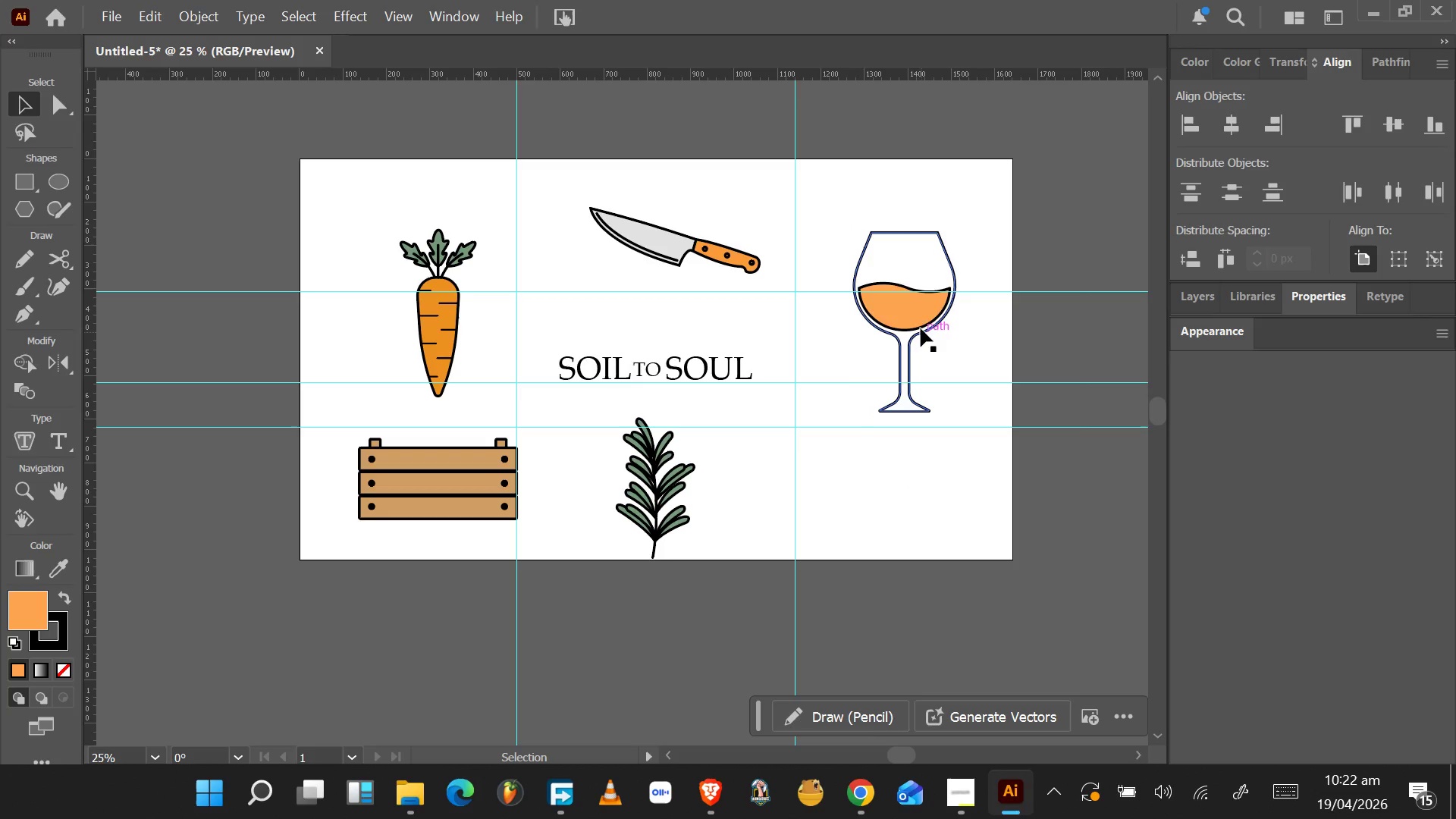 
left_click([918, 326])
 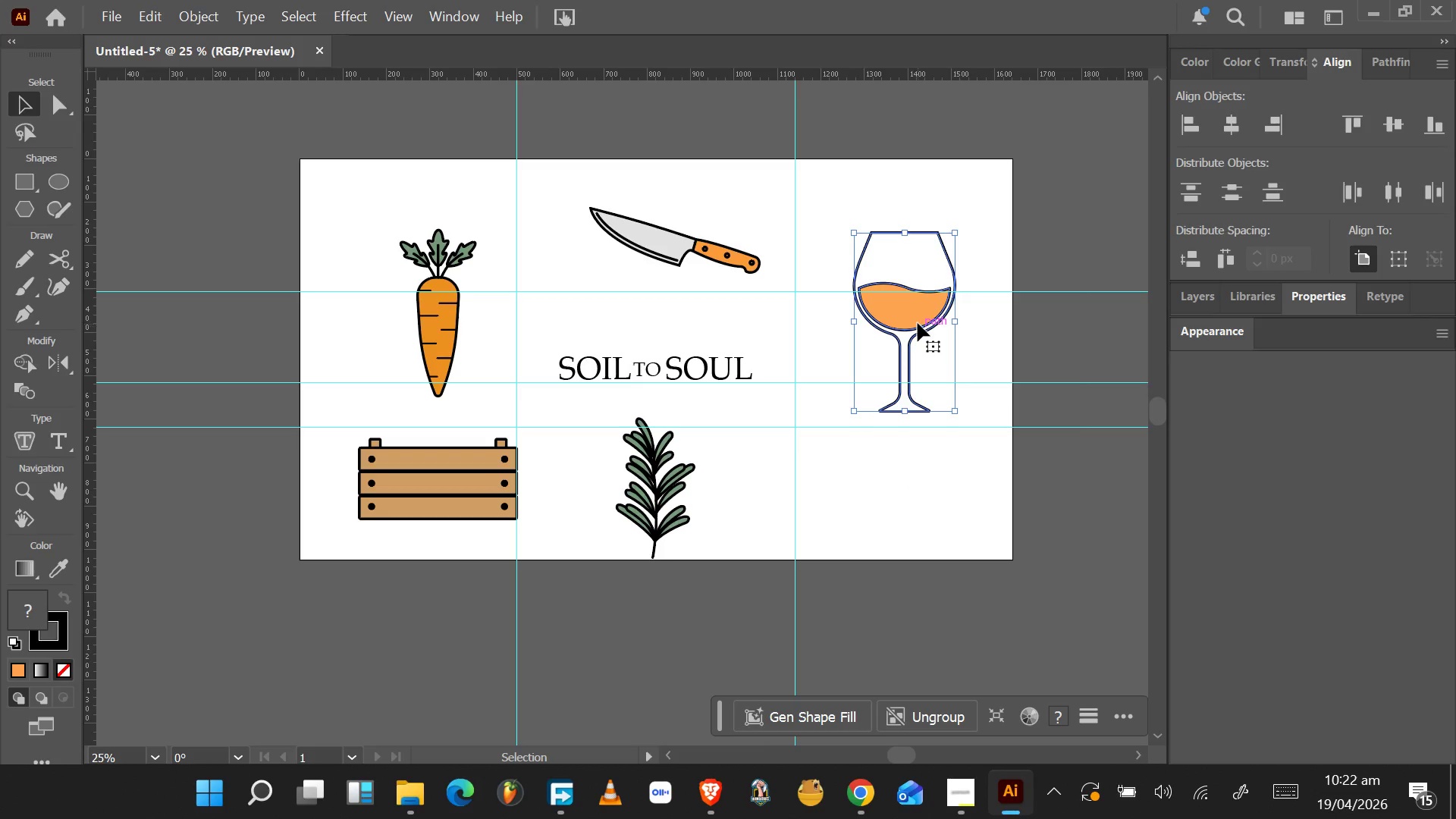 
left_click_drag(start_coordinate=[917, 323], to_coordinate=[914, 447])
 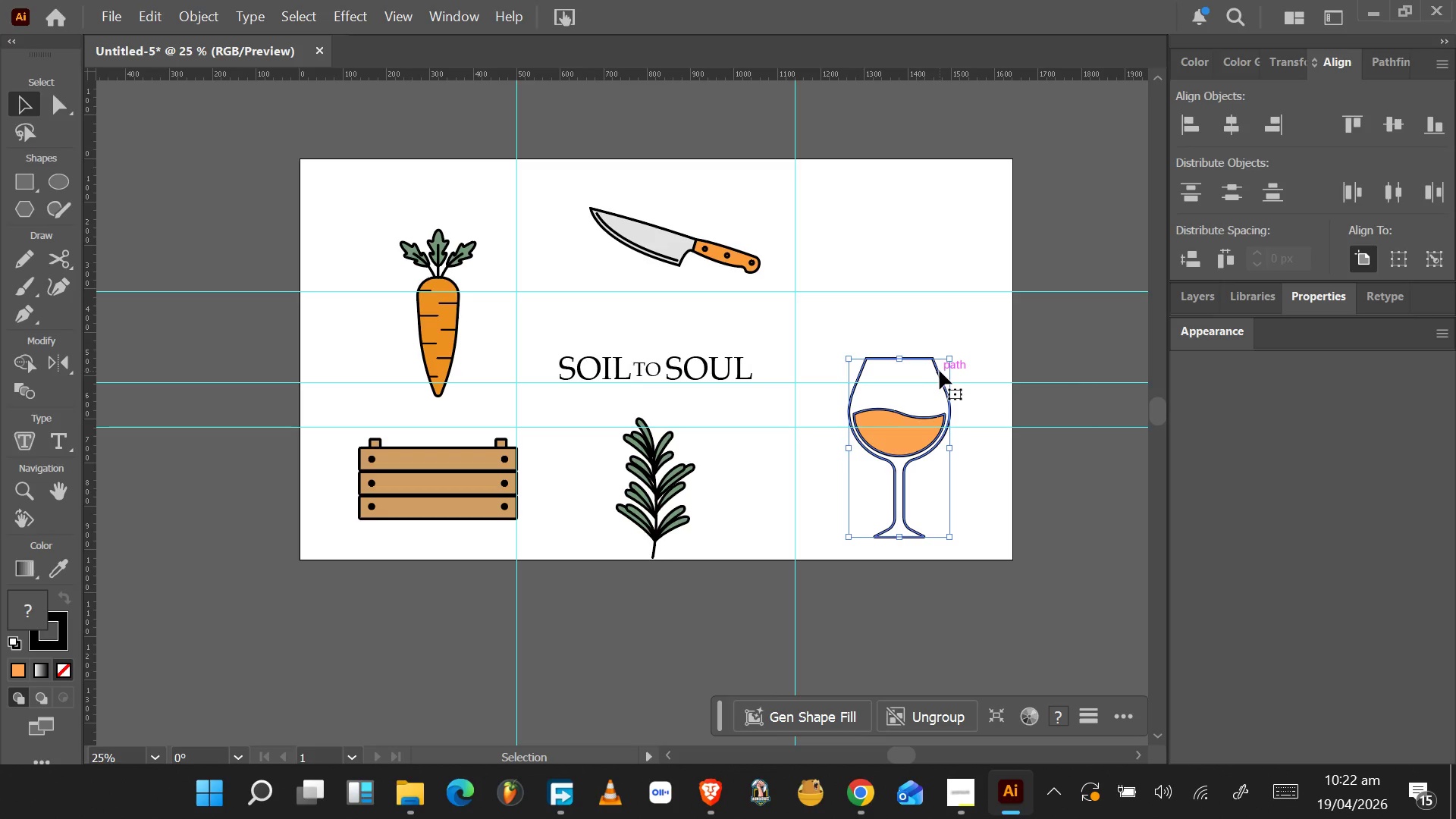 
hold_key(key=ShiftLeft, duration=3.03)
hold_key(key=AltLeft, duration=1.5)
left_click_drag(start_coordinate=[947, 357], to_coordinate=[924, 390])
 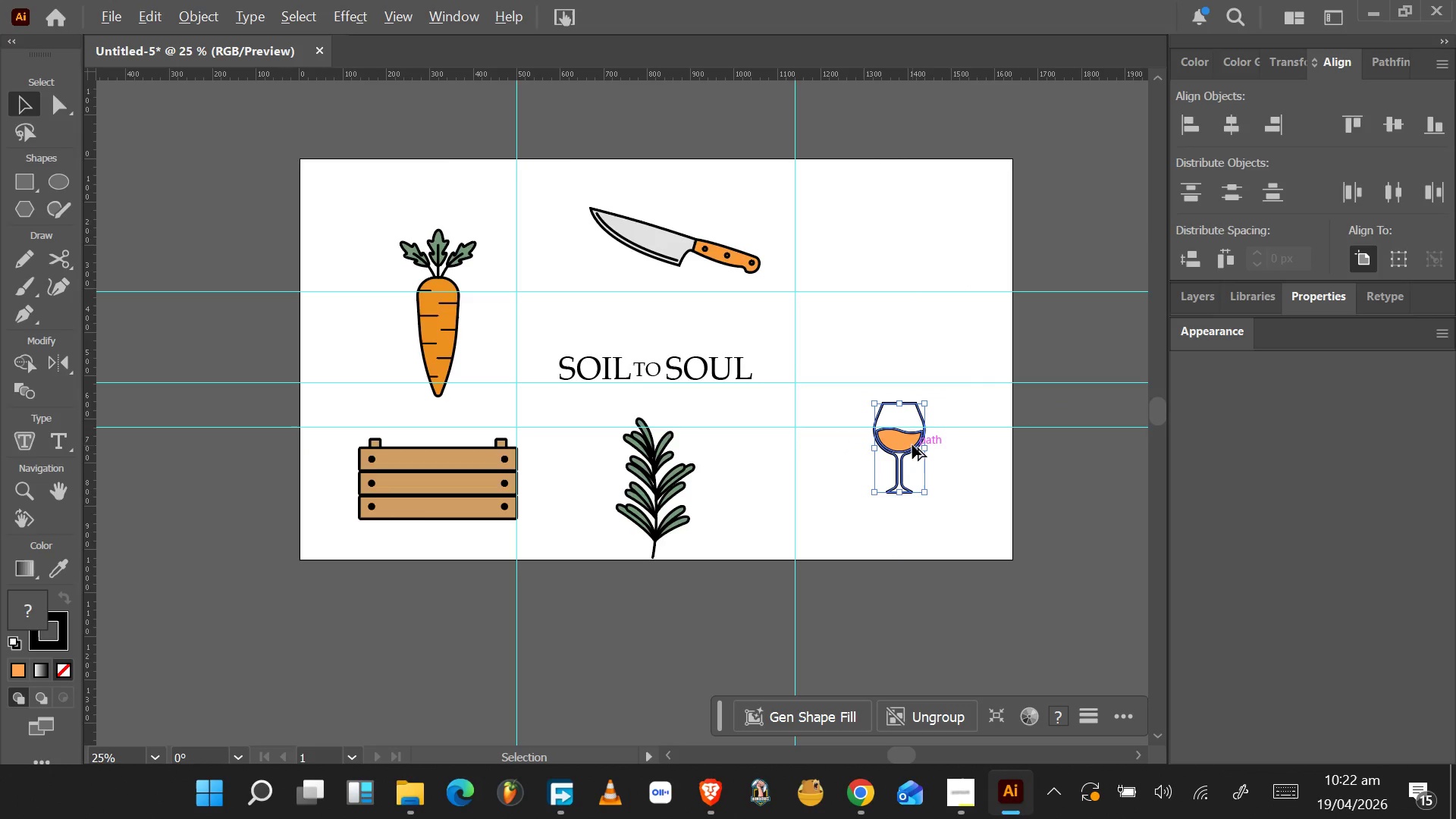 
hold_key(key=AltLeft, duration=1.45)
 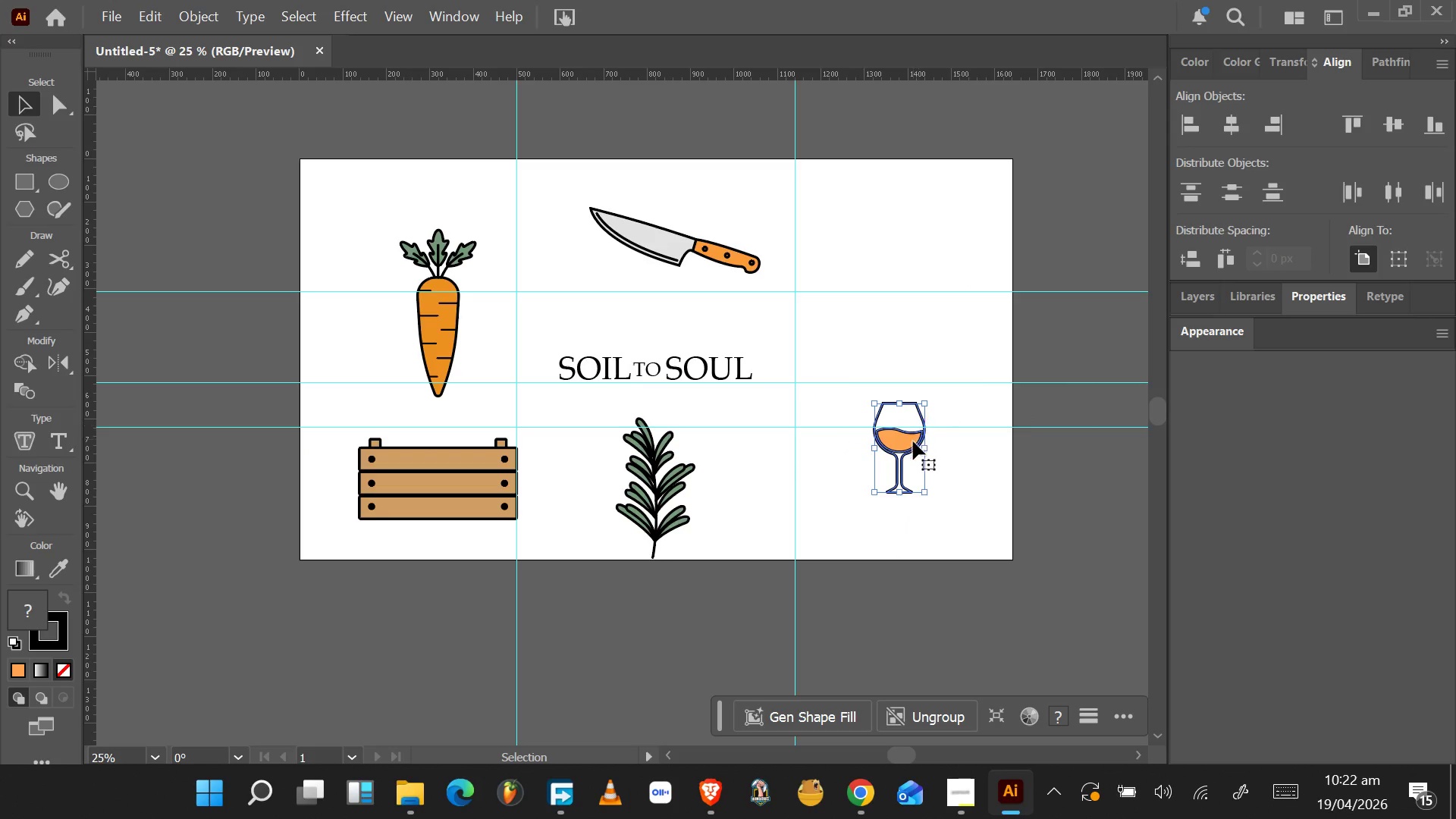 
hold_key(key=AltLeft, duration=1.09)
scroll: coordinate [912, 445], scroll_direction: up, amount: 3.0
 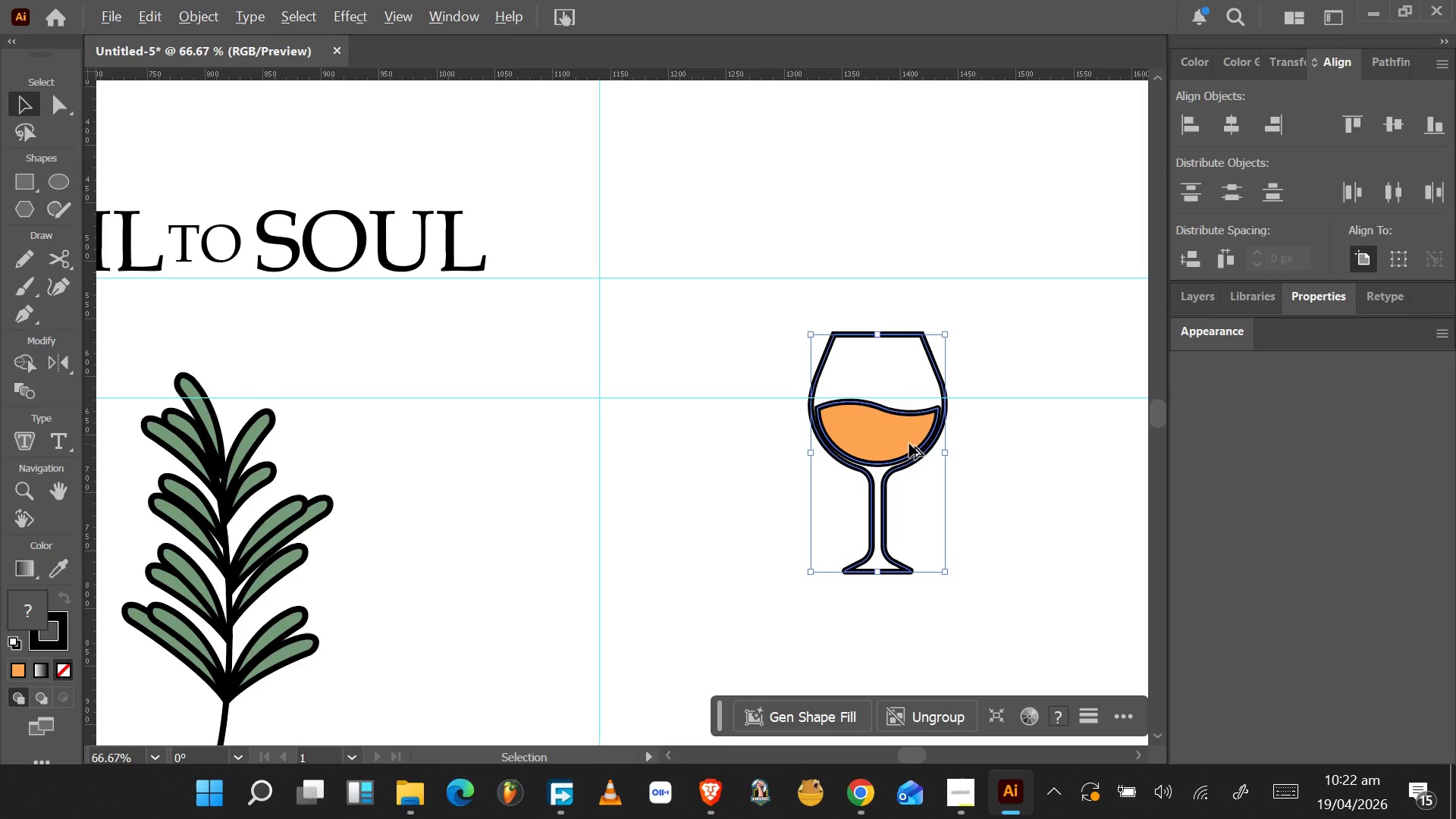 
hold_key(key=AltLeft, duration=7.38)
left_click([882, 434])
 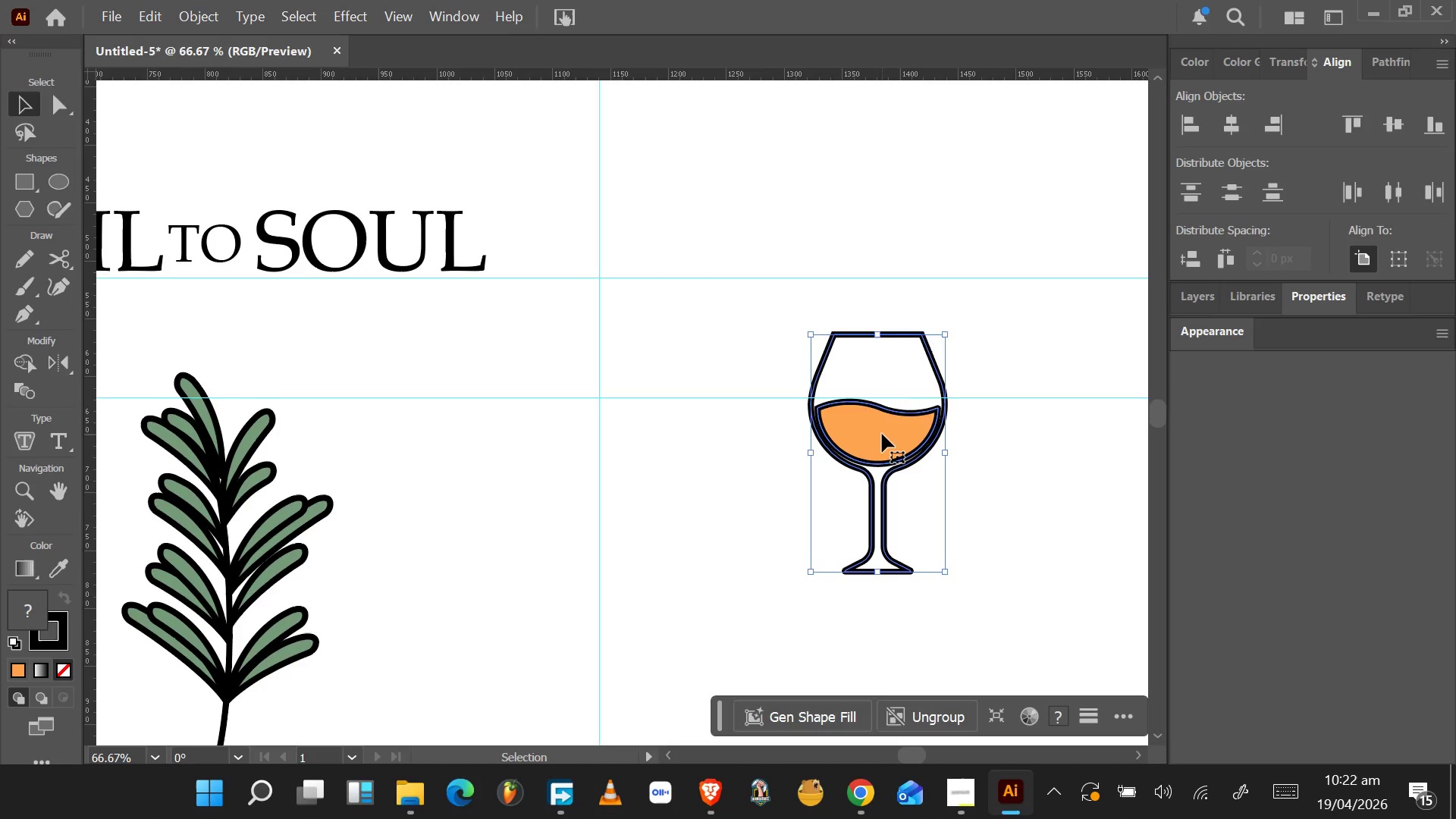 
left_click([882, 434])
 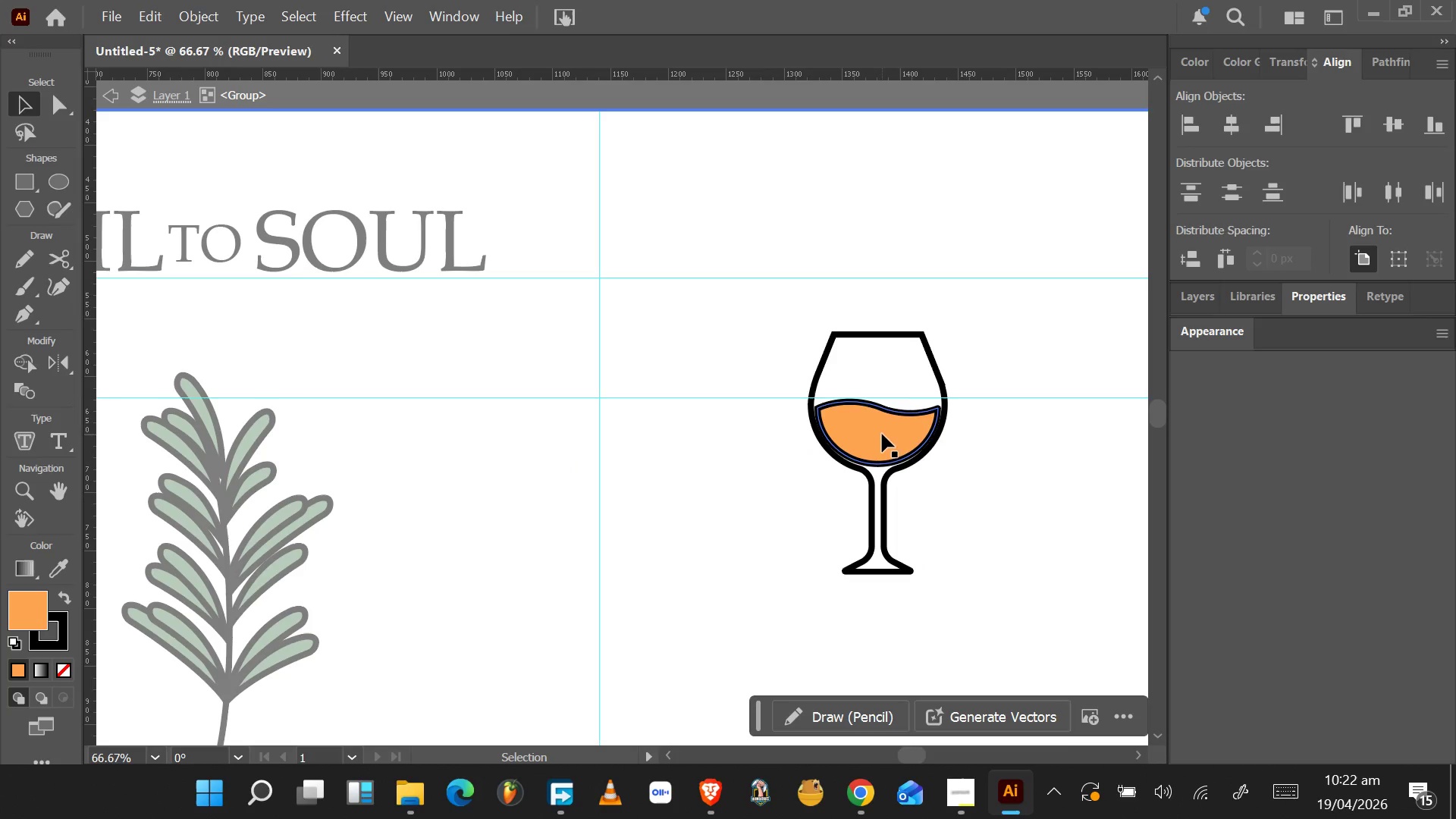 
double_click([880, 434])
 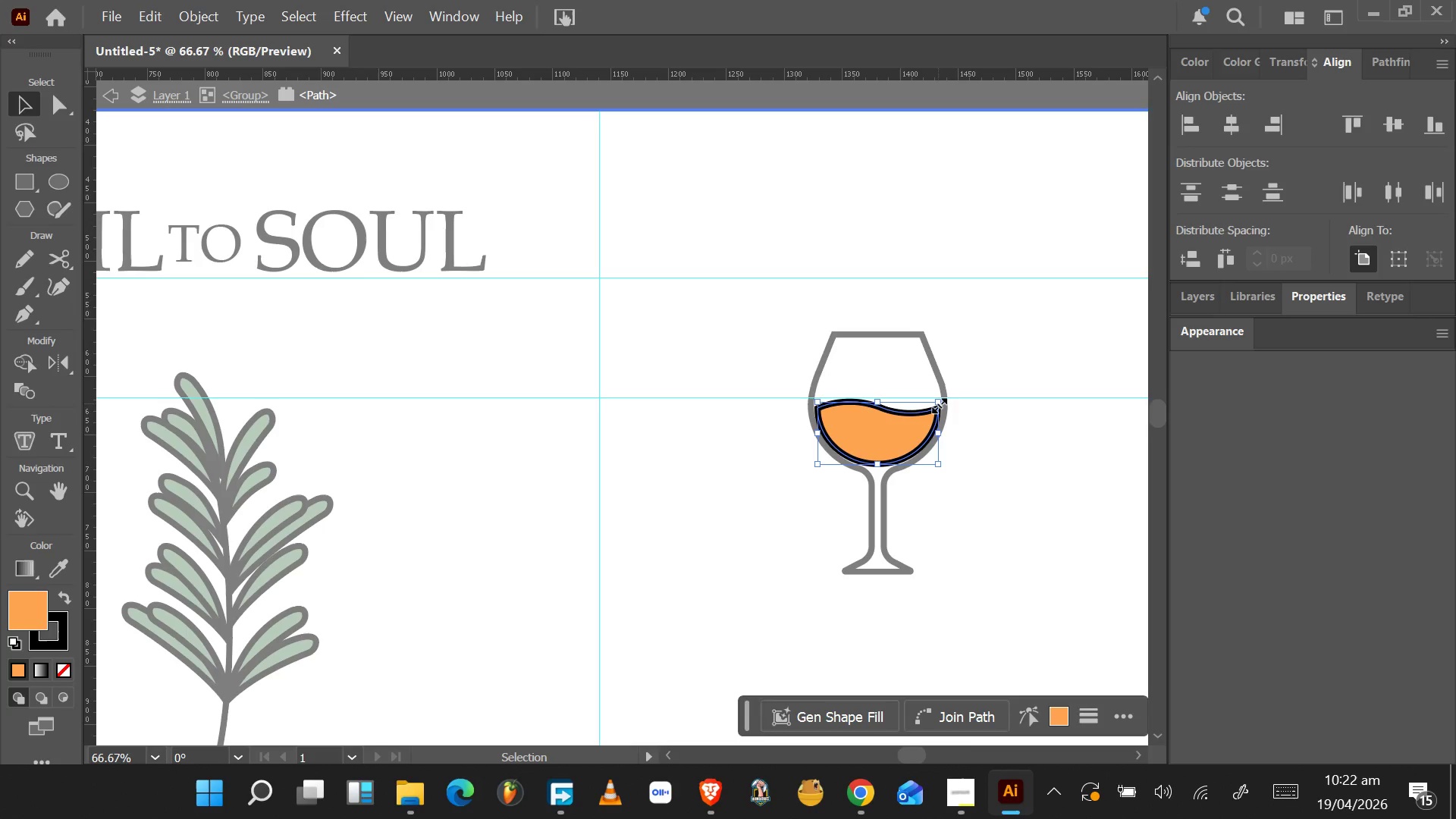 
hold_key(key=ShiftLeft, duration=5.86)
 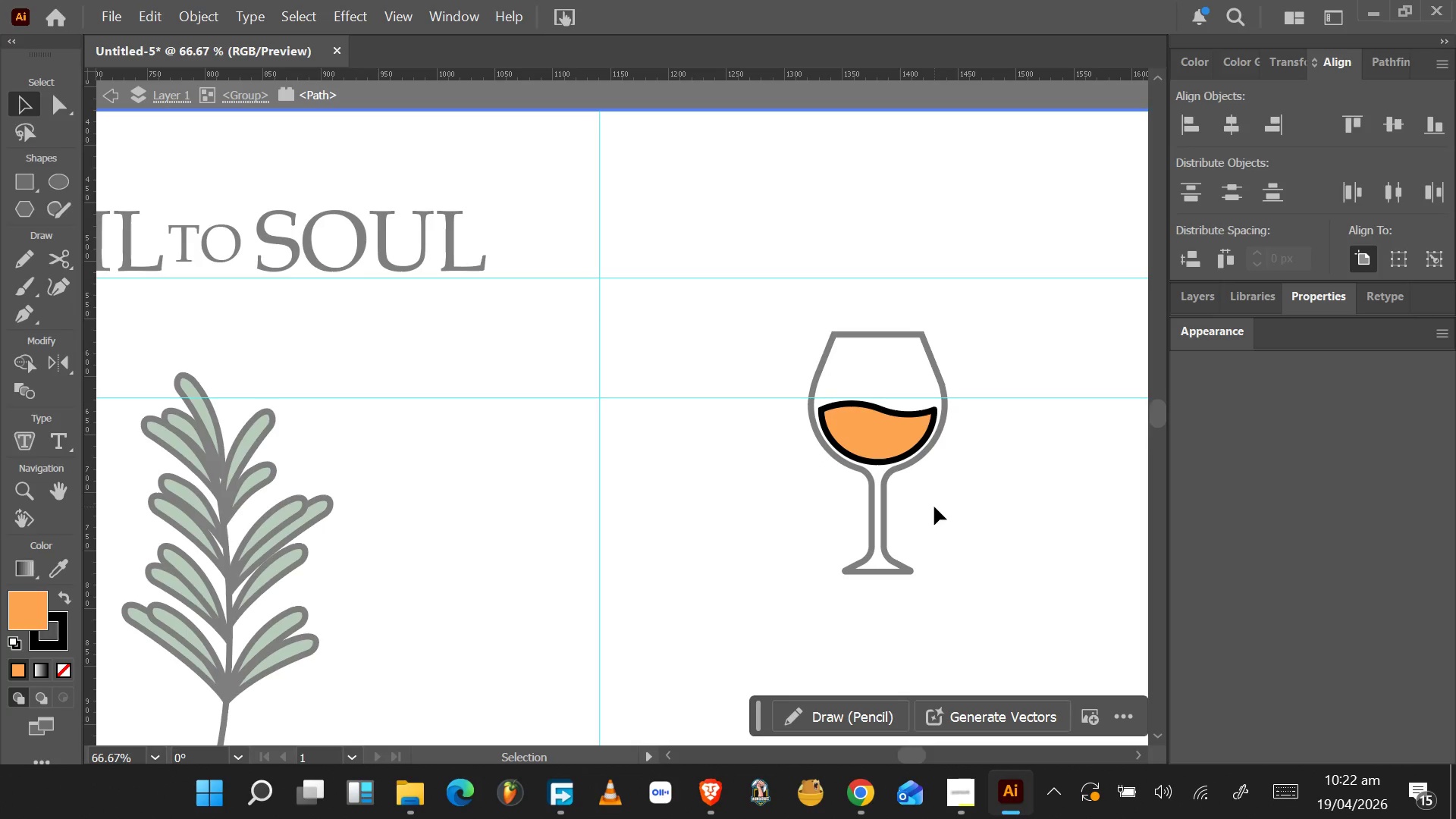 
hold_key(key=AltLeft, duration=1.5)
 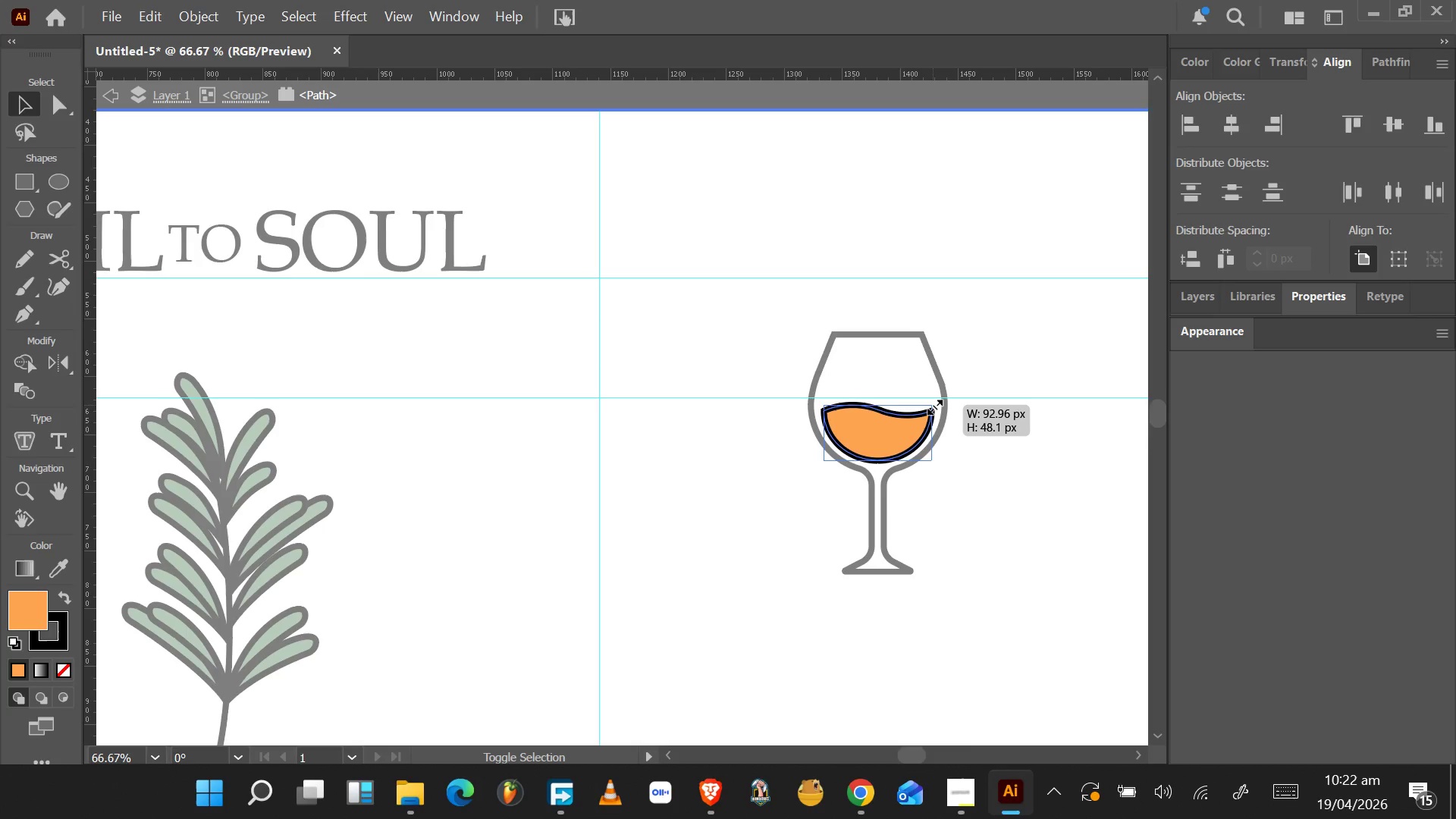 
hold_key(key=AltLeft, duration=1.53)
 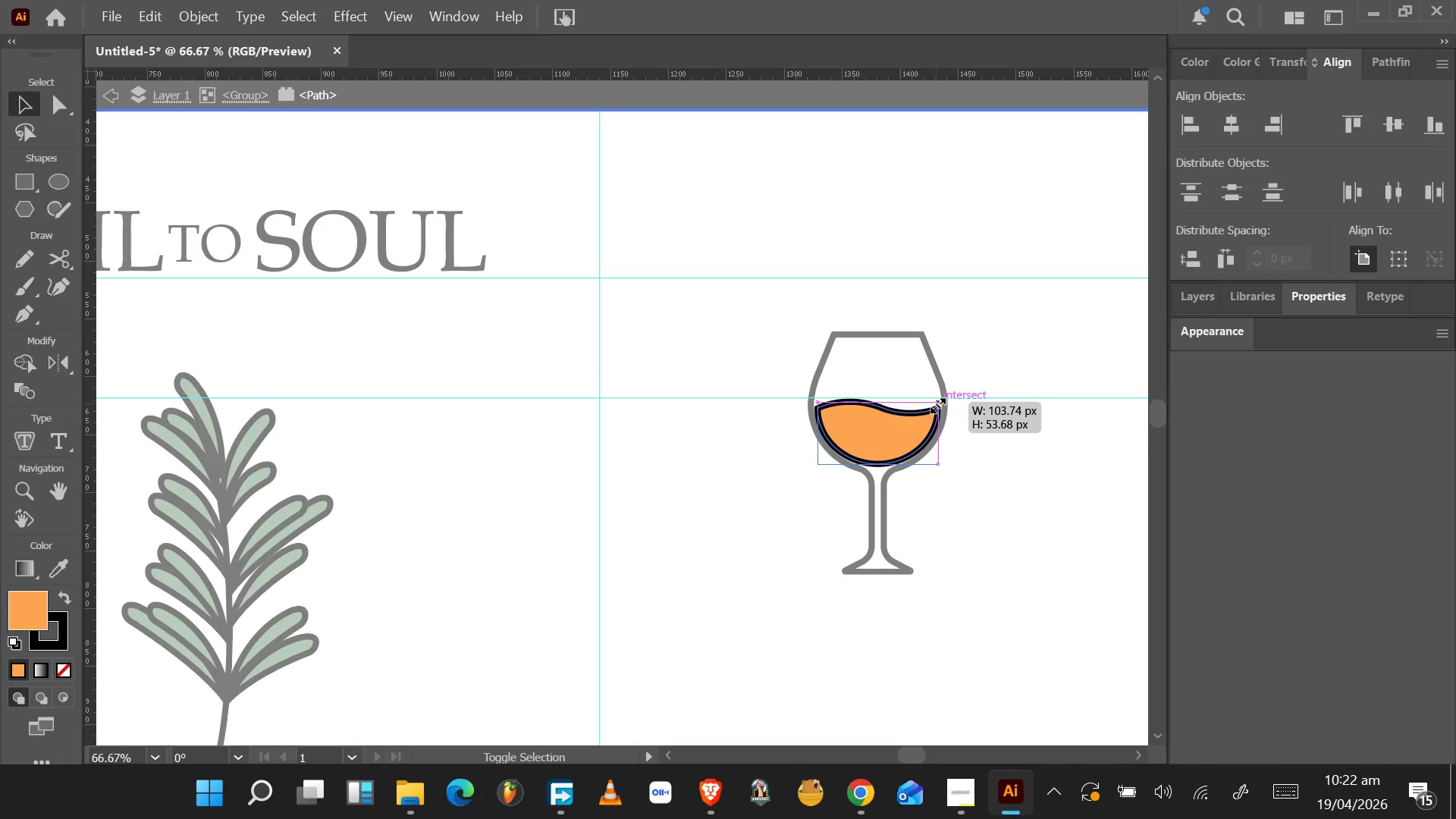 
hold_key(key=AltLeft, duration=1.53)
 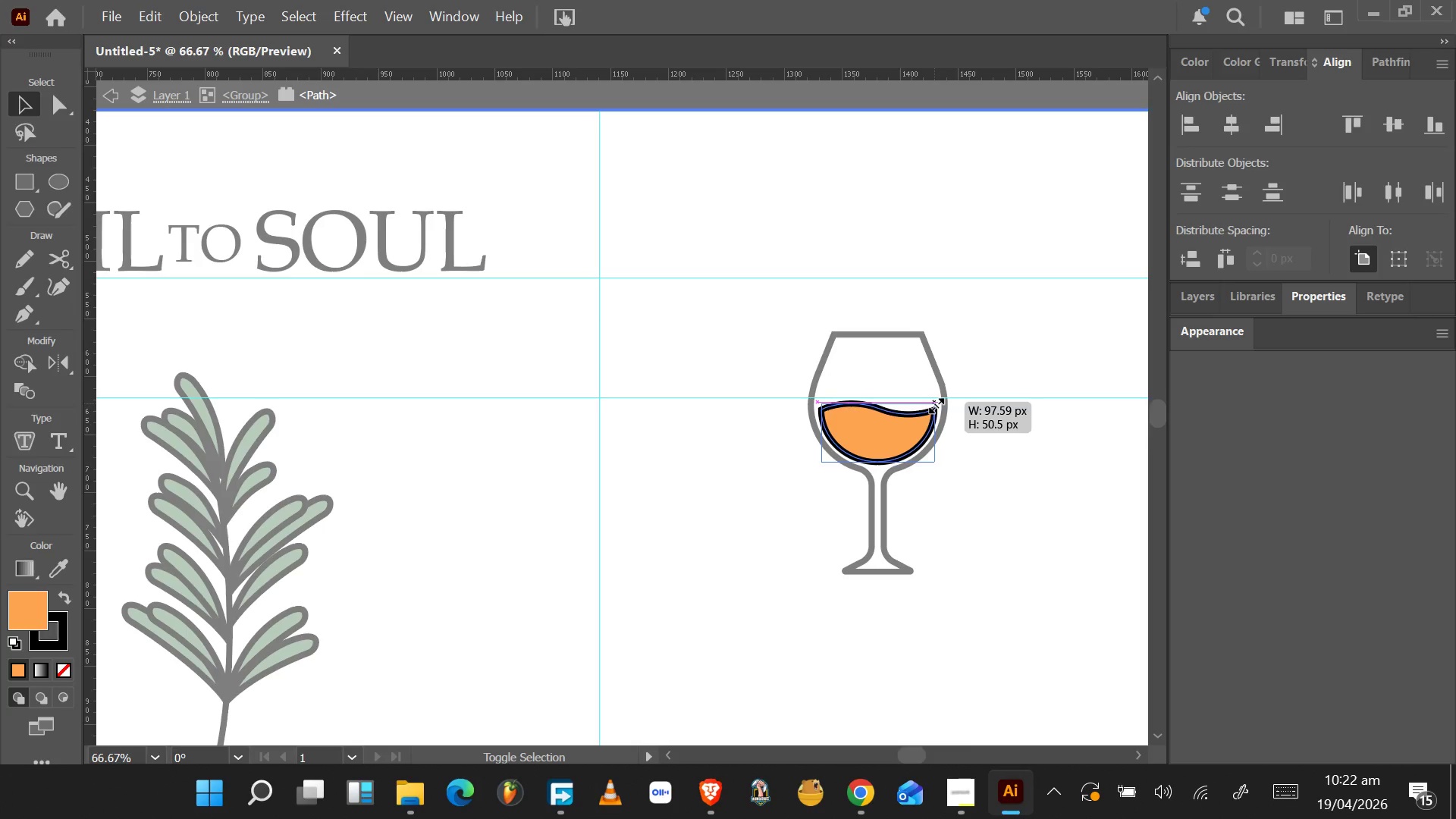 
hold_key(key=AltLeft, duration=1.19)
 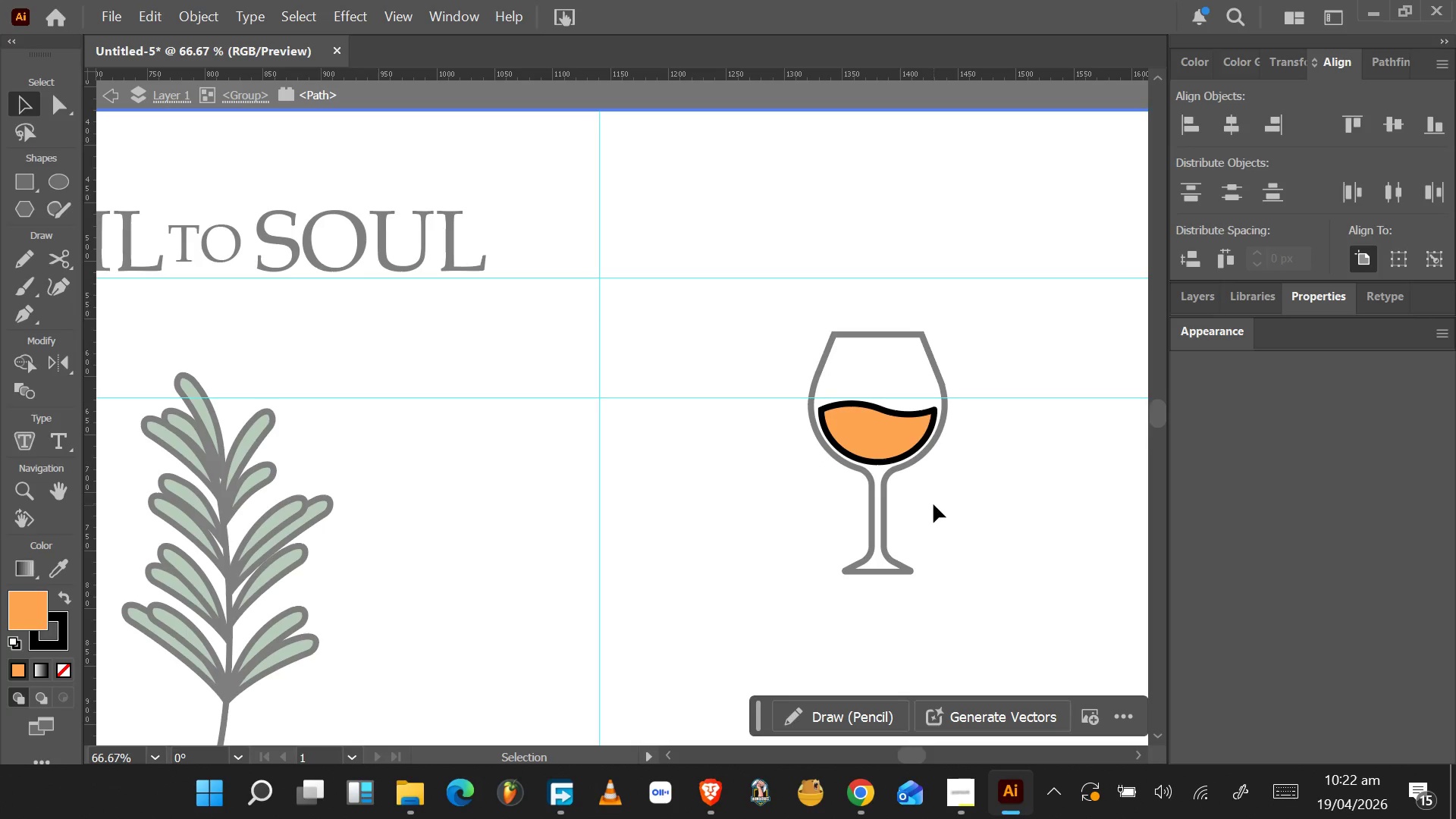 
double_click([934, 497])
 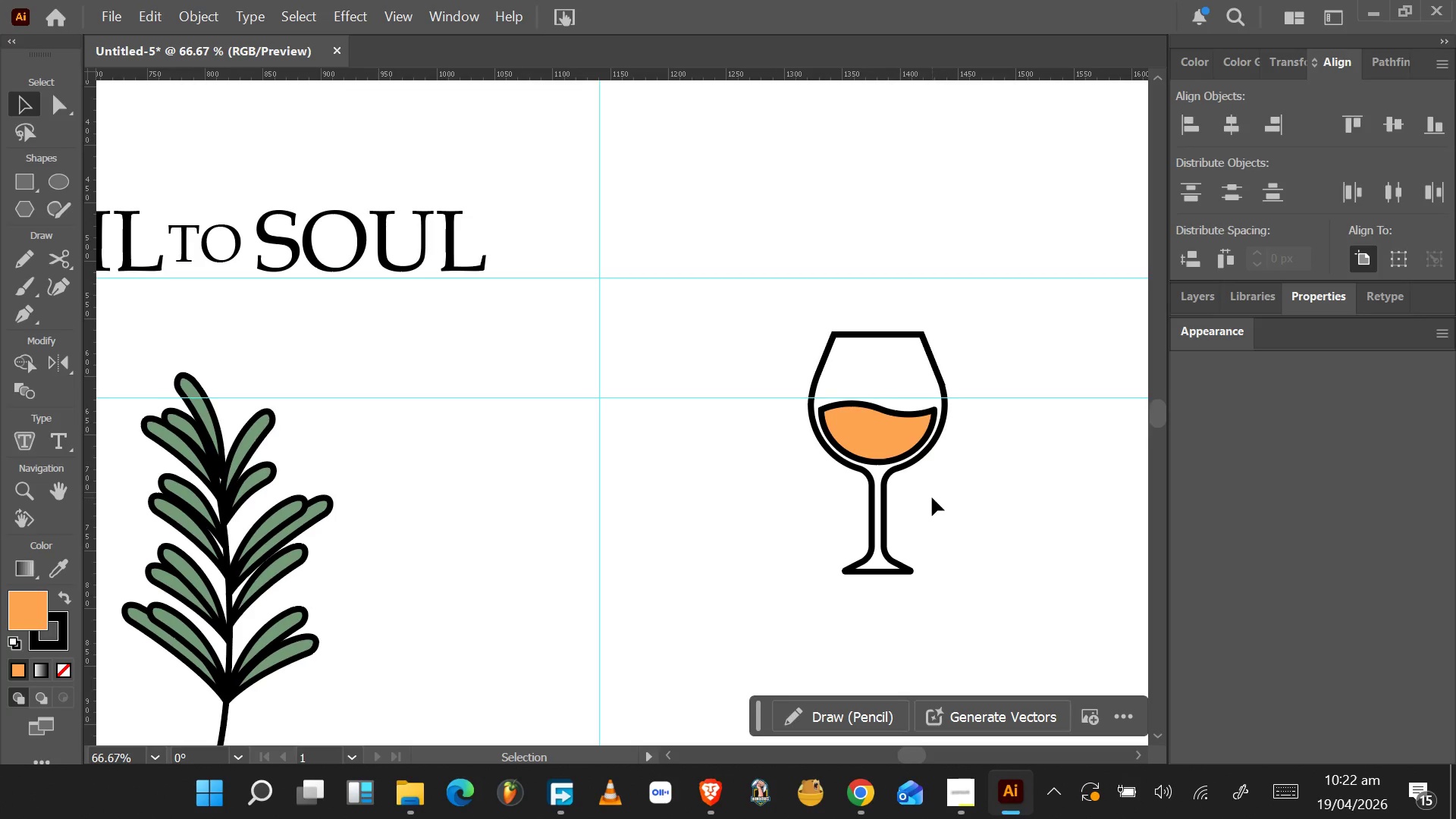 
hold_key(key=AltLeft, duration=1.24)
scroll: coordinate [930, 495], scroll_direction: down, amount: 3.0
 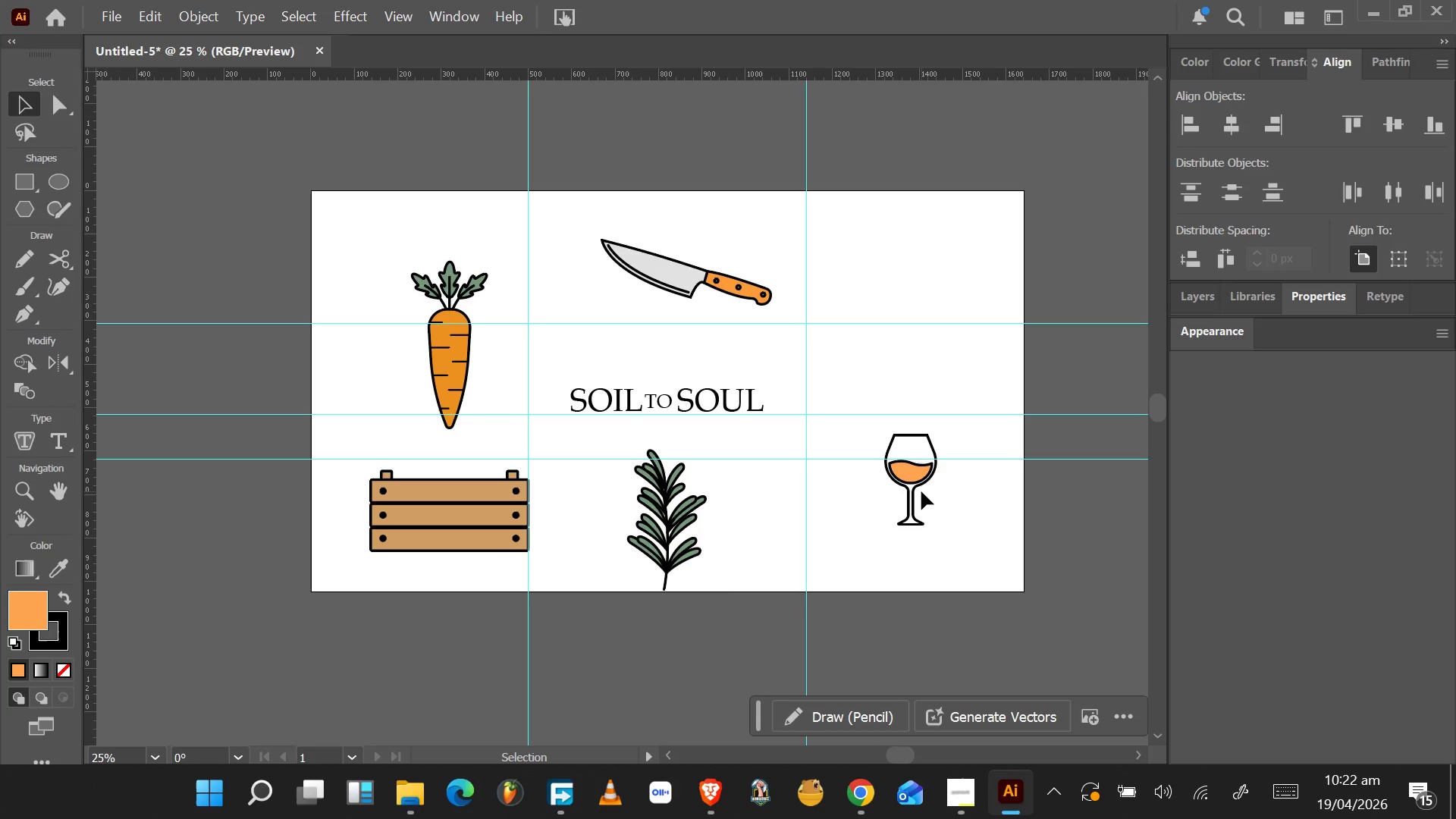 
wait(8.11)
 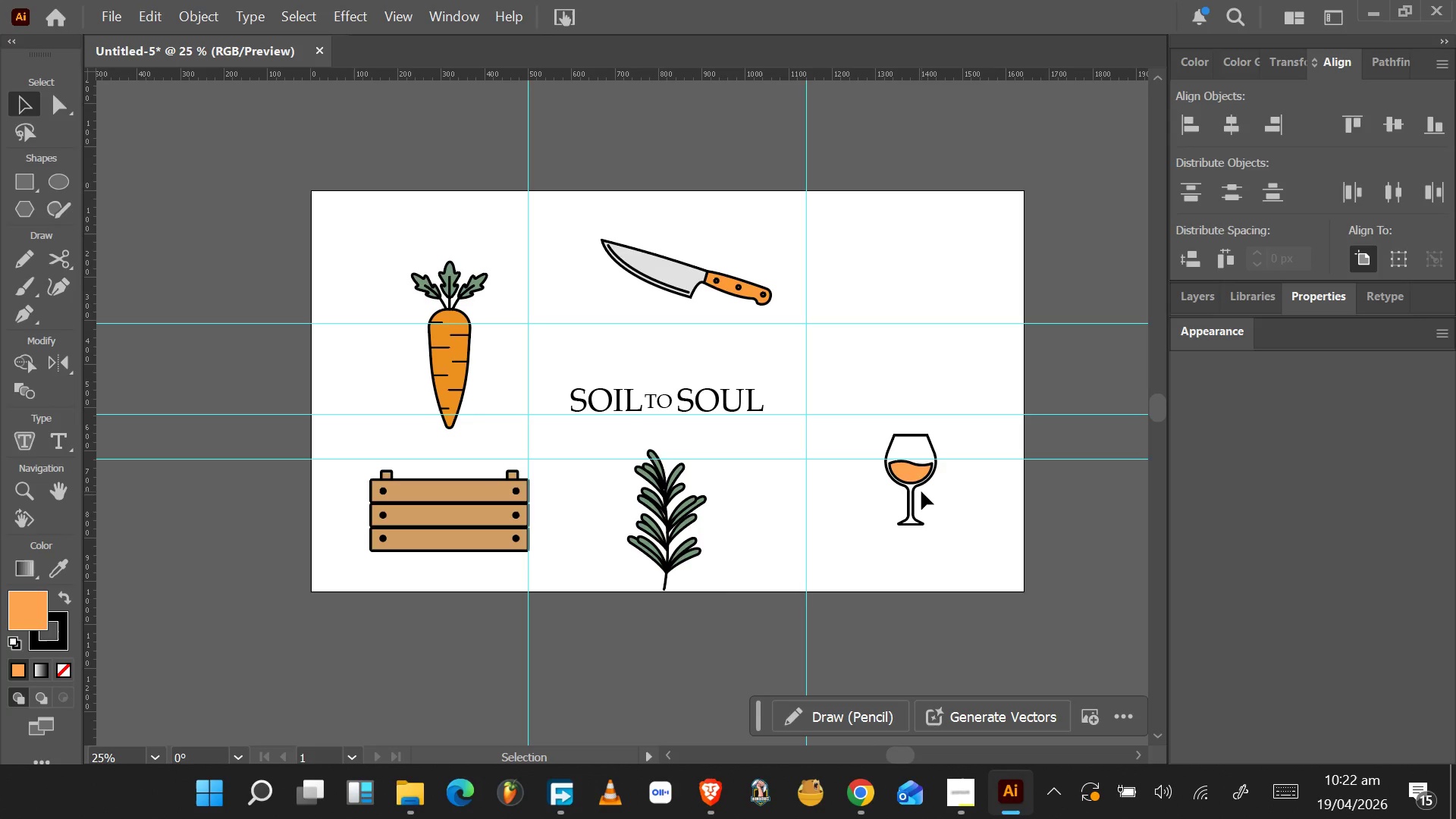 
left_click([682, 529])
 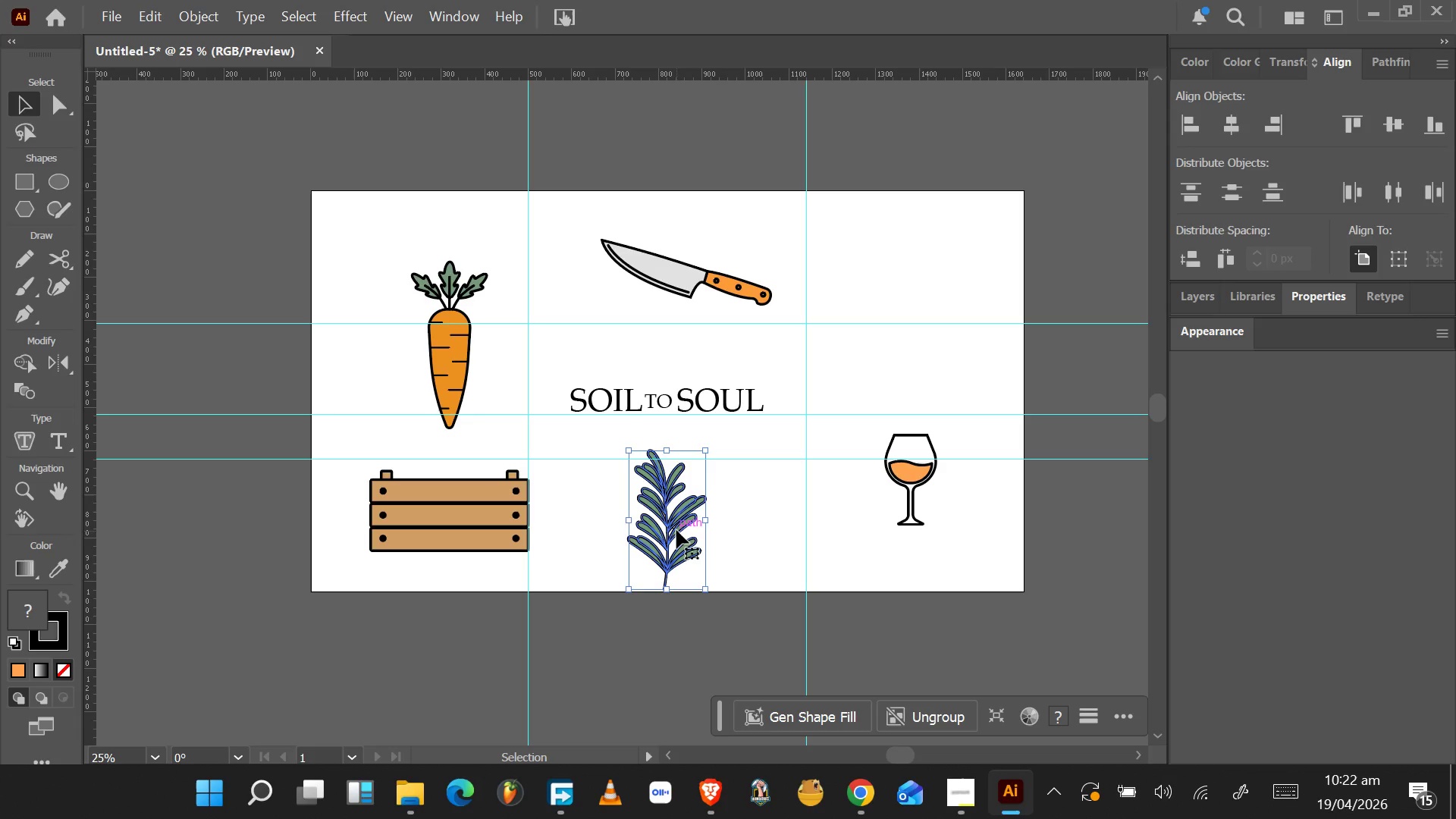 
left_click_drag(start_coordinate=[676, 530], to_coordinate=[905, 325])
 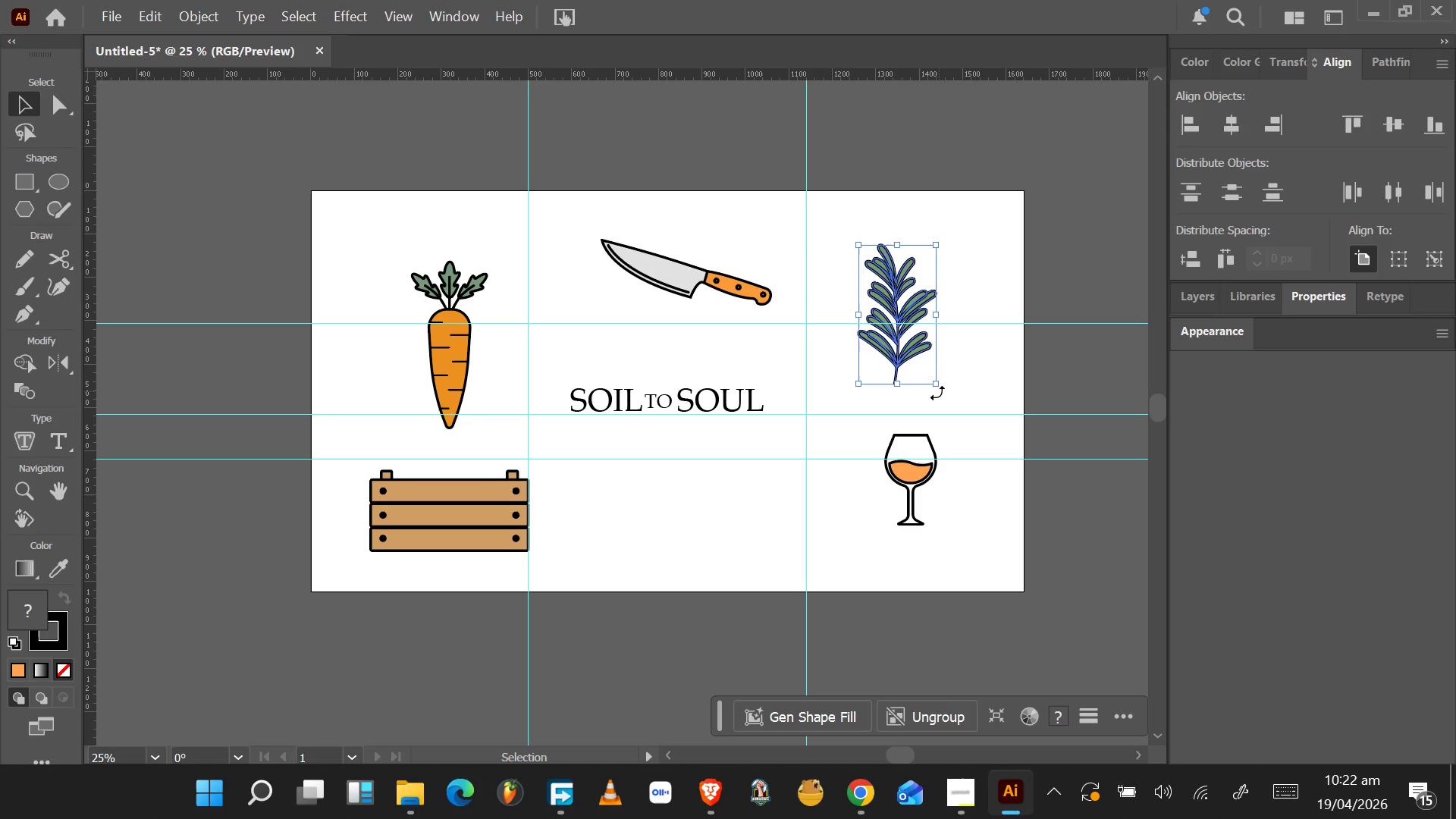 
left_click_drag(start_coordinate=[937, 394], to_coordinate=[1037, 329])
 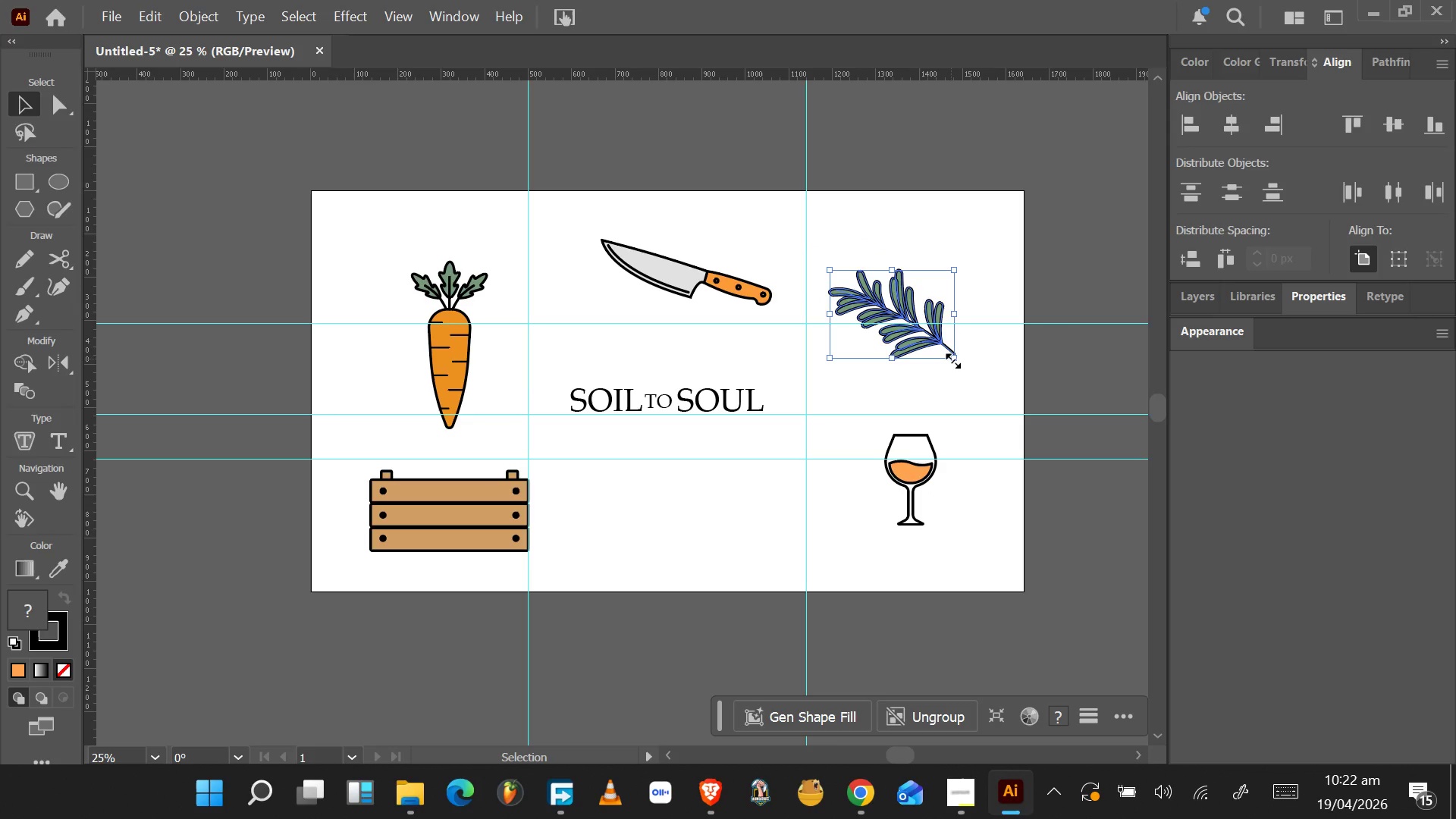 
hold_key(key=ControlLeft, duration=0.33)
 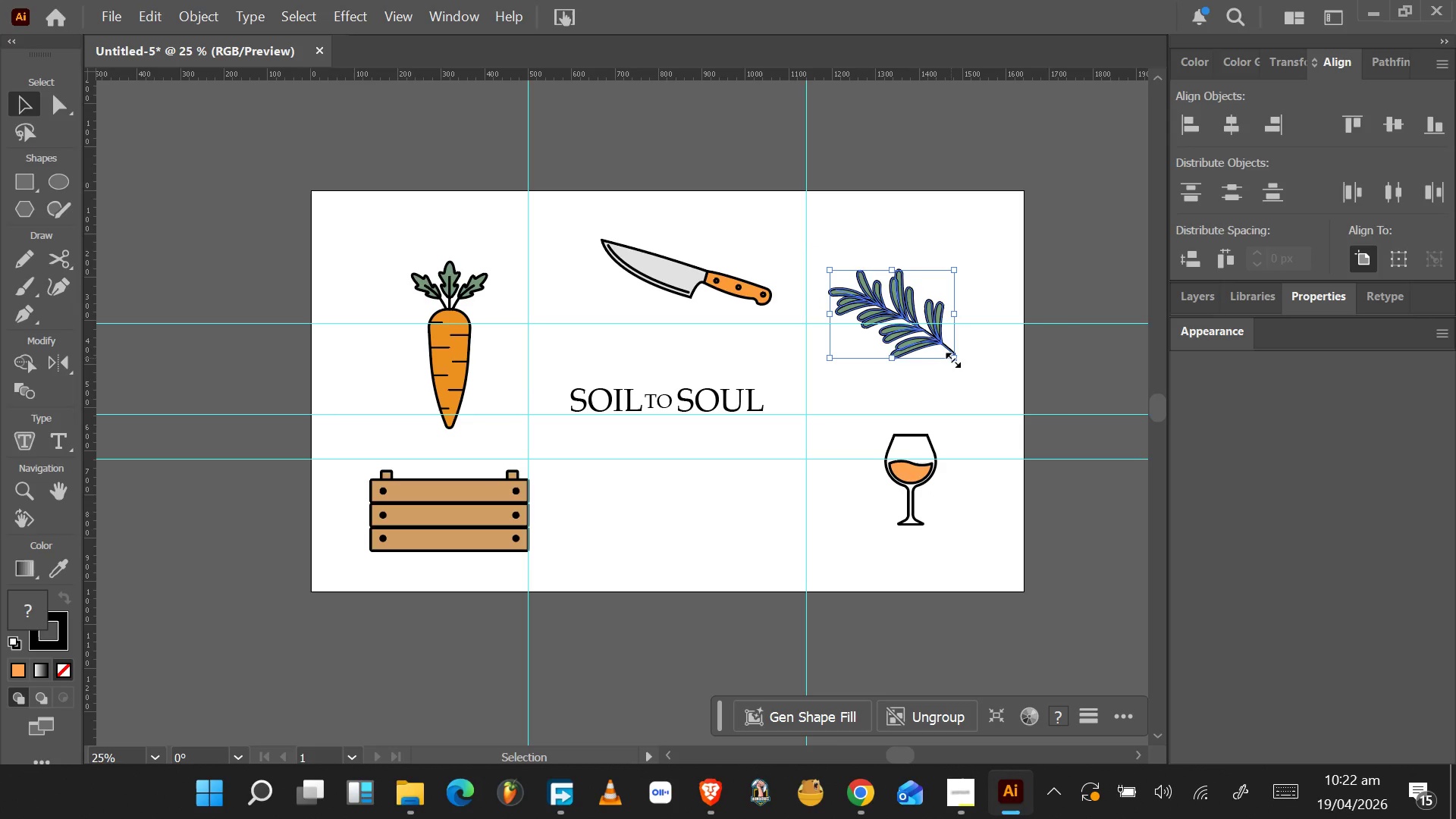 
hold_key(key=ShiftLeft, duration=6.28)
hold_key(key=AltLeft, duration=1.5)
left_click_drag(start_coordinate=[951, 358], to_coordinate=[976, 431])
 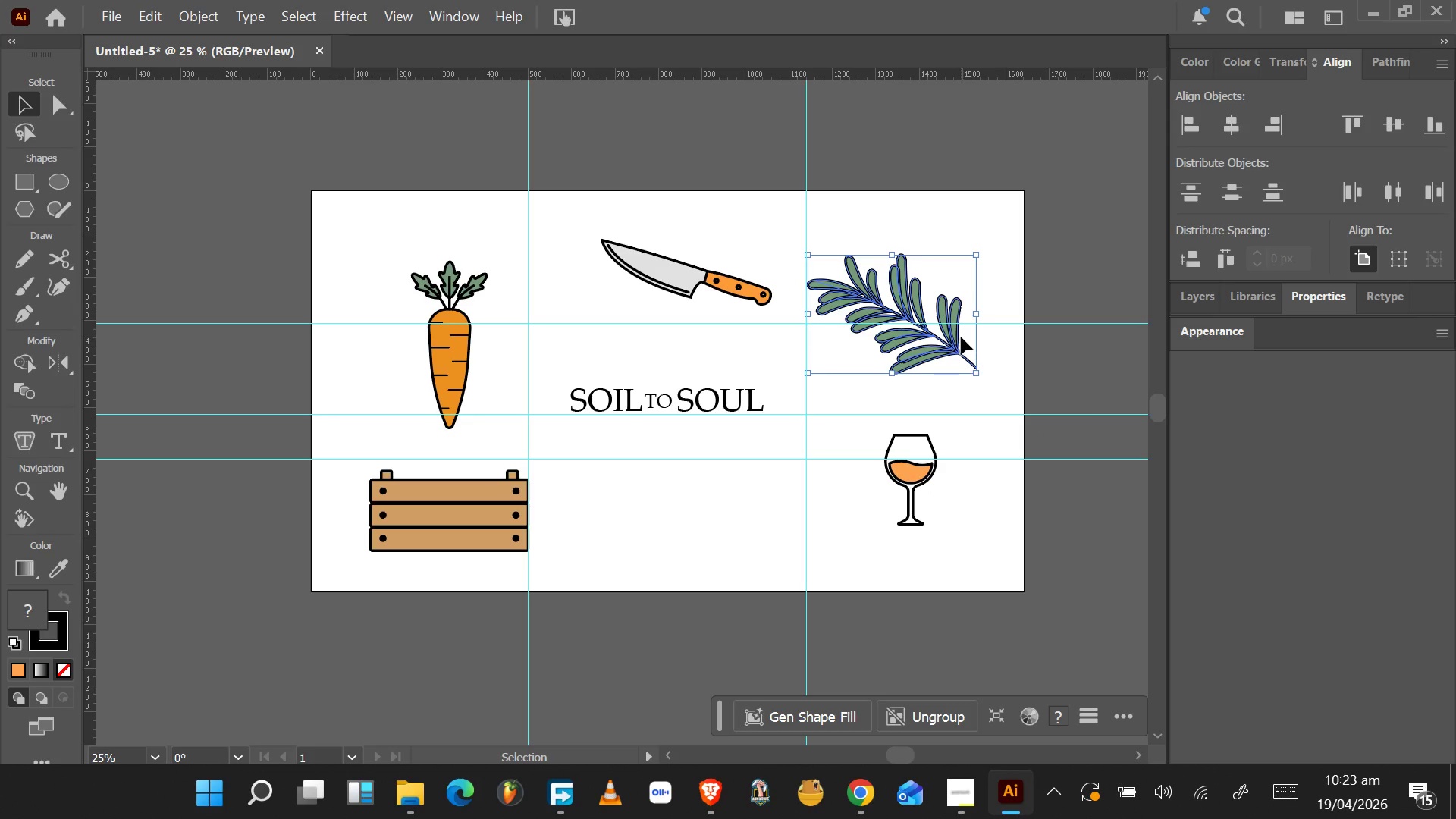 
hold_key(key=AltLeft, duration=1.53)
 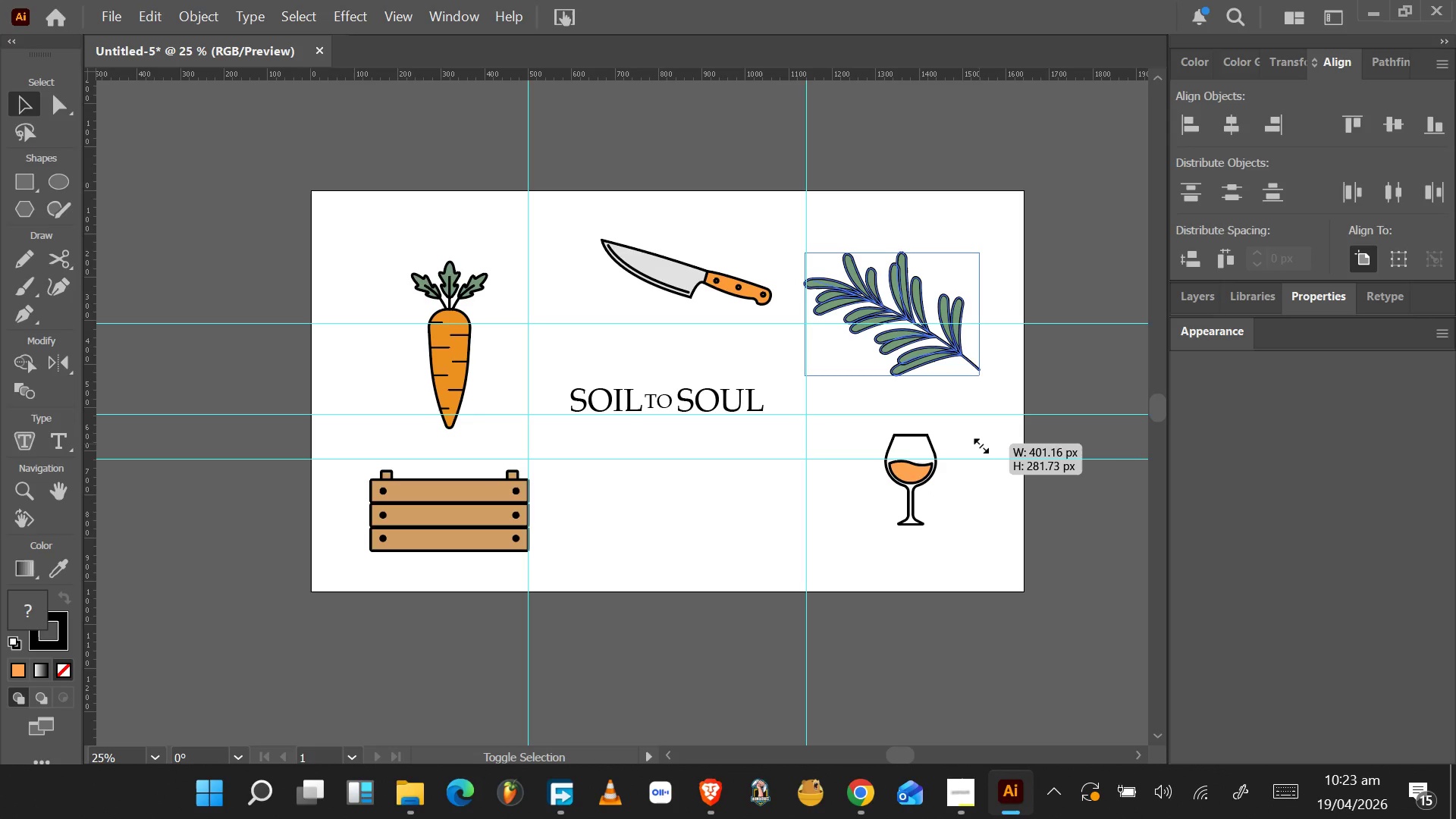 
hold_key(key=AltLeft, duration=1.53)
 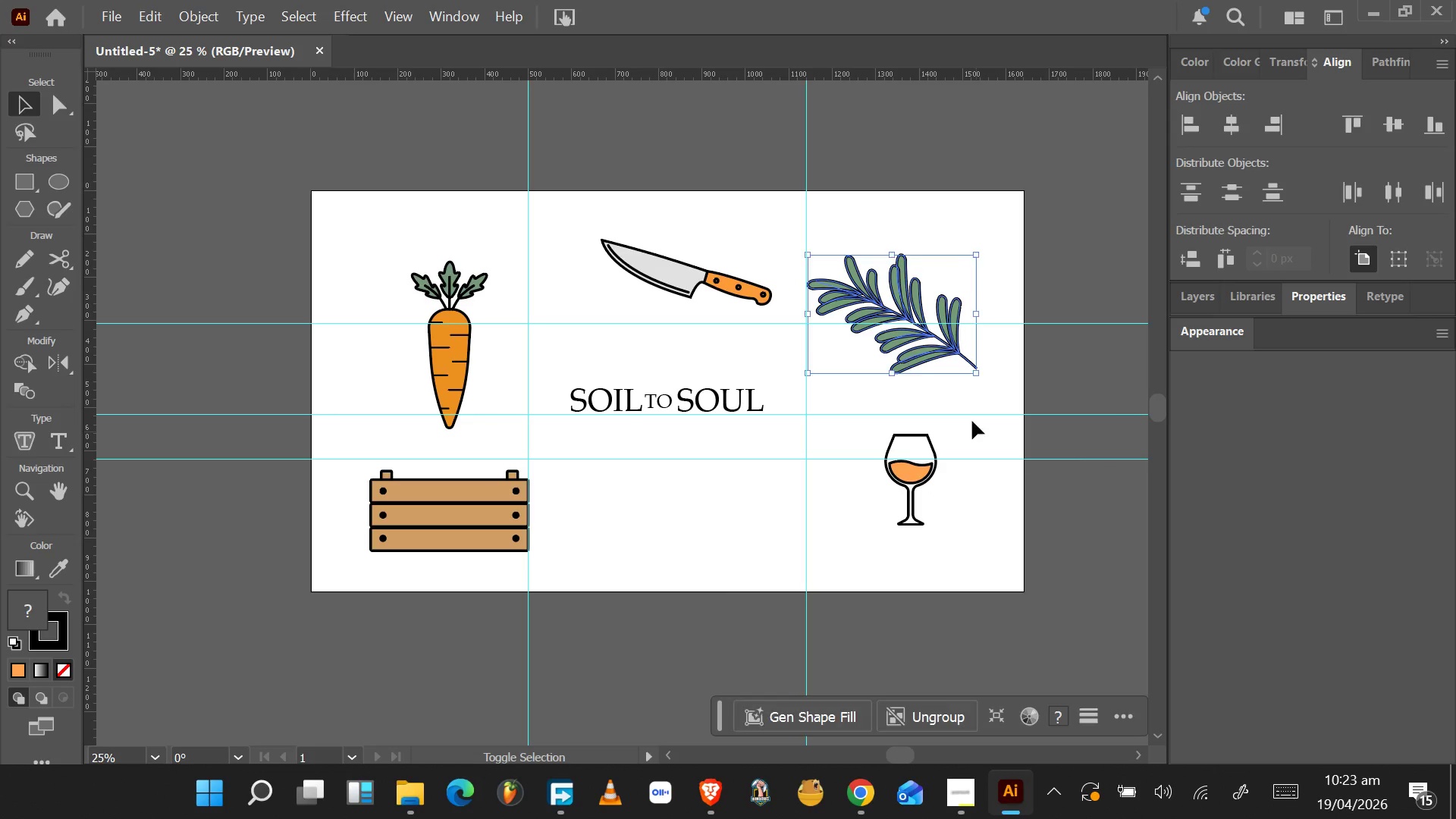 
hold_key(key=AltLeft, duration=0.45)
 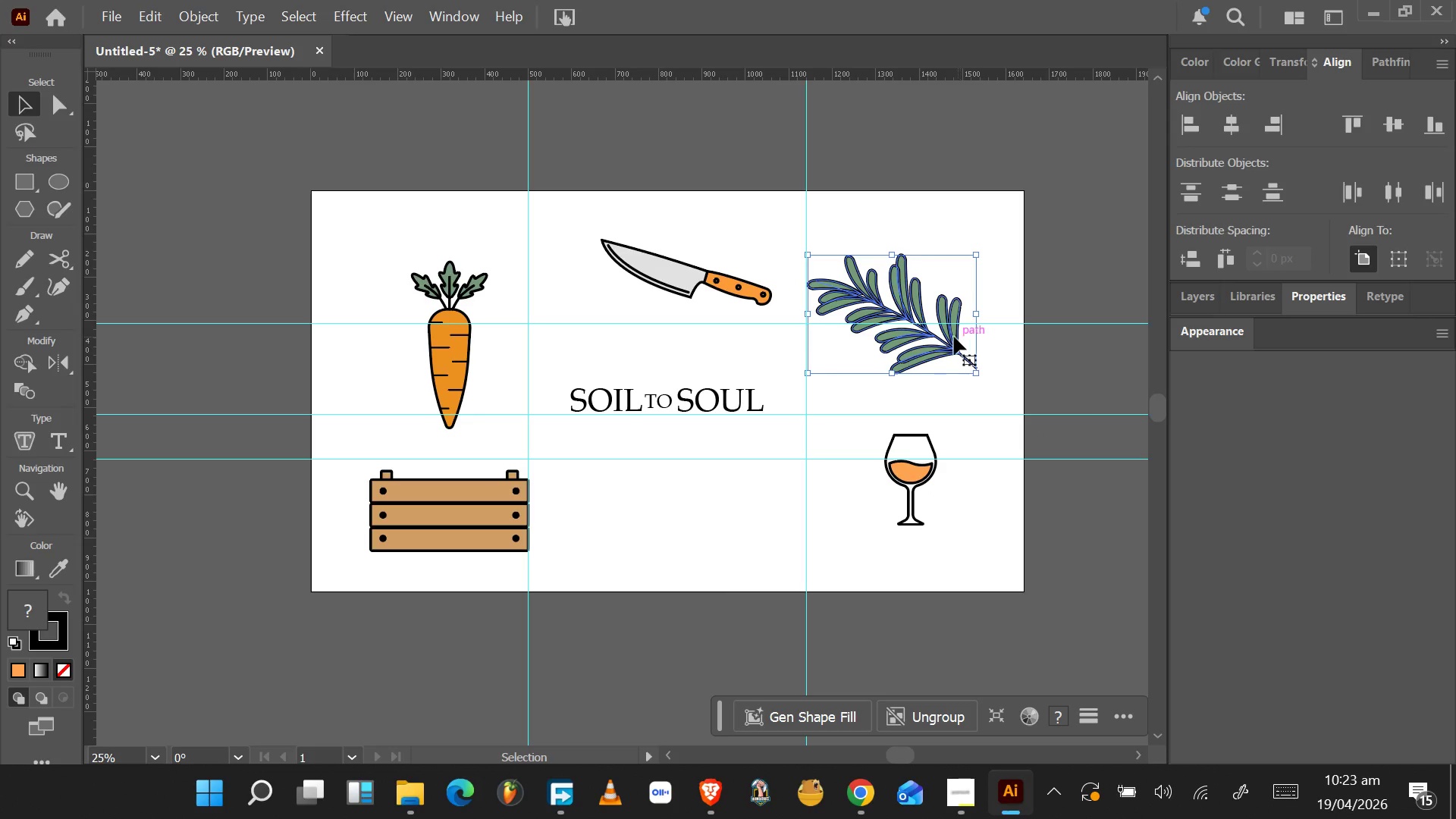 
left_click_drag(start_coordinate=[952, 337], to_coordinate=[959, 338])
 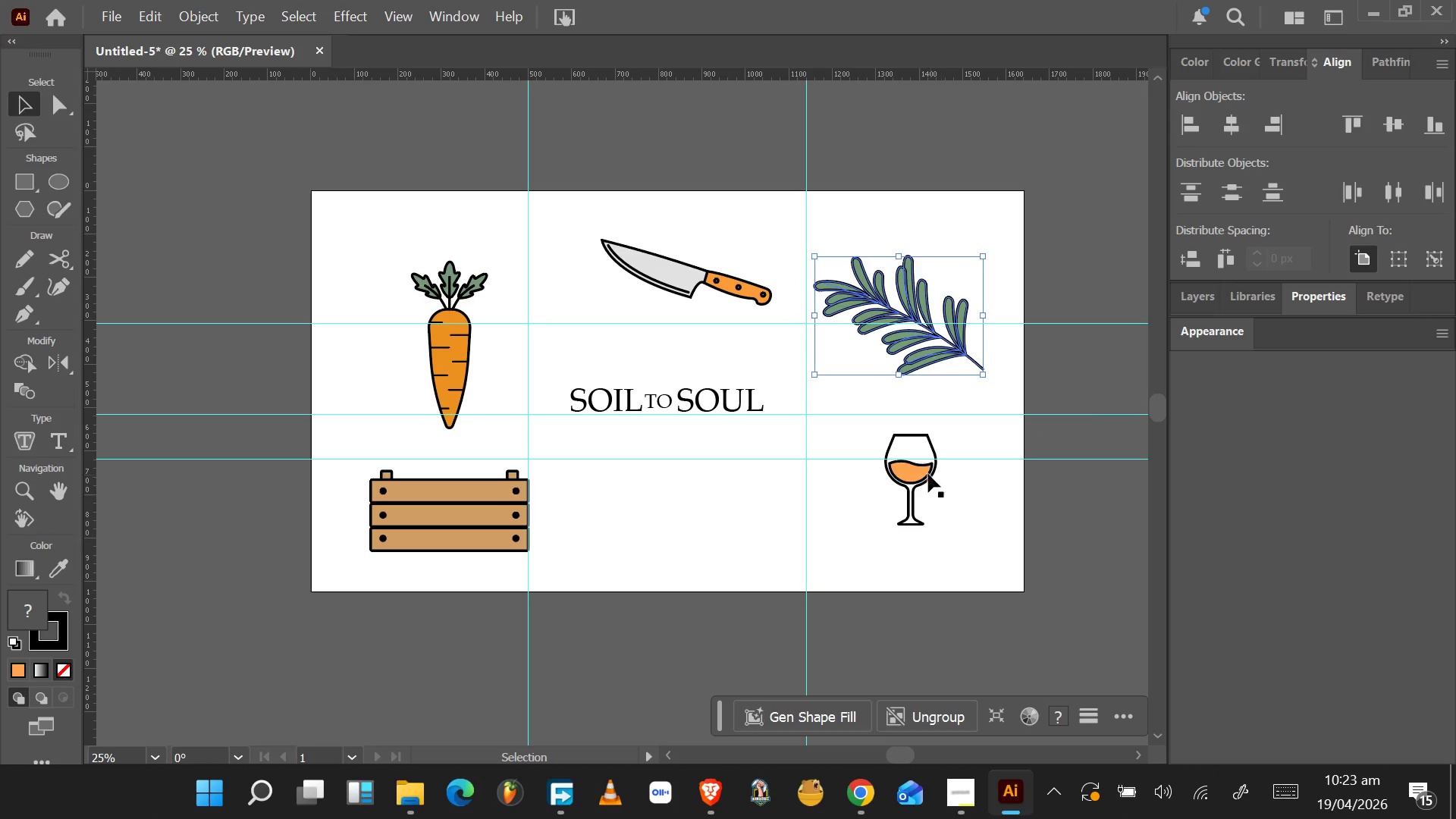 
left_click([918, 471])
 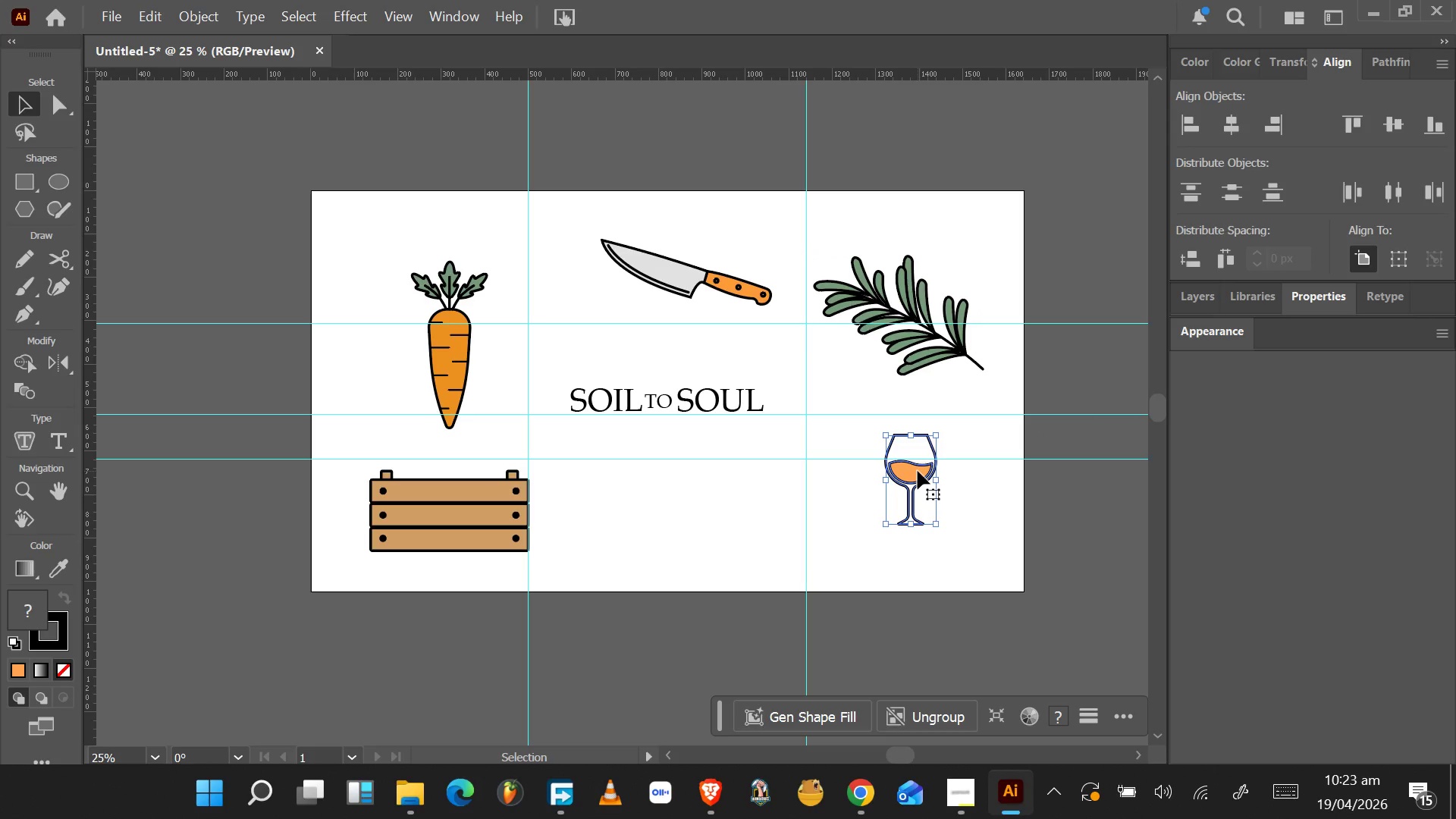 
hold_key(key=ShiftLeft, duration=3.52)
hold_key(key=AltLeft, duration=1.55)
left_click_drag(start_coordinate=[934, 523], to_coordinate=[954, 582])
 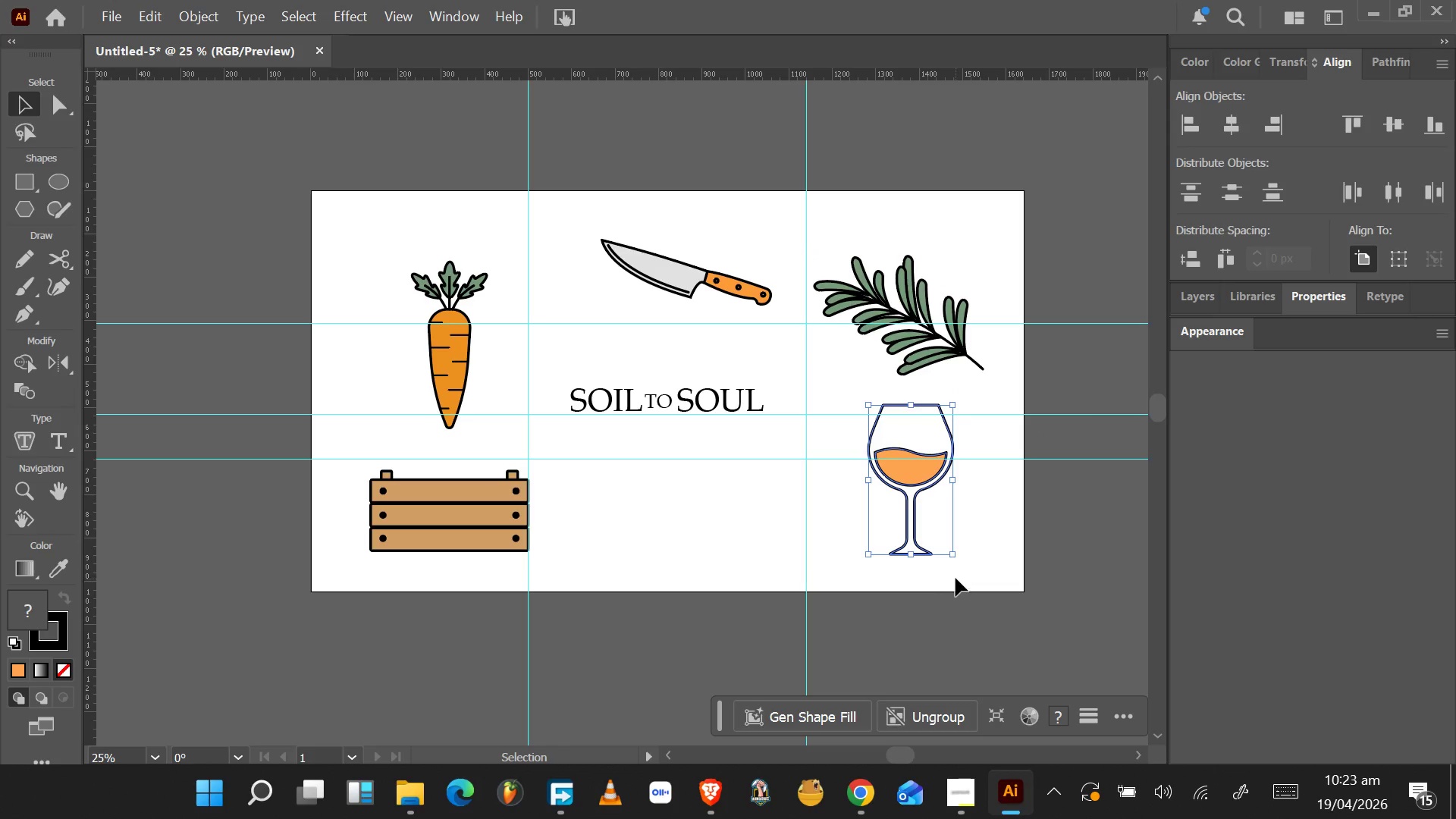 
hold_key(key=AltLeft, duration=1.53)
 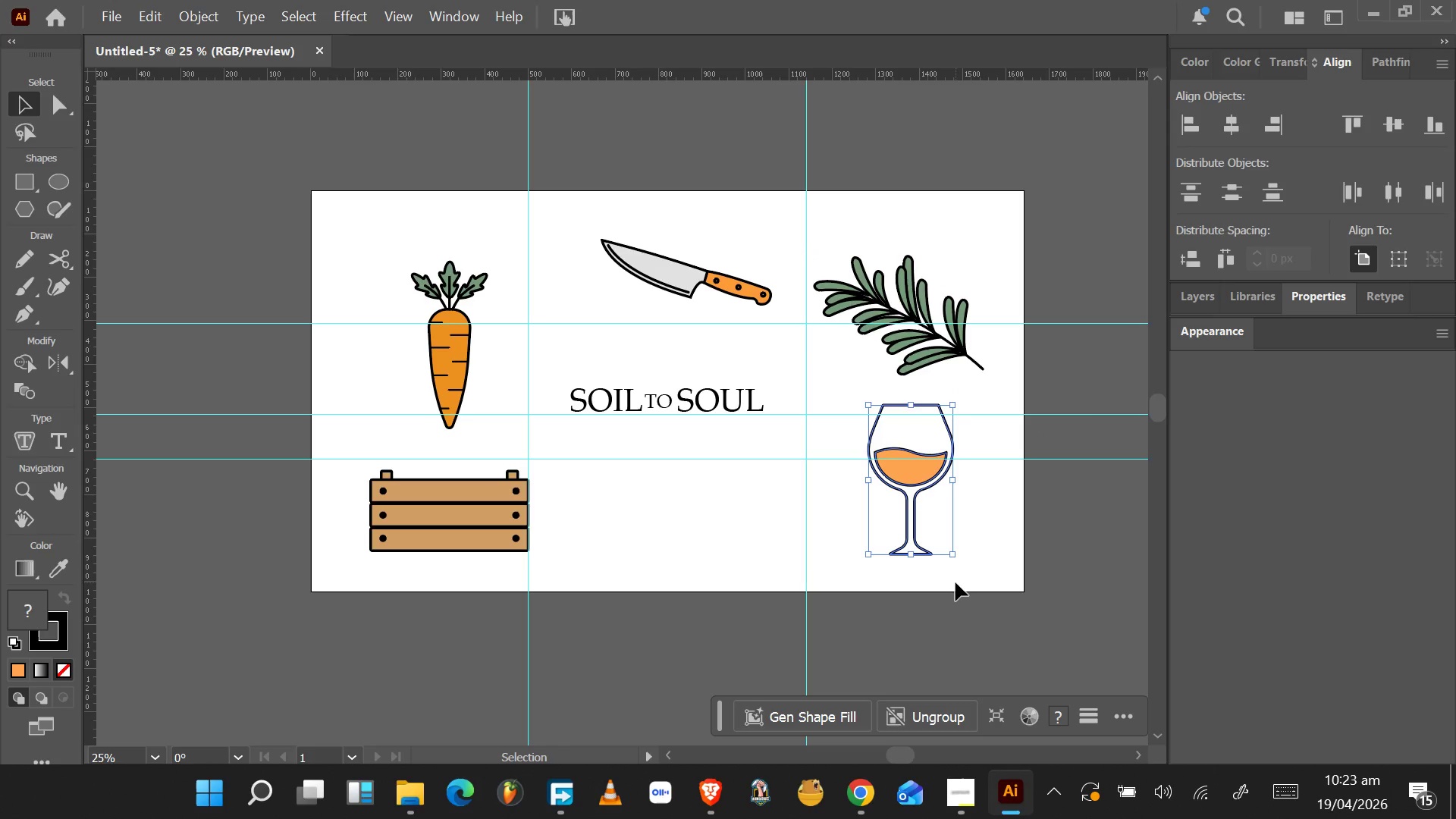 
hold_key(key=AltLeft, duration=0.33)
 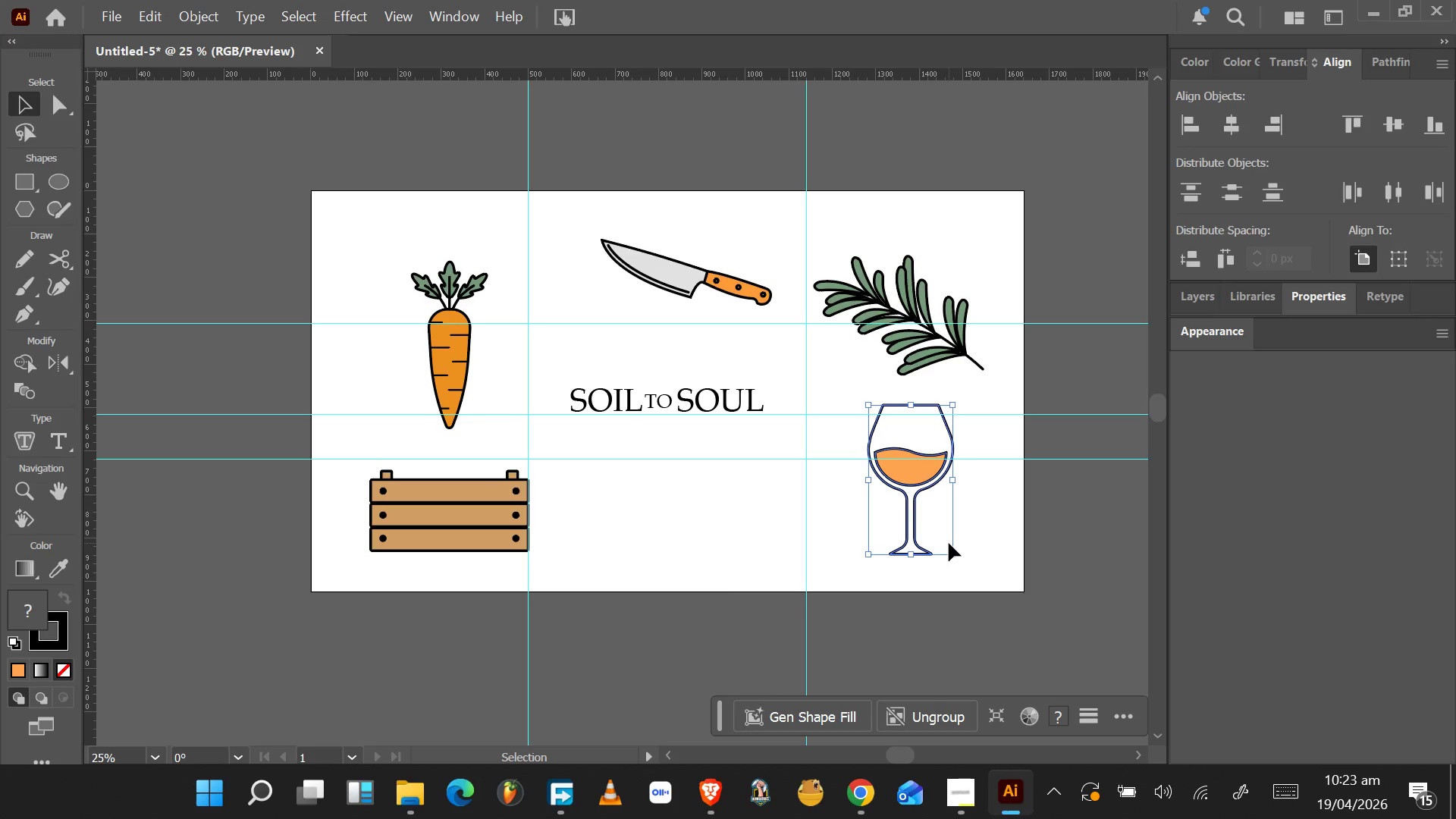 
wait(6.14)
 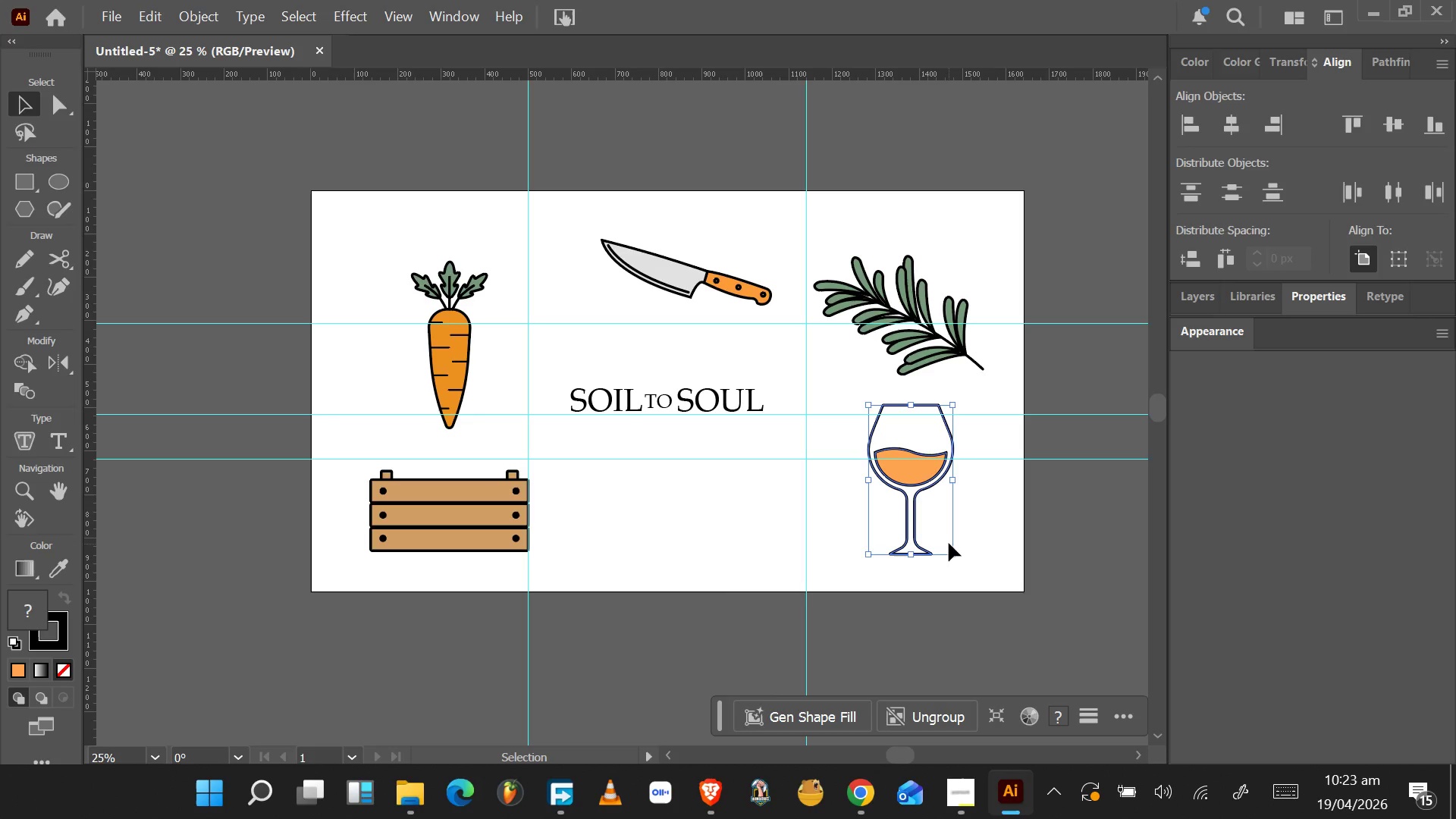 
left_click([679, 278])
 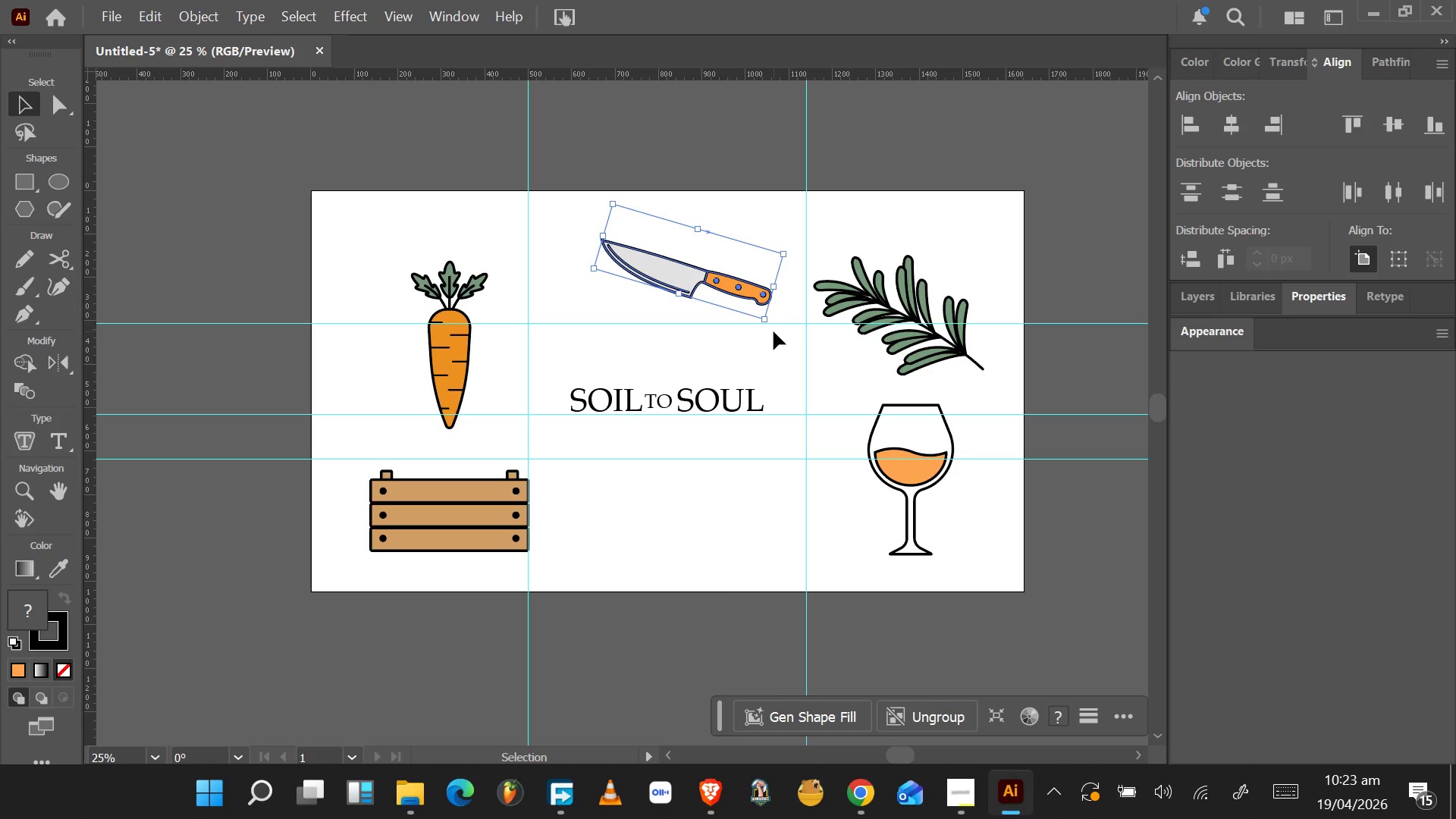 
left_click_drag(start_coordinate=[774, 325], to_coordinate=[791, 300])
 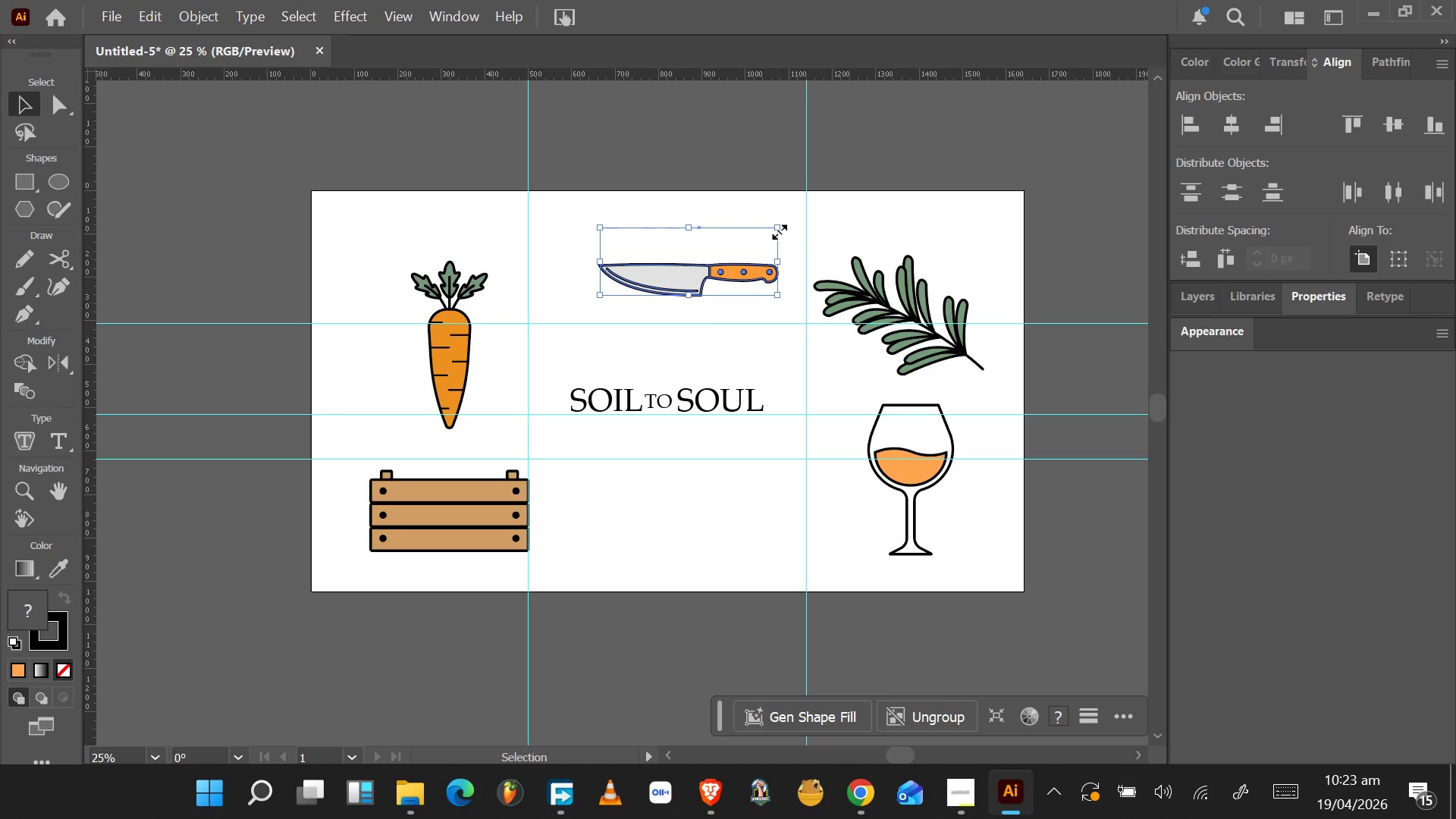 
hold_key(key=AltLeft, duration=1.55)
 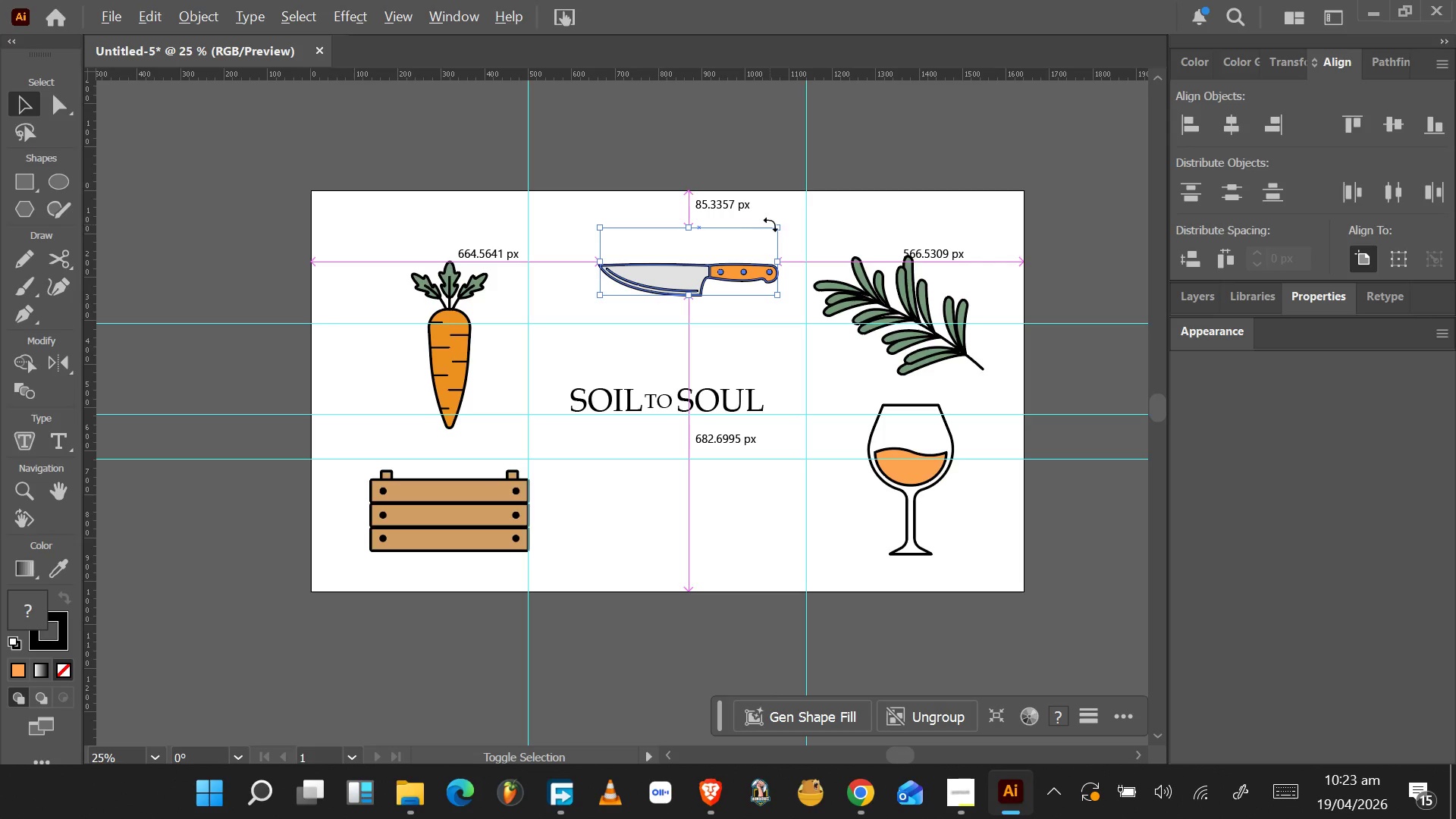 
hold_key(key=AltLeft, duration=3.11)
hold_key(key=ShiftLeft, duration=1.55)
left_click_drag(start_coordinate=[774, 228], to_coordinate=[803, 196])
 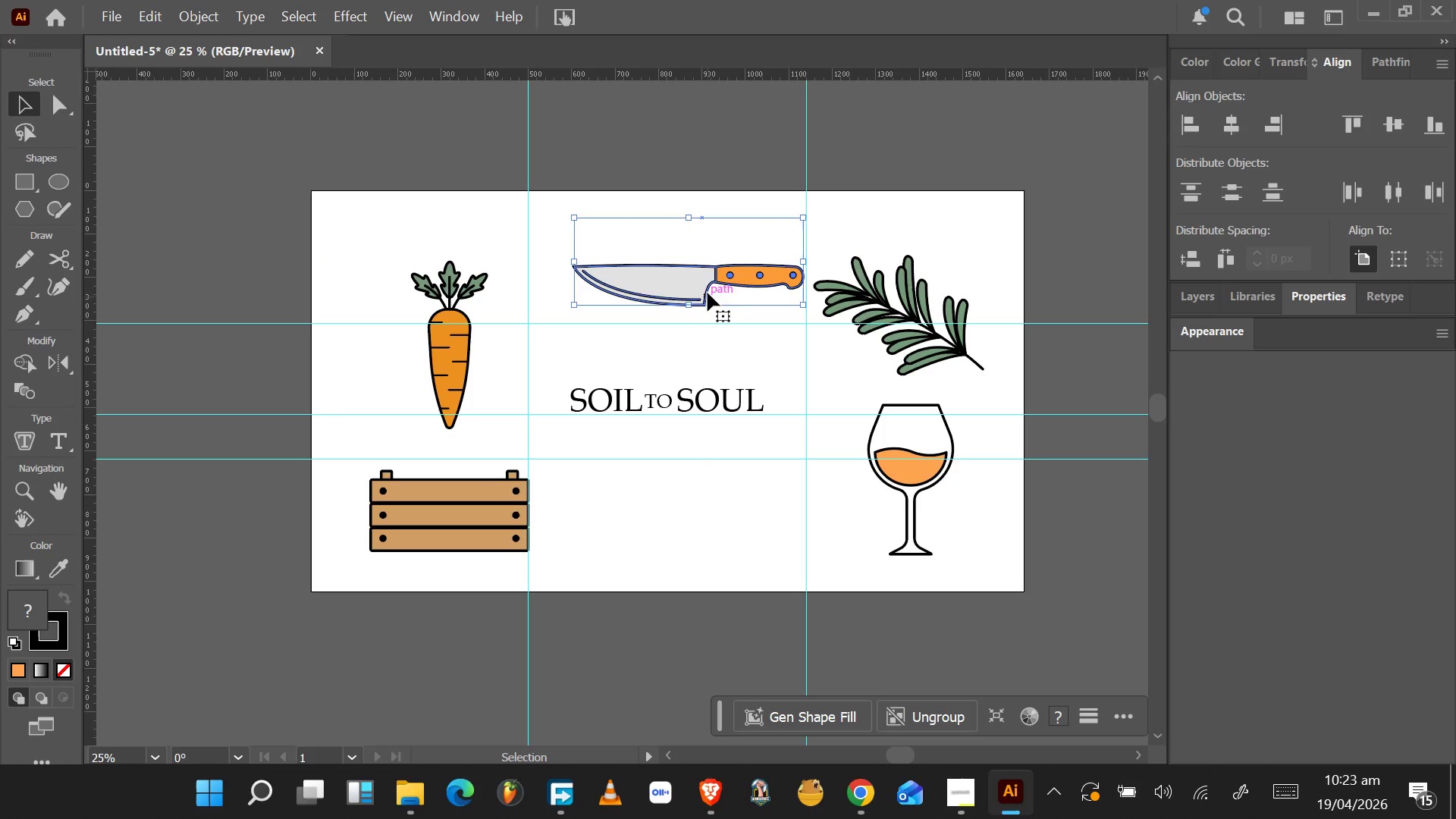 
hold_key(key=ShiftLeft, duration=1.33)
 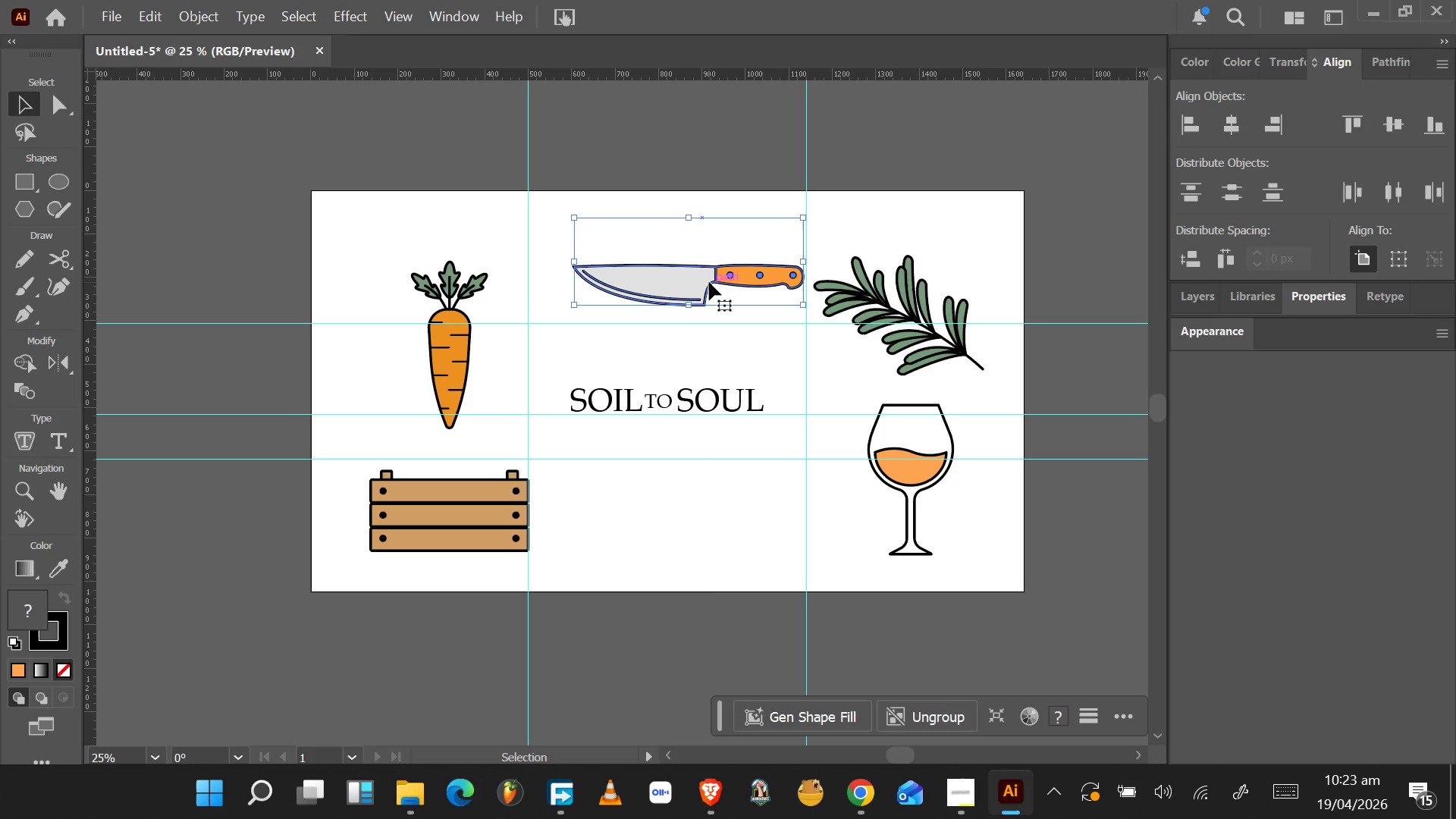 
left_click_drag(start_coordinate=[708, 282], to_coordinate=[684, 264])
 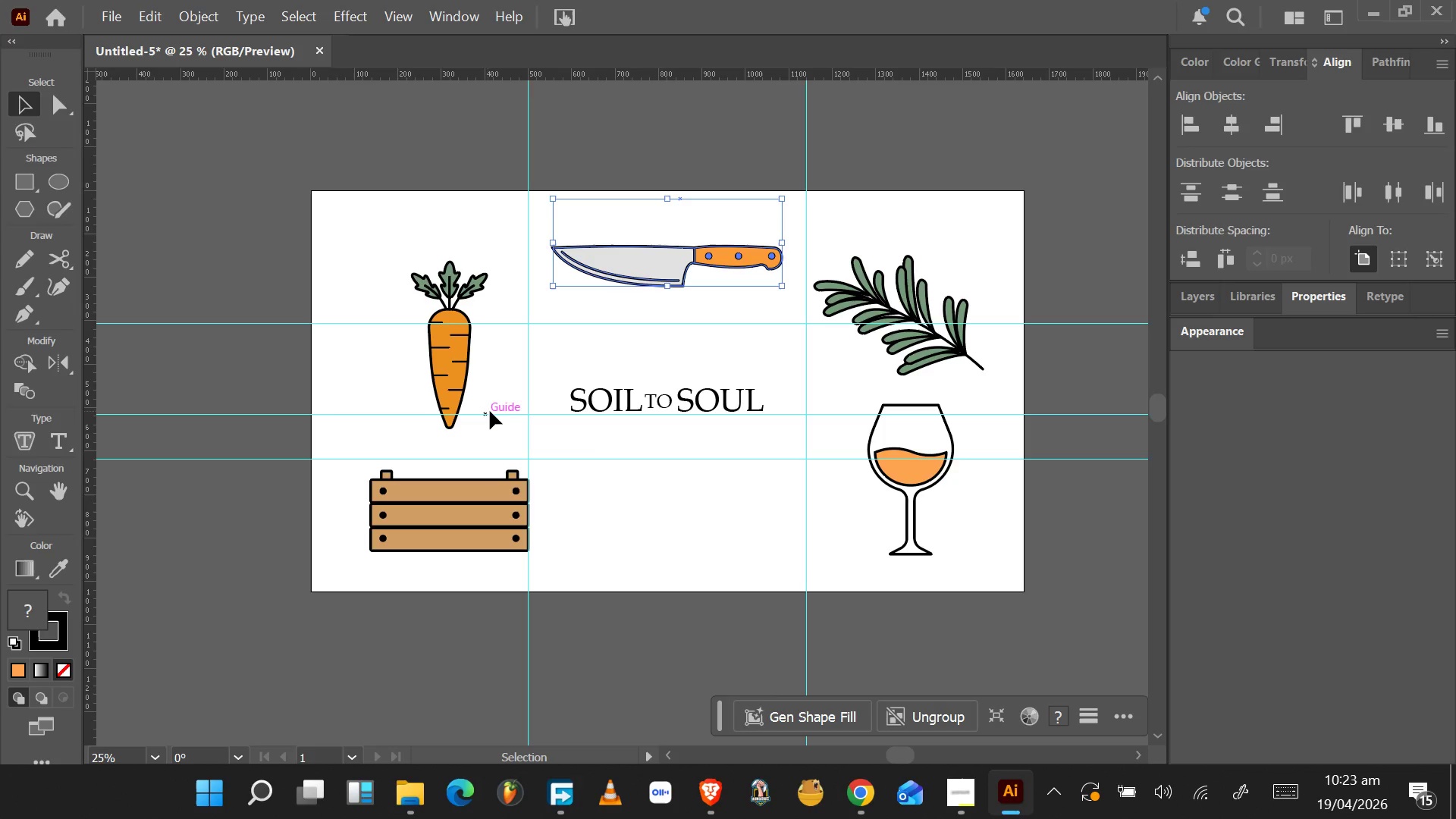 
left_click([457, 369])
 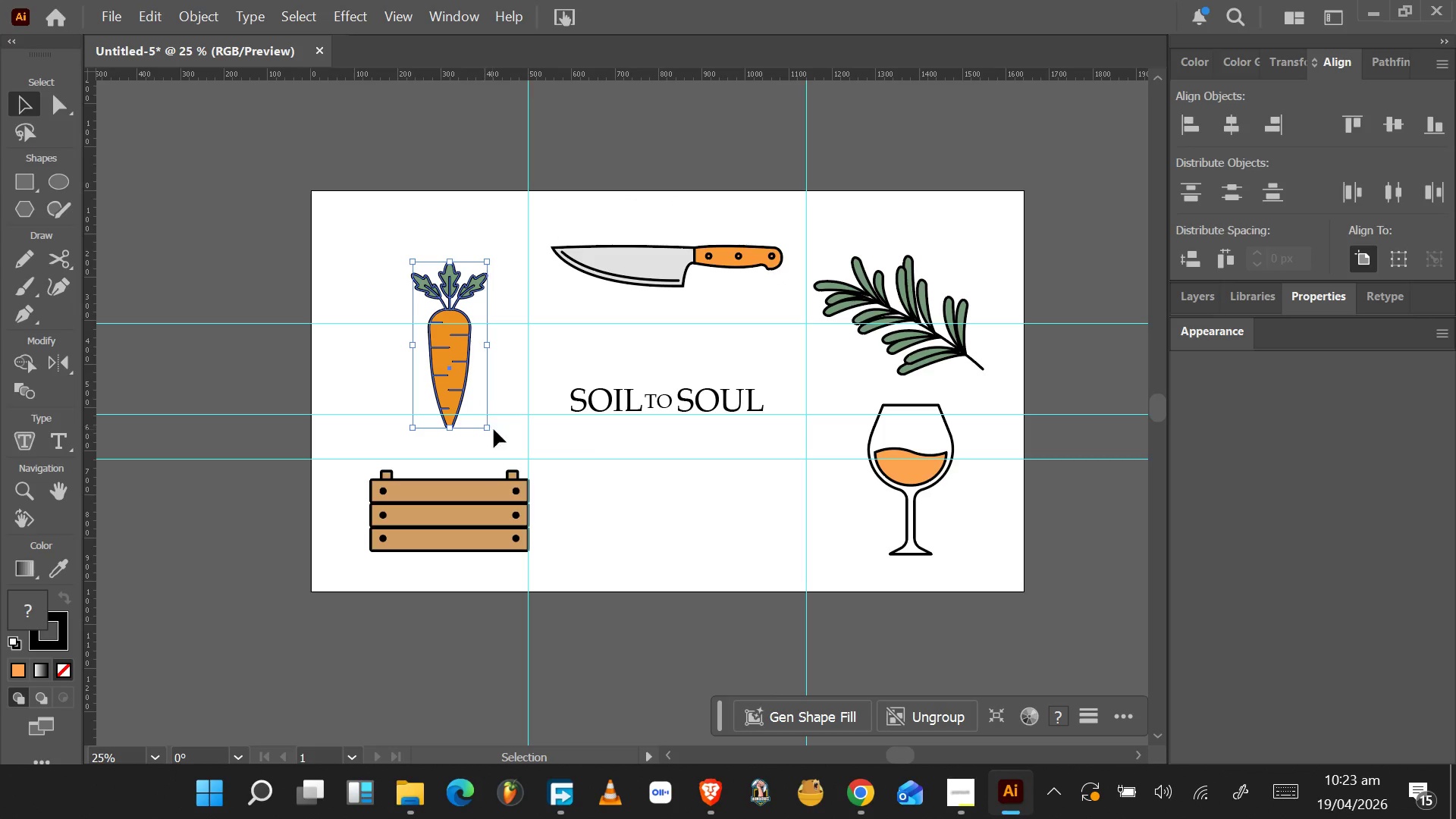 
left_click_drag(start_coordinate=[494, 437], to_coordinate=[457, 451])
 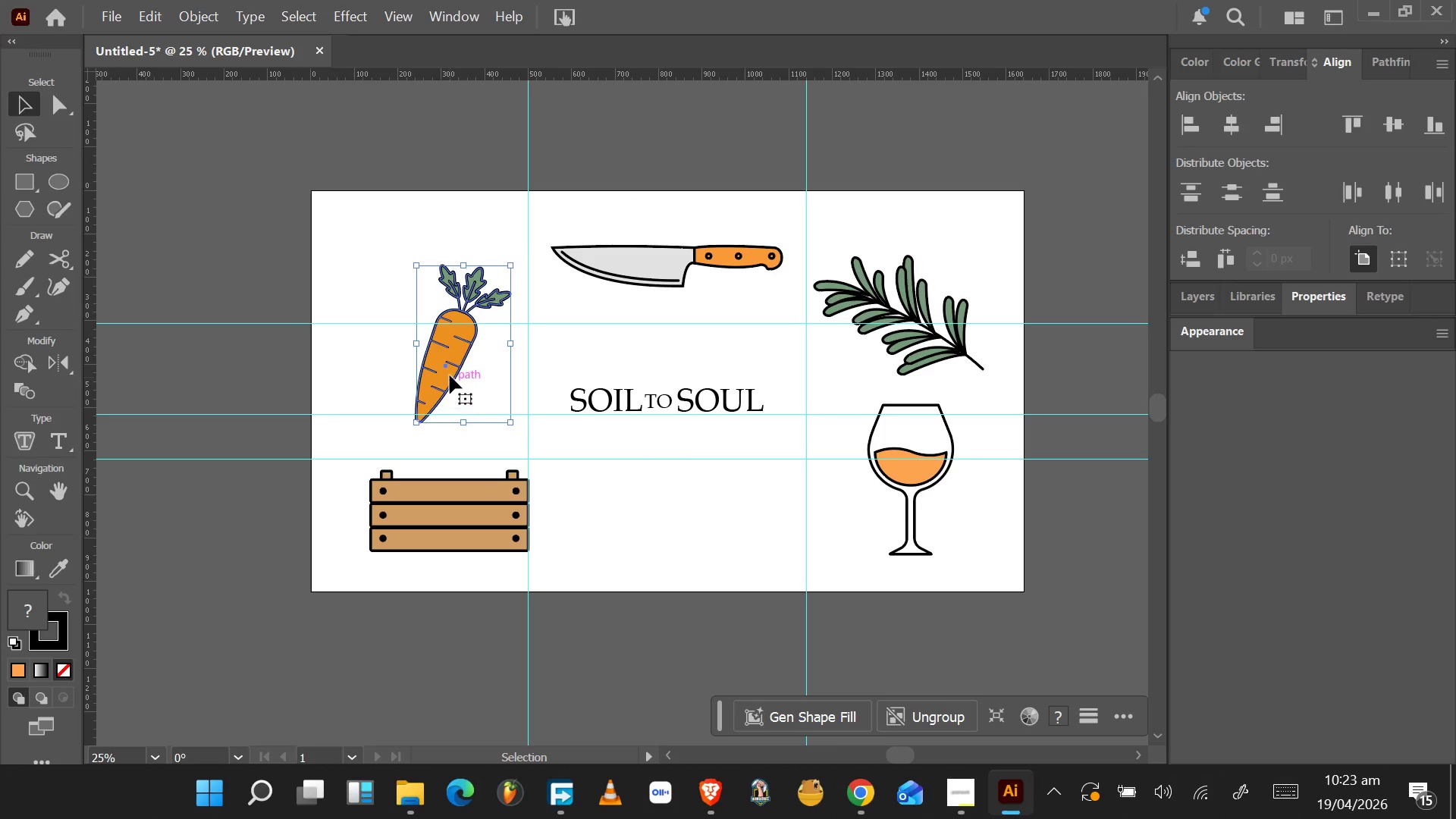 
left_click_drag(start_coordinate=[447, 365], to_coordinate=[435, 338])
 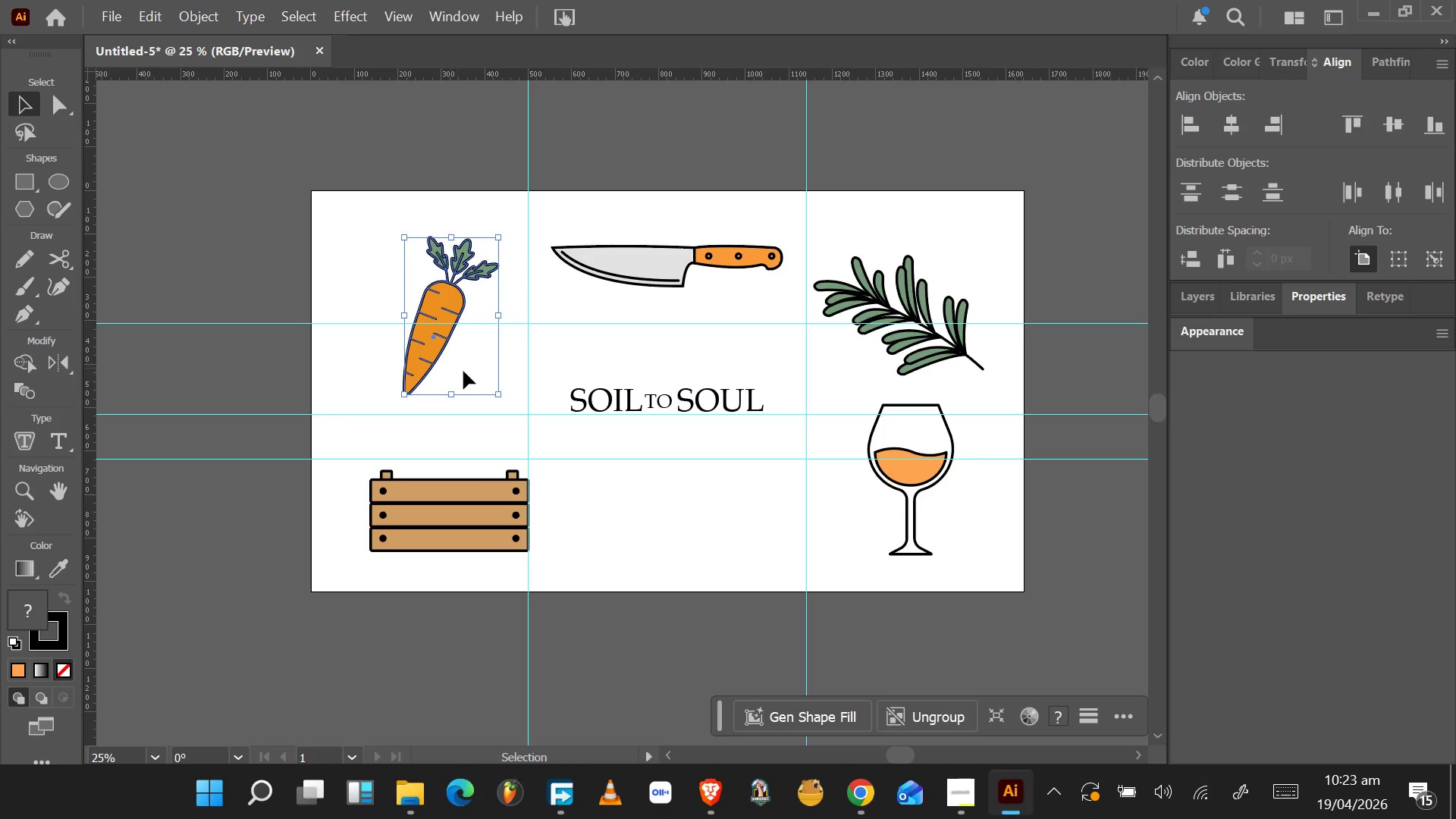 
hold_key(key=AltLeft, duration=6.14)
hold_key(key=ShiftLeft, duration=1.55)
left_click_drag(start_coordinate=[494, 394], to_coordinate=[516, 431])
 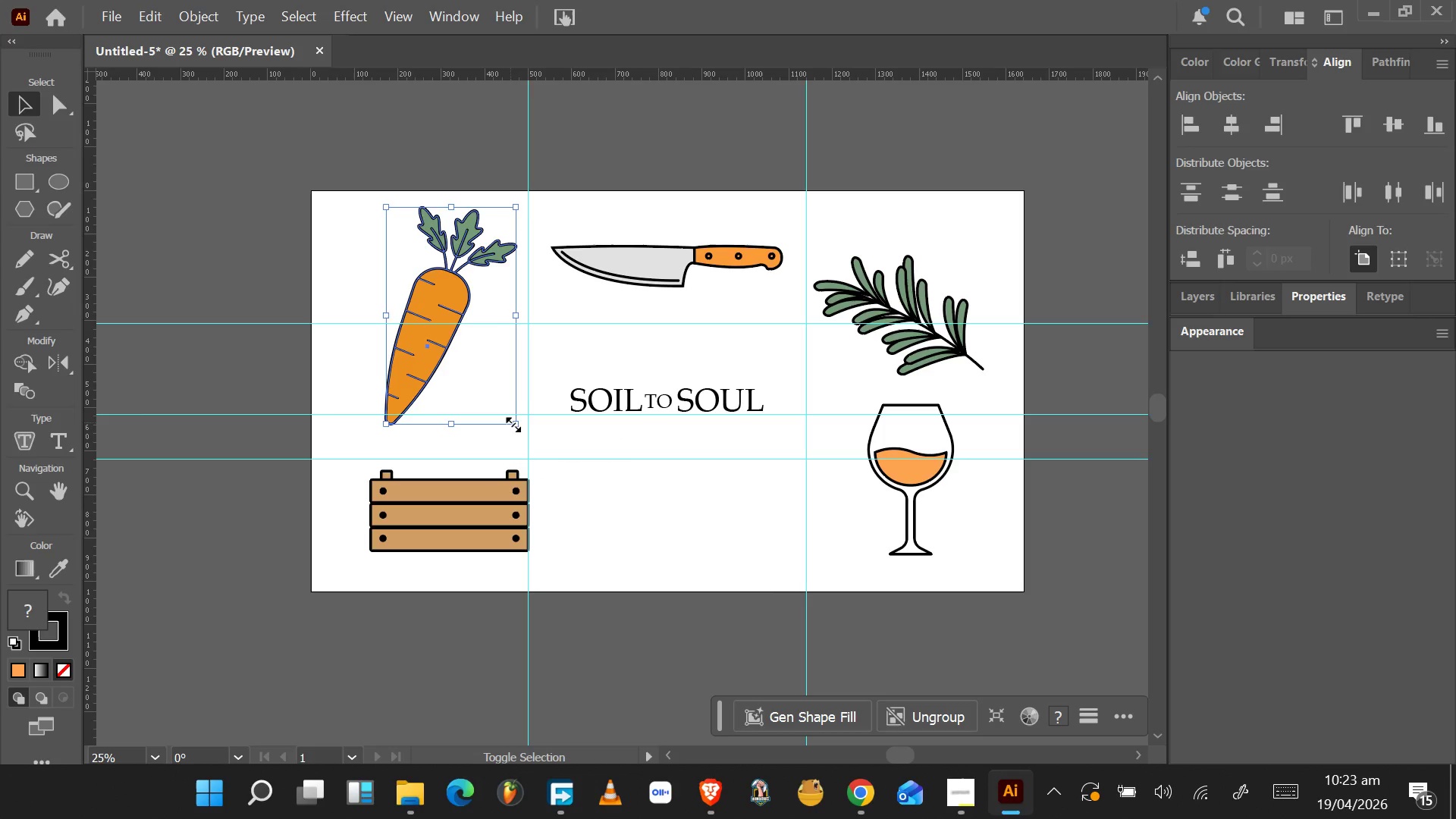 
hold_key(key=ShiftLeft, duration=1.52)
 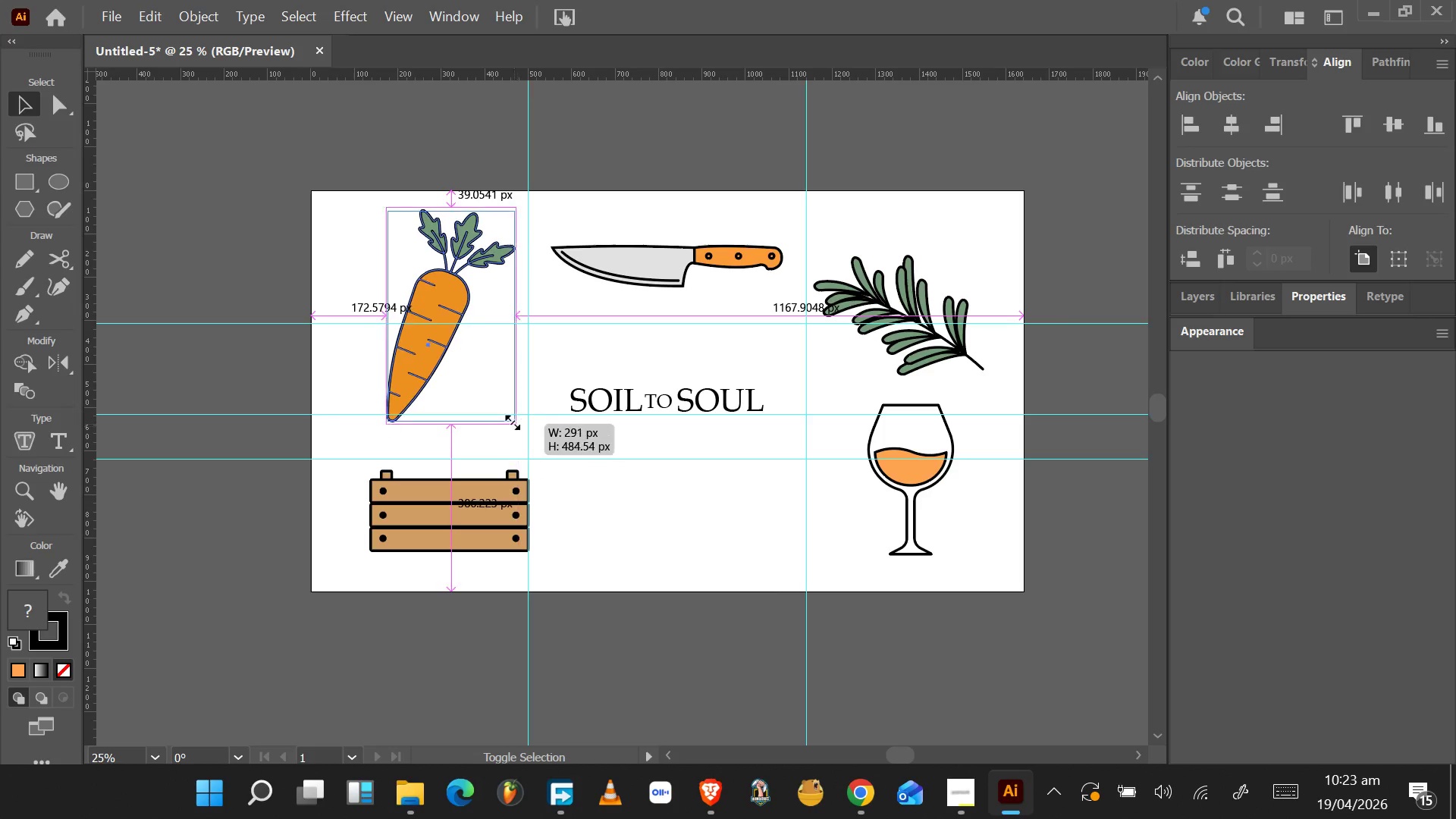 
hold_key(key=ShiftLeft, duration=1.55)
left_click_drag(start_coordinate=[517, 426], to_coordinate=[512, 424])
 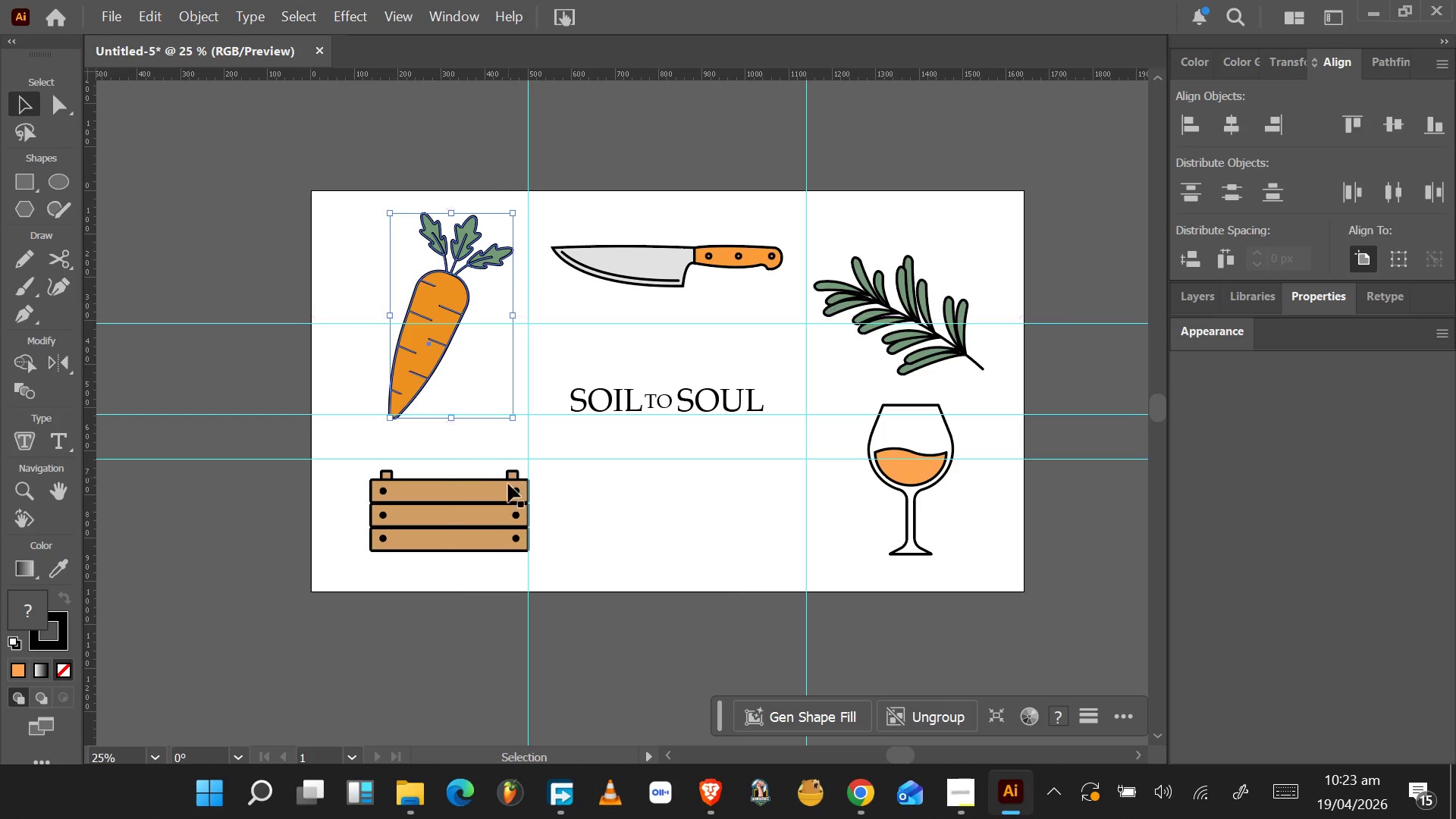 
hold_key(key=ShiftLeft, duration=1.17)
 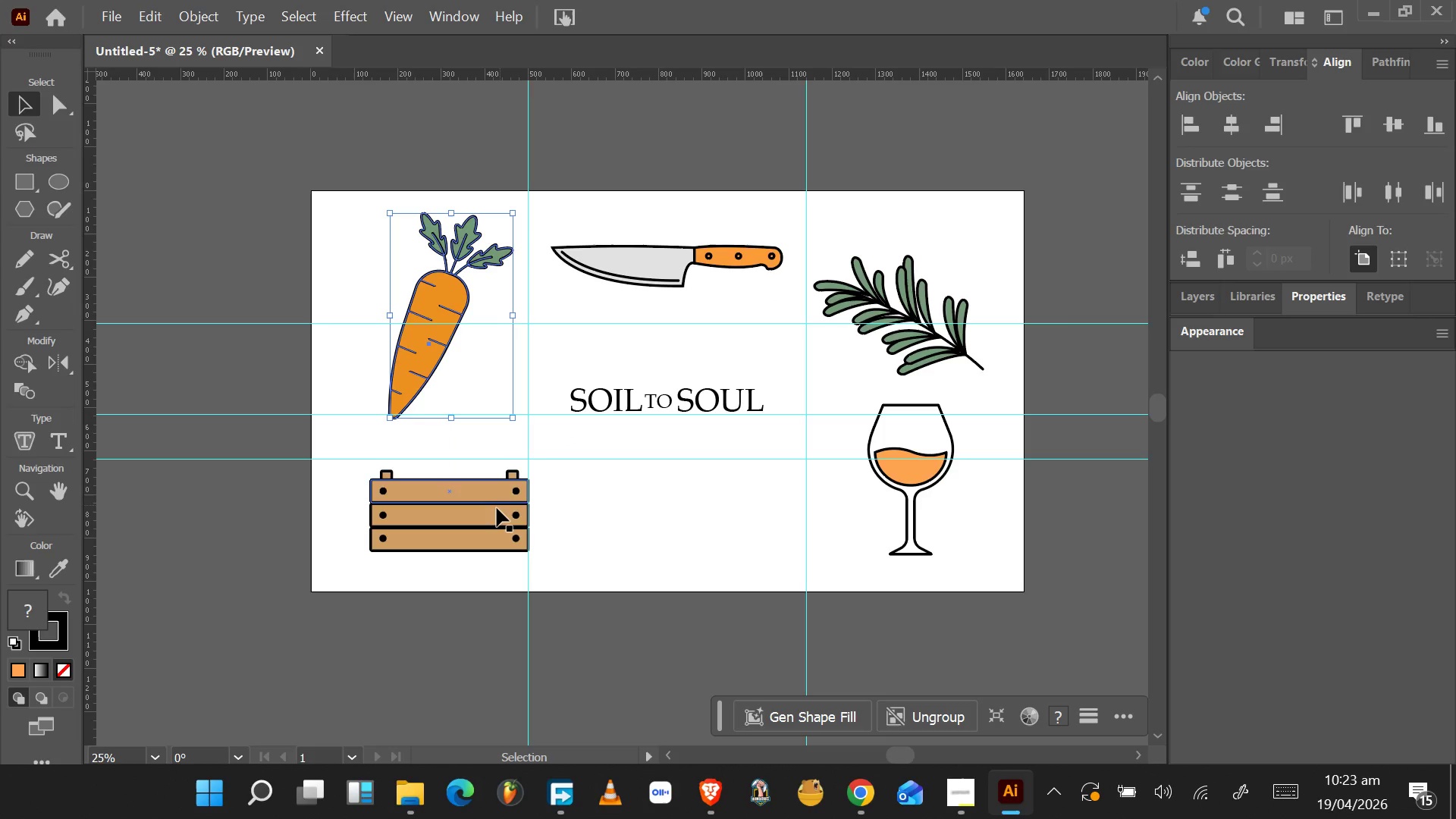 
left_click([497, 509])
 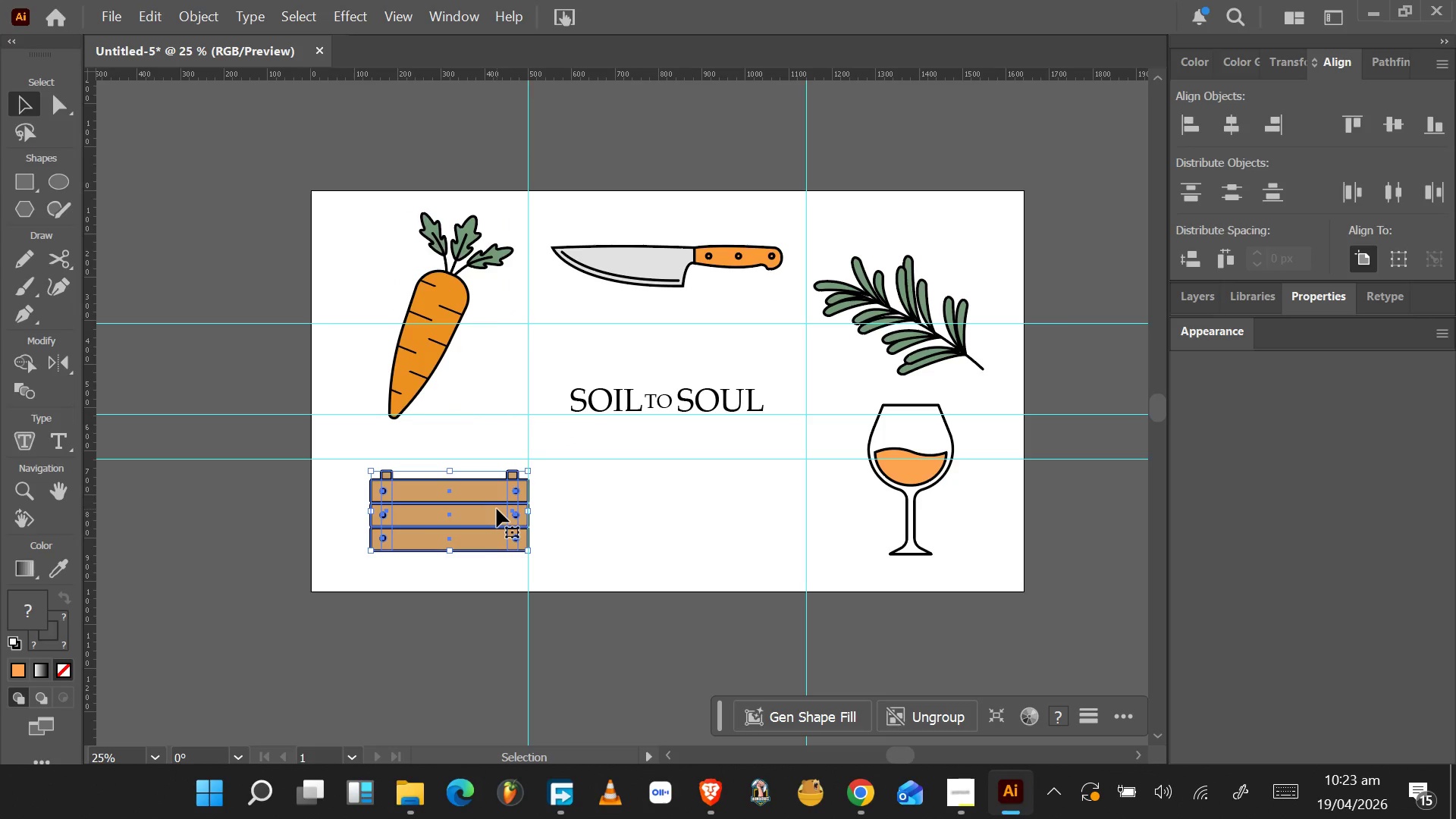 
hold_key(key=AltLeft, duration=3.95)
hold_key(key=ShiftLeft, duration=1.53)
left_click_drag(start_coordinate=[524, 472], to_coordinate=[551, 420])
 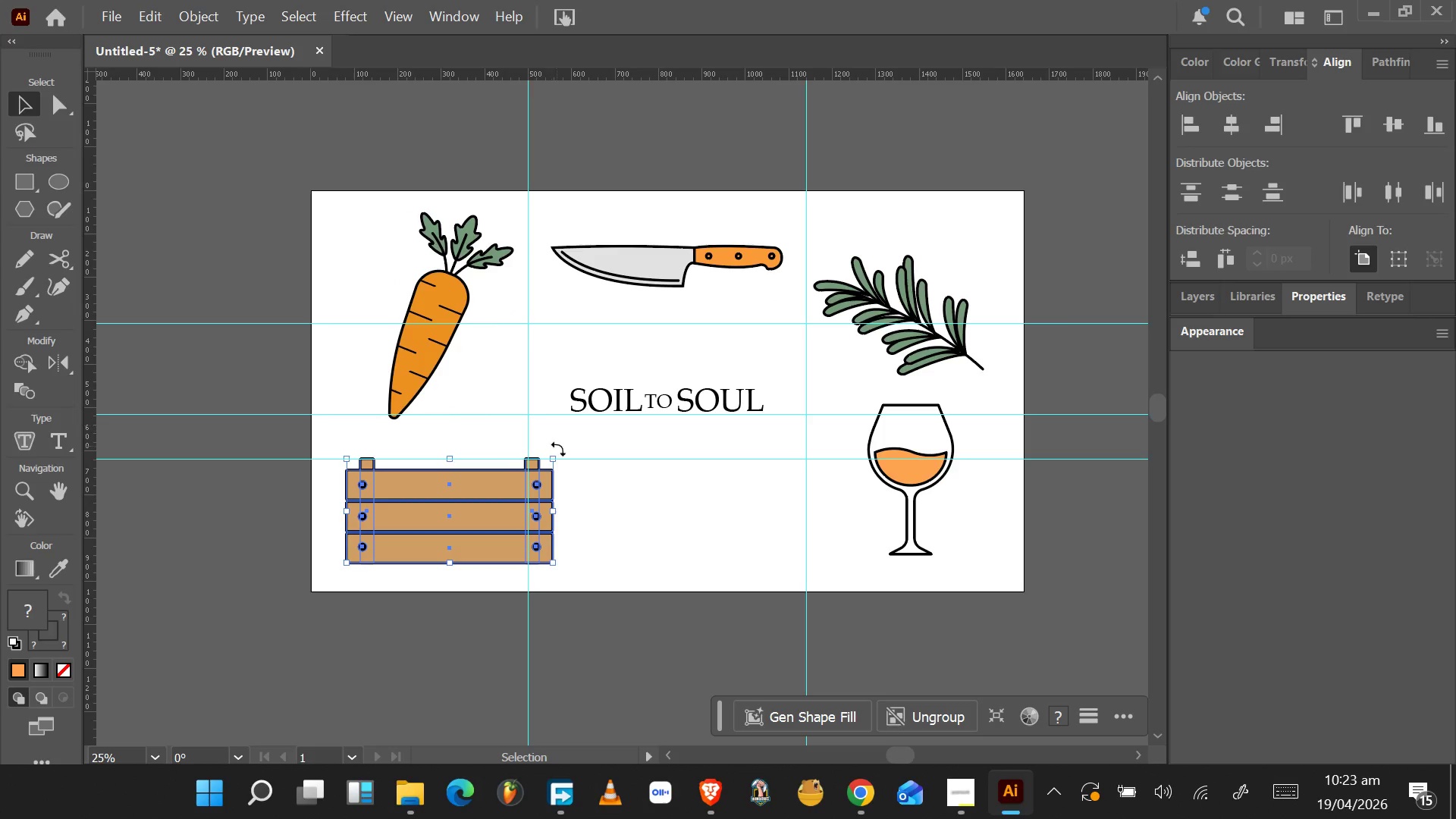 
hold_key(key=ShiftLeft, duration=1.53)
 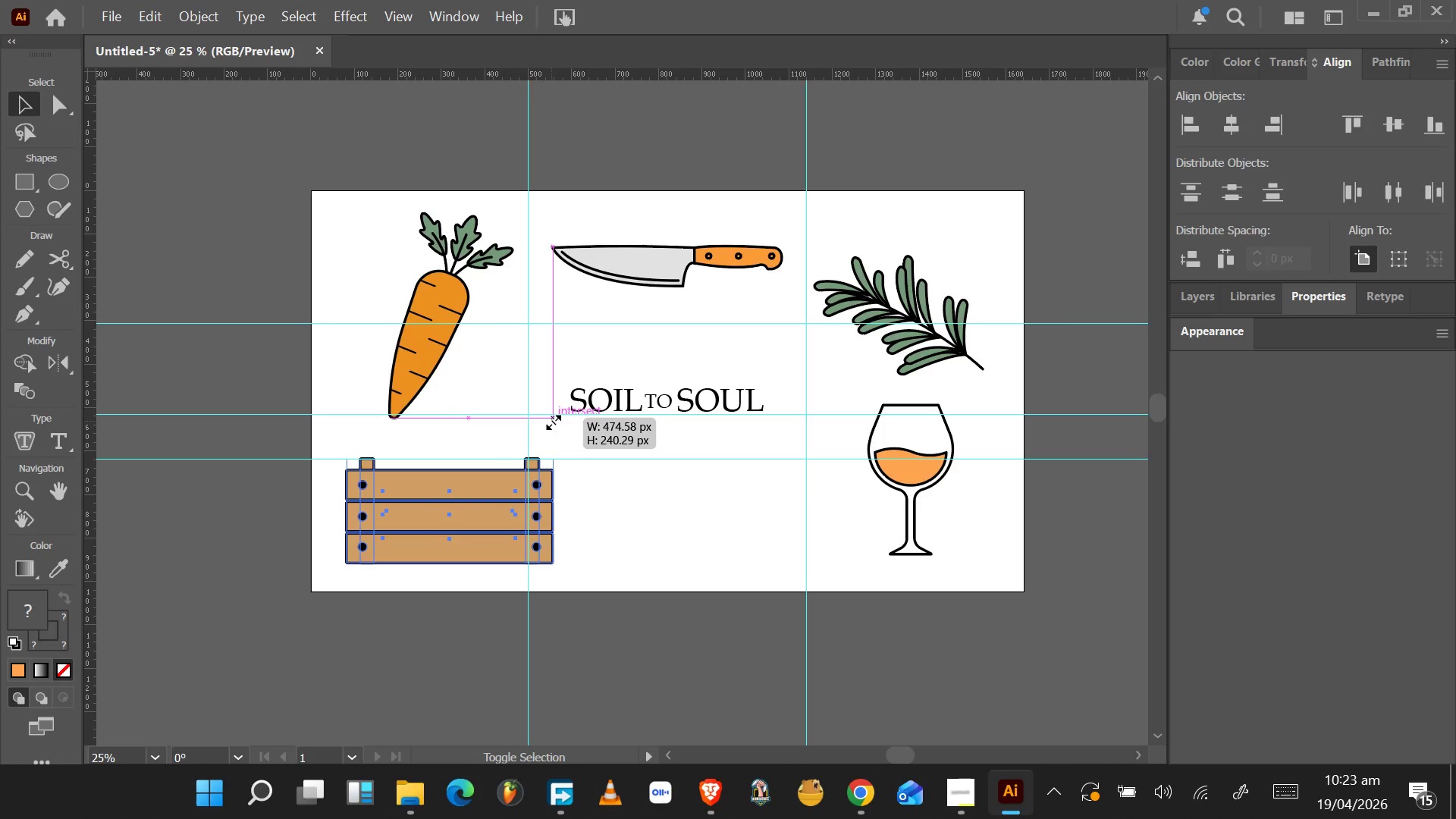 
hold_key(key=ShiftLeft, duration=0.84)
 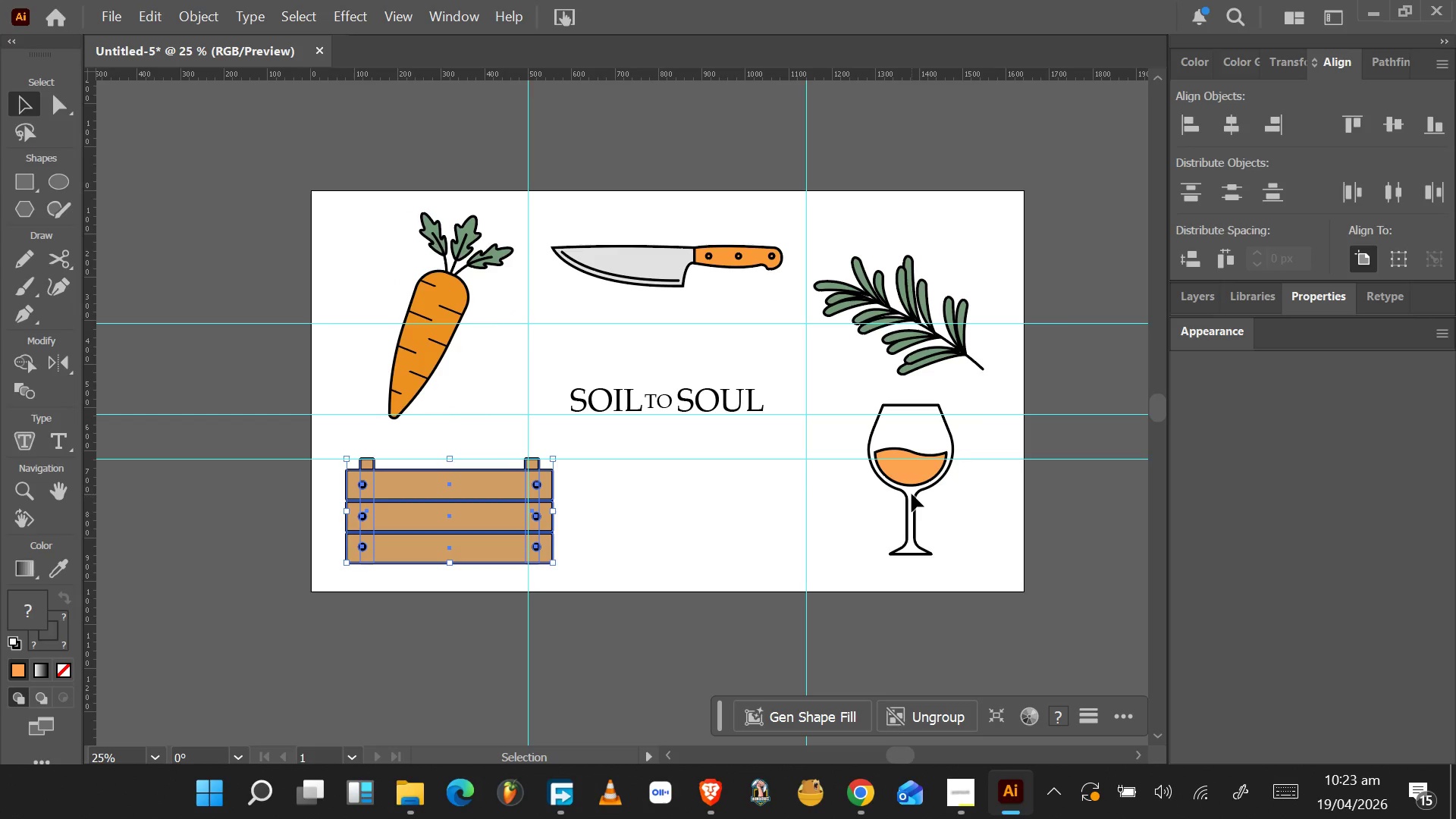 
left_click([908, 482])
 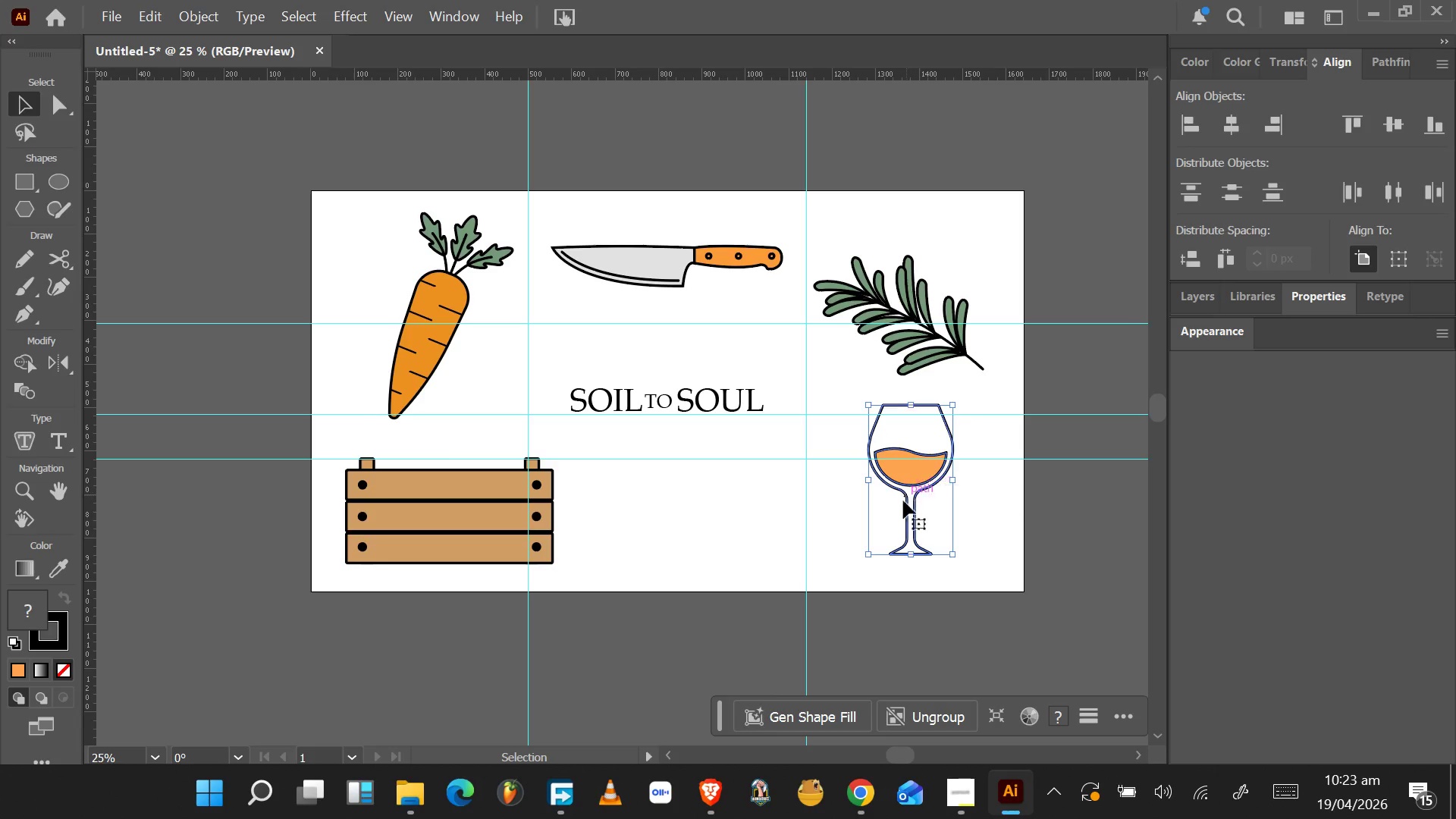 
hold_key(key=AltLeft, duration=2.22)
hold_key(key=ShiftLeft, duration=1.53)
left_click_drag(start_coordinate=[866, 552], to_coordinate=[828, 561])
 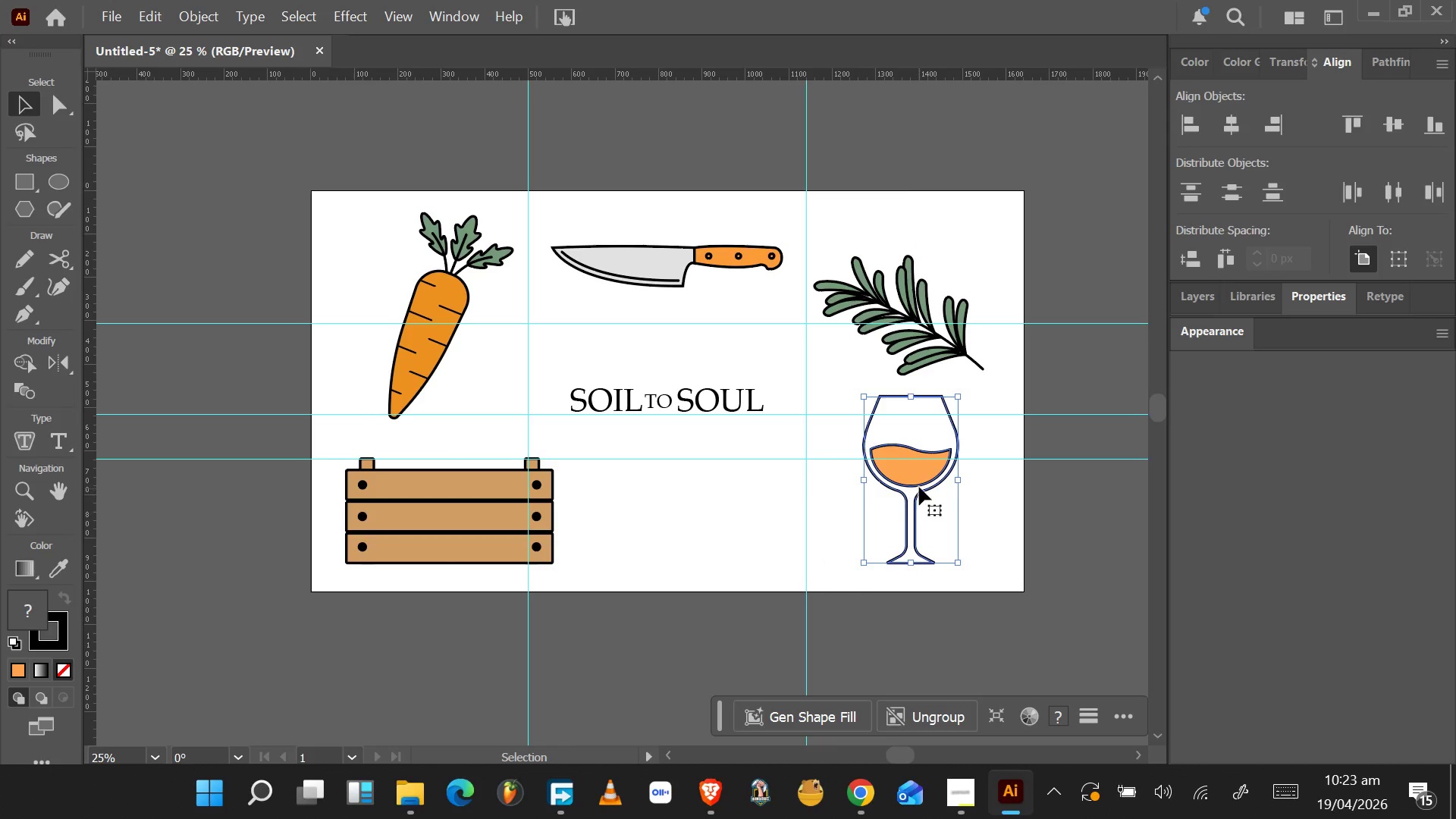 
hold_key(key=ShiftLeft, duration=0.58)
 